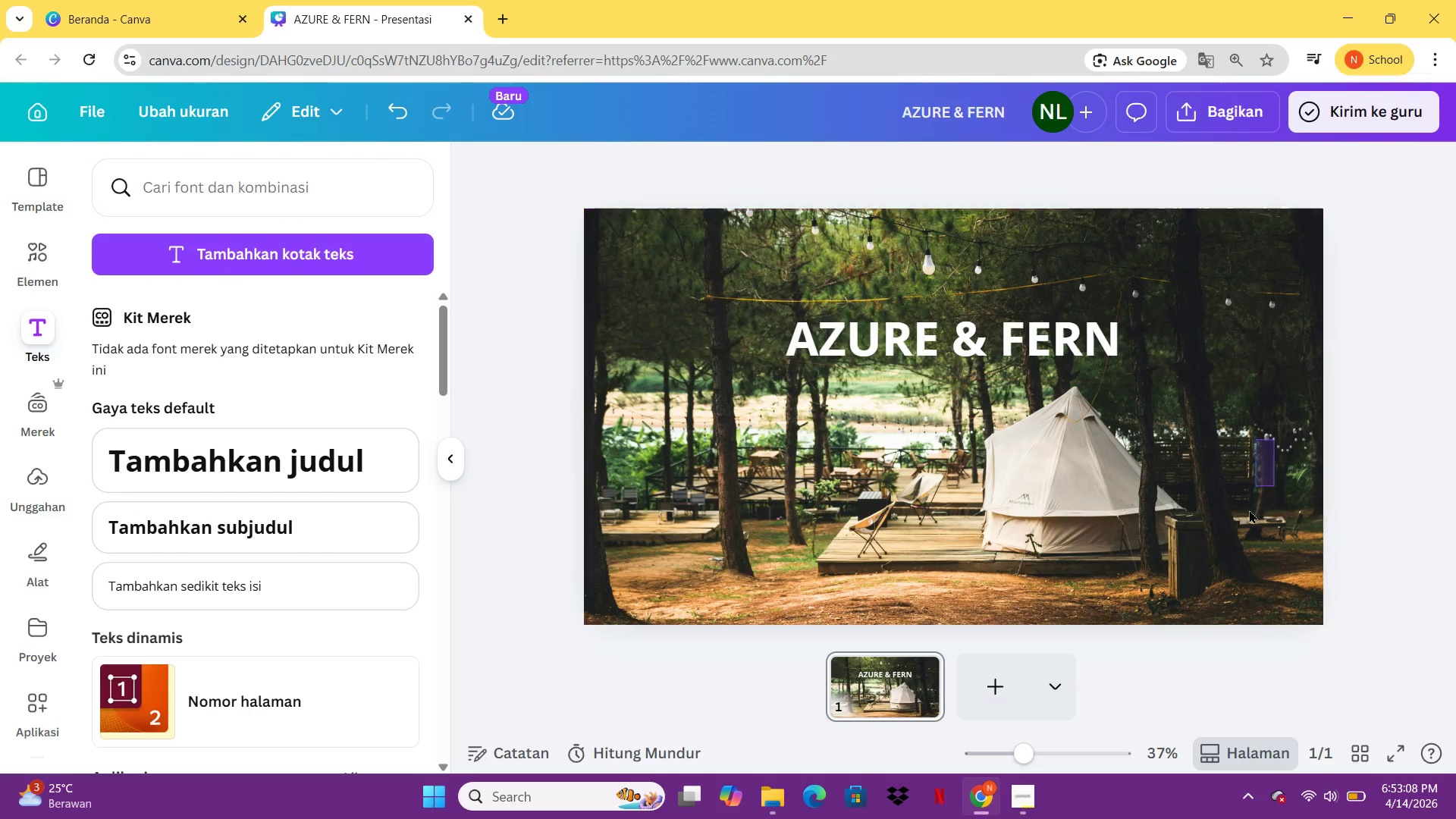 
left_click_drag(start_coordinate=[1275, 439], to_coordinate=[1238, 551])
 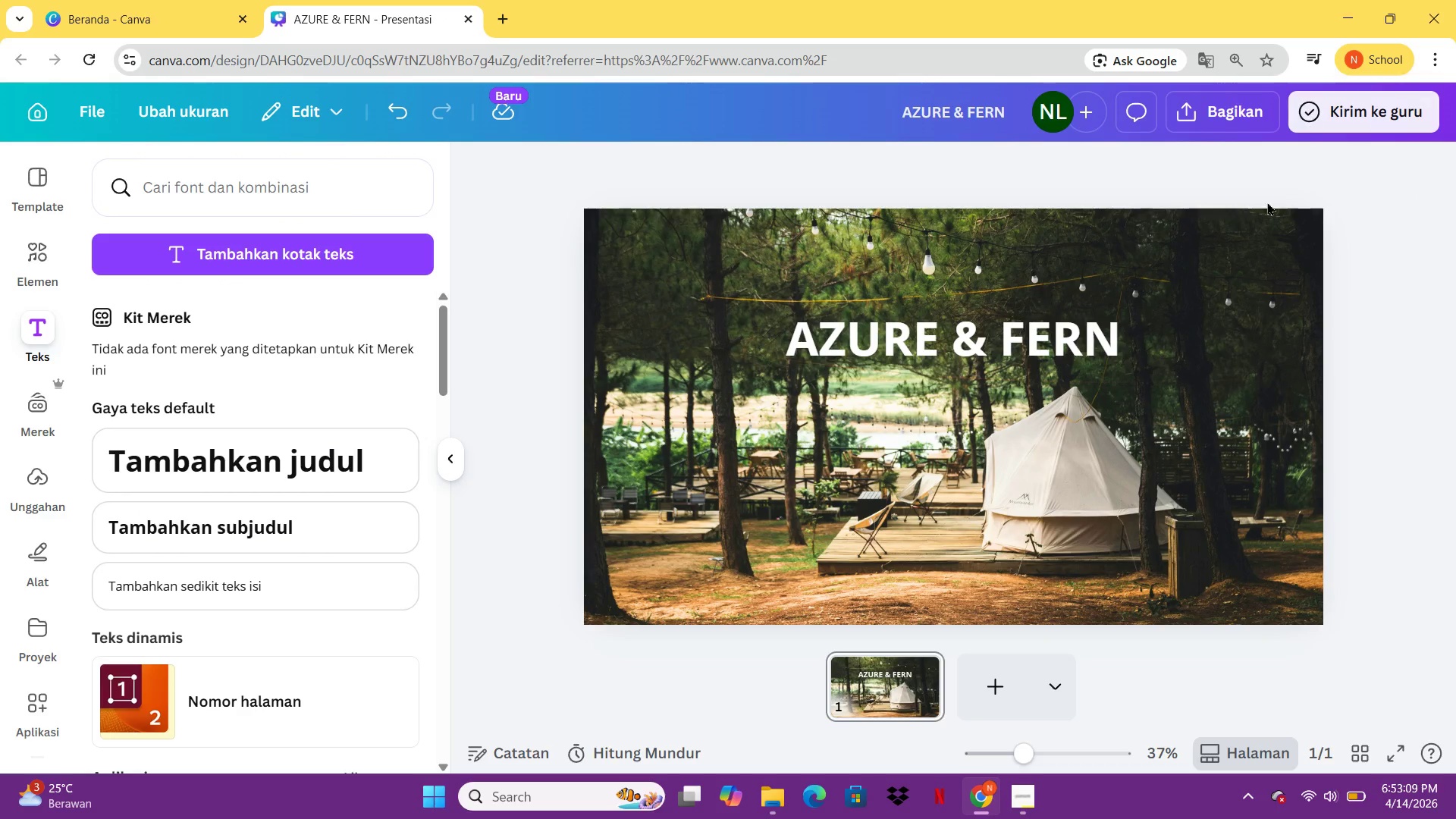 
left_click_drag(start_coordinate=[1248, 227], to_coordinate=[1232, 384])
 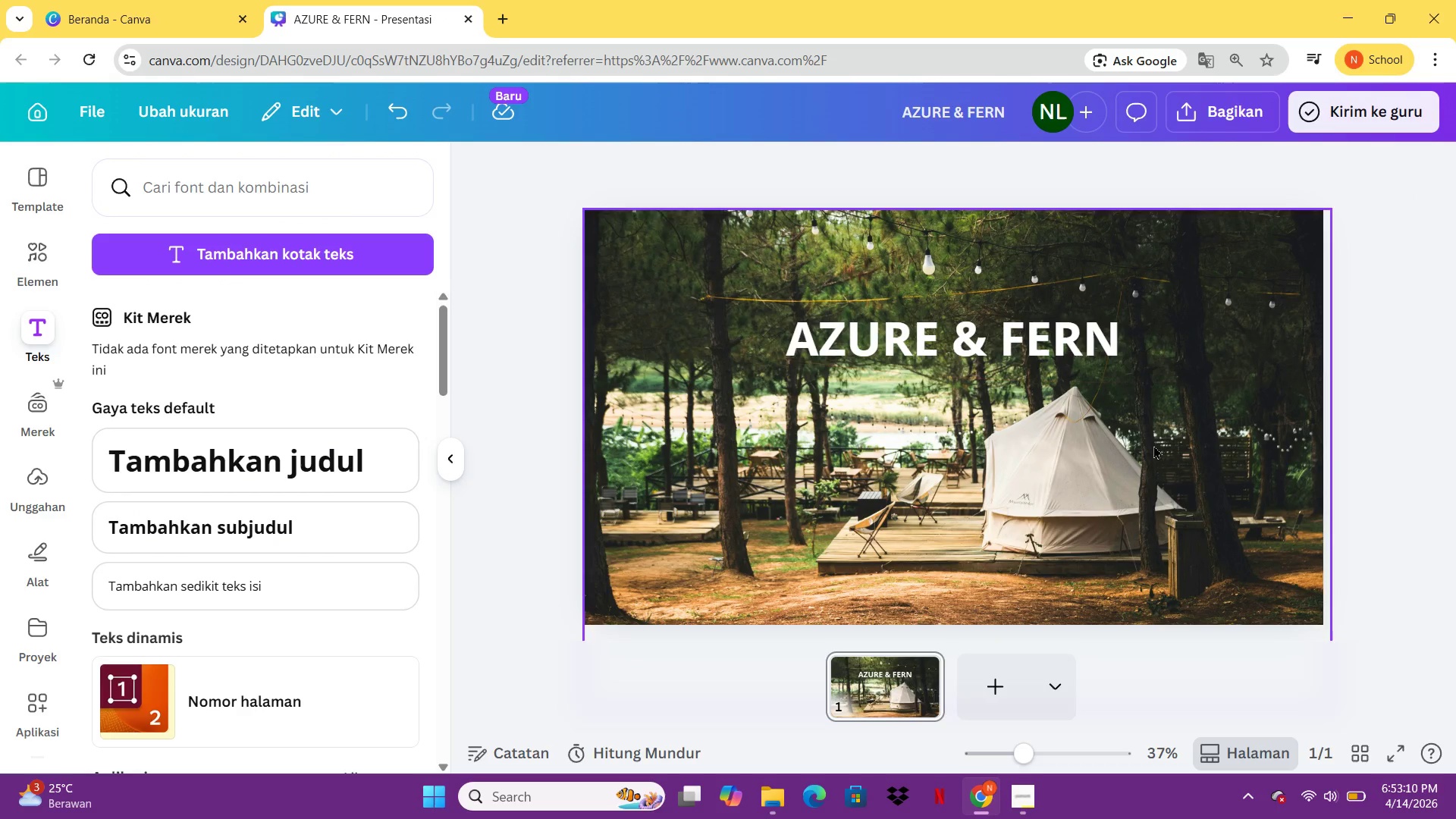 
left_click_drag(start_coordinate=[1153, 445], to_coordinate=[1241, 475])
 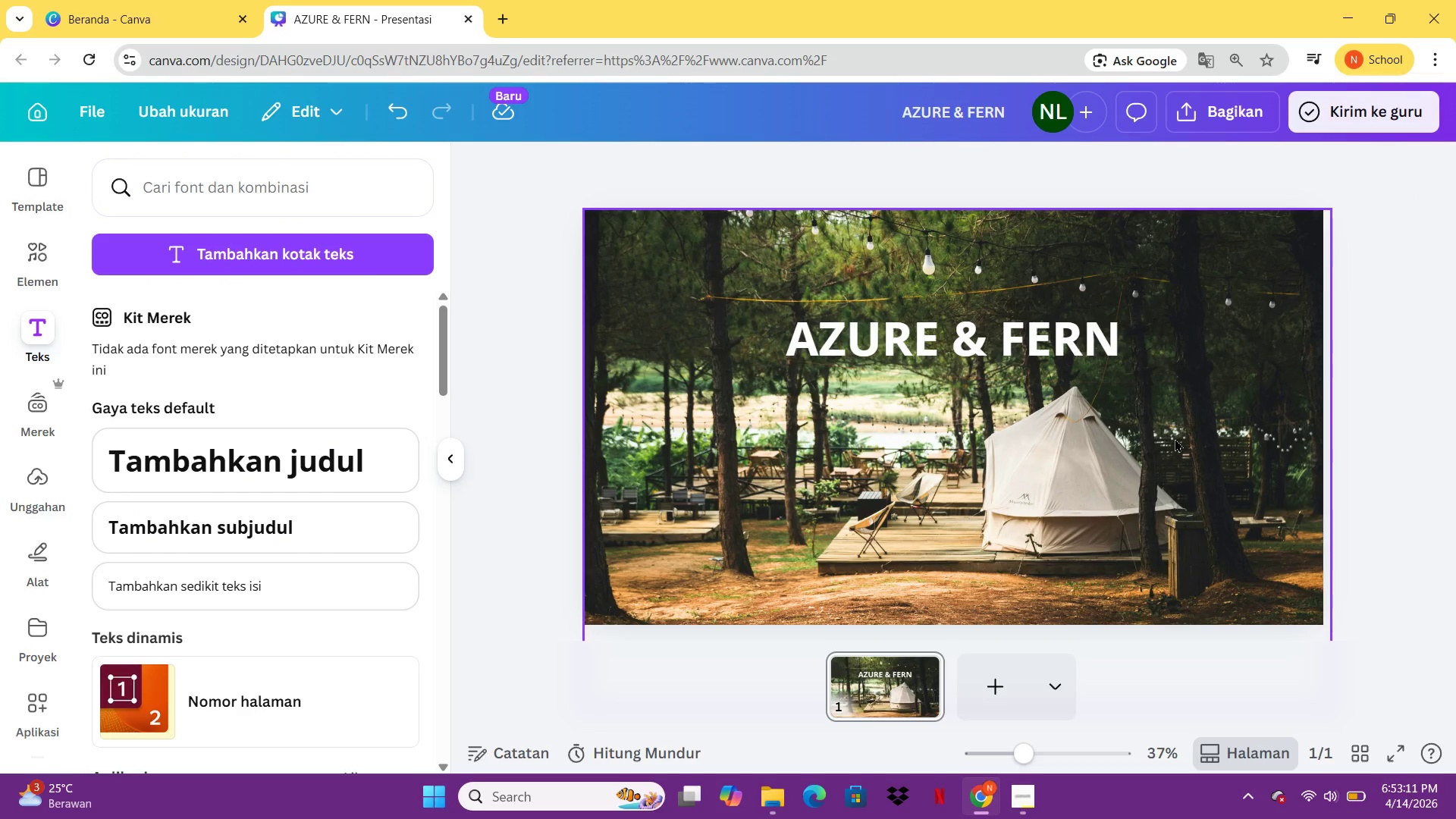 
left_click([1175, 438])
 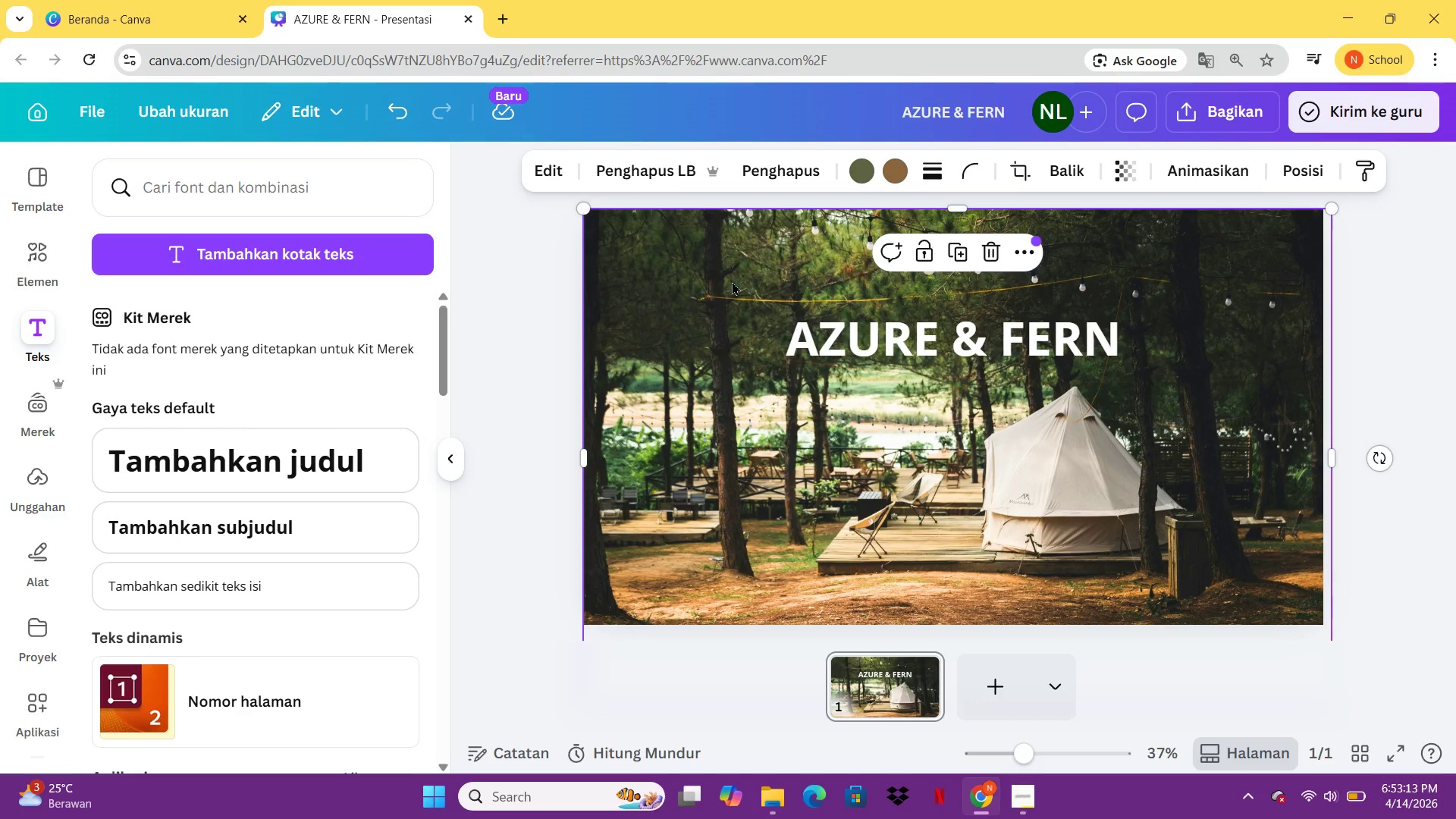 
left_click_drag(start_coordinate=[585, 212], to_coordinate=[726, 311])
 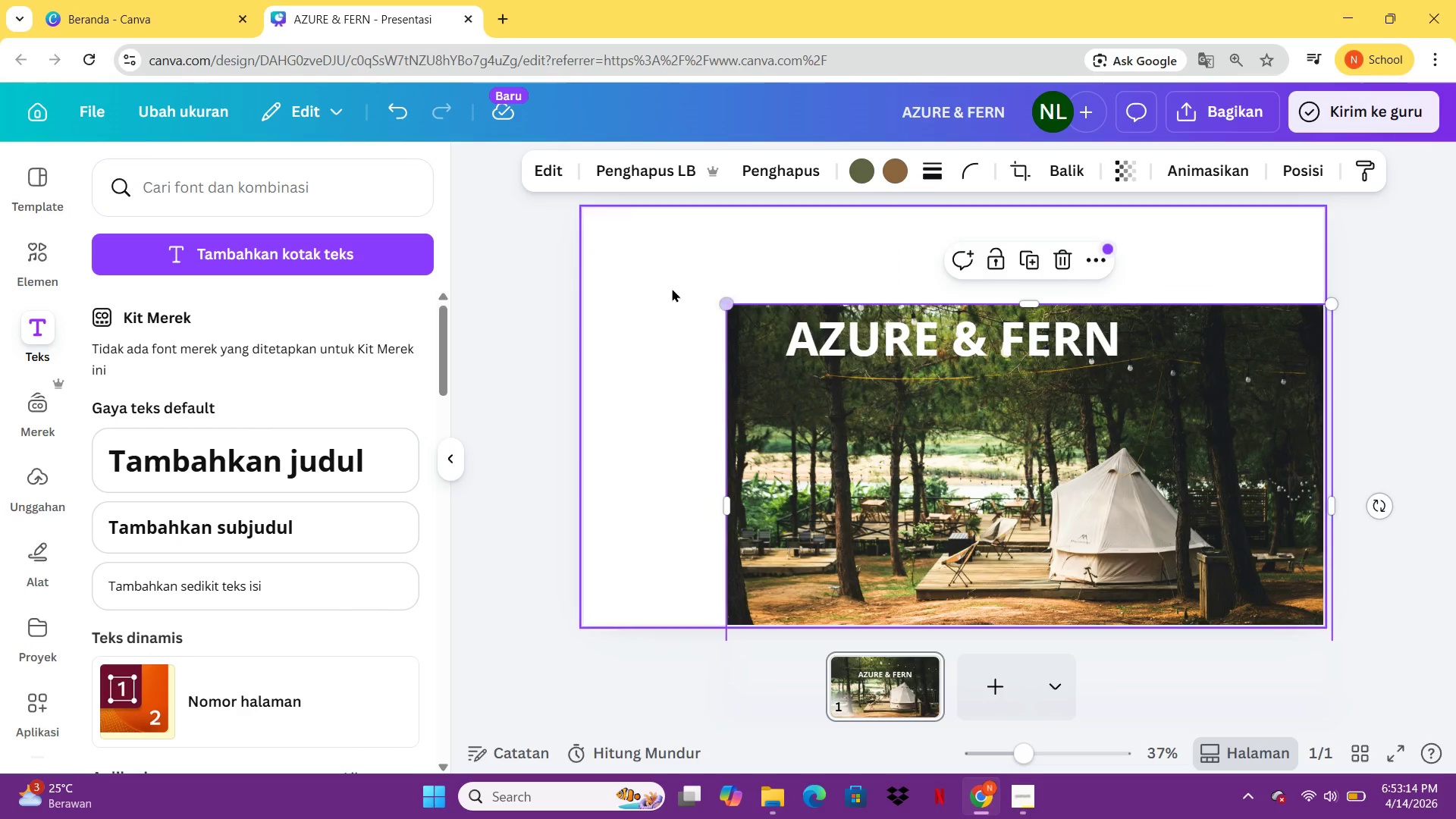 
left_click([672, 288])
 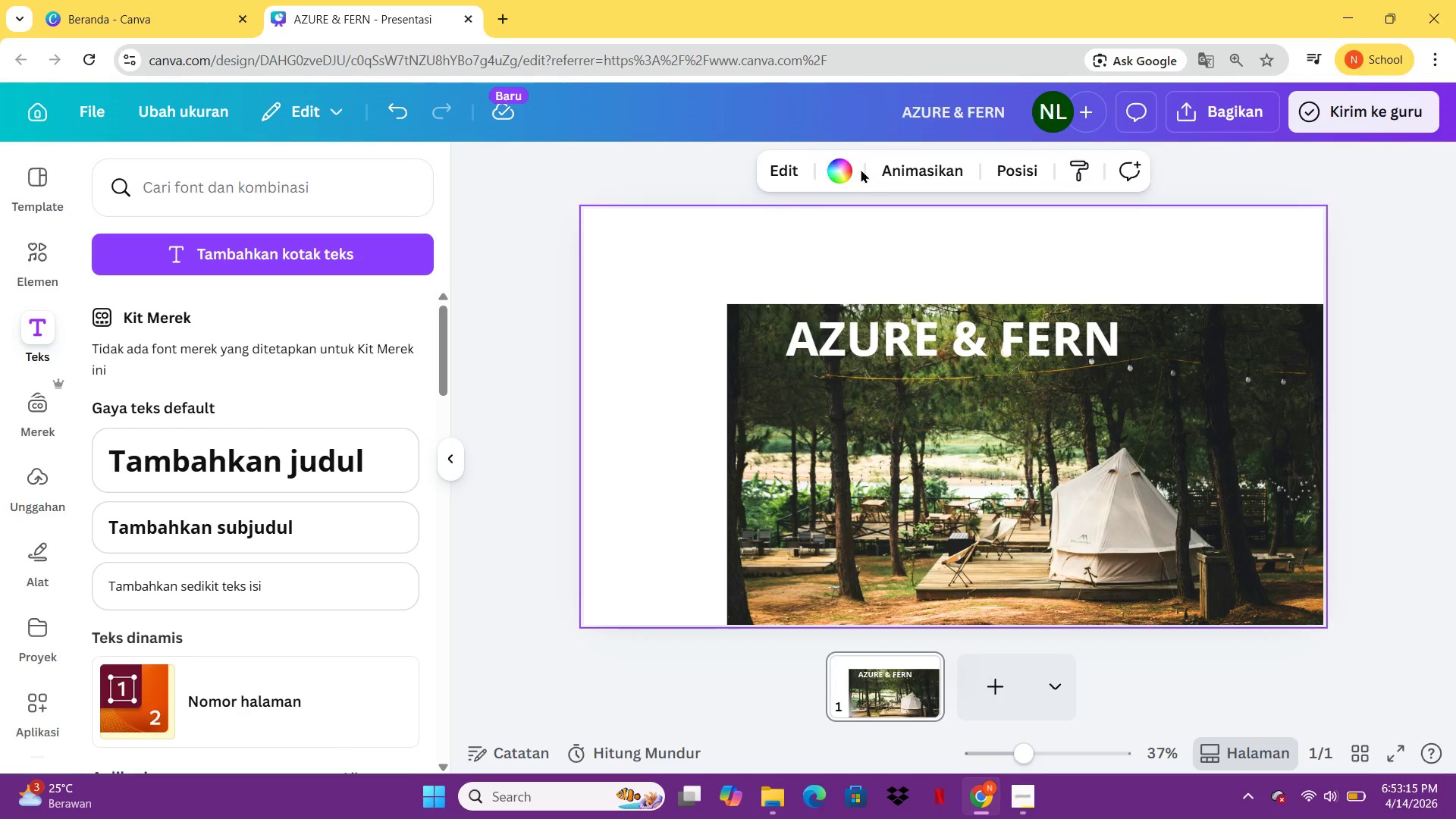 
left_click([850, 172])
 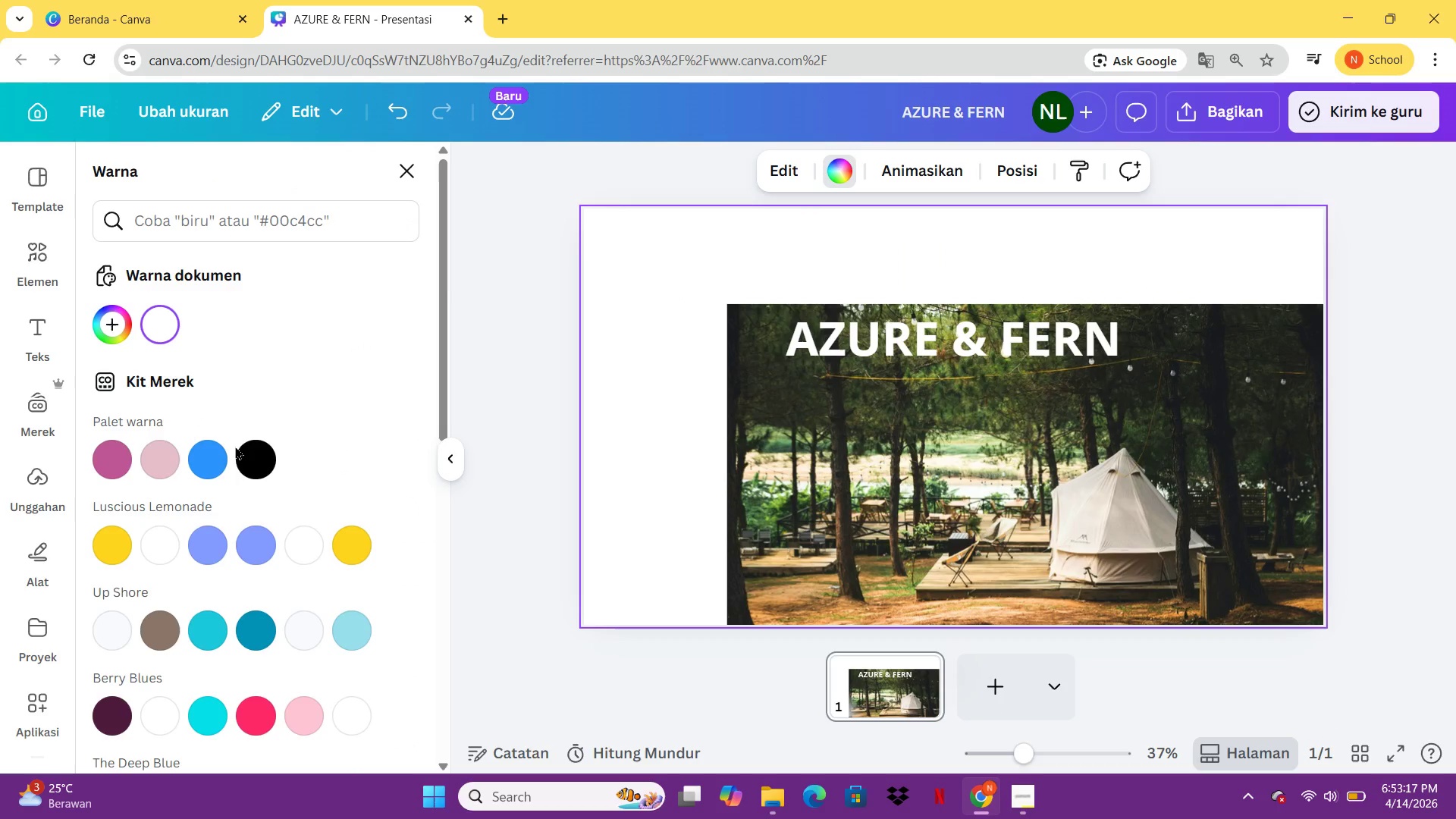 
left_click([240, 448])
 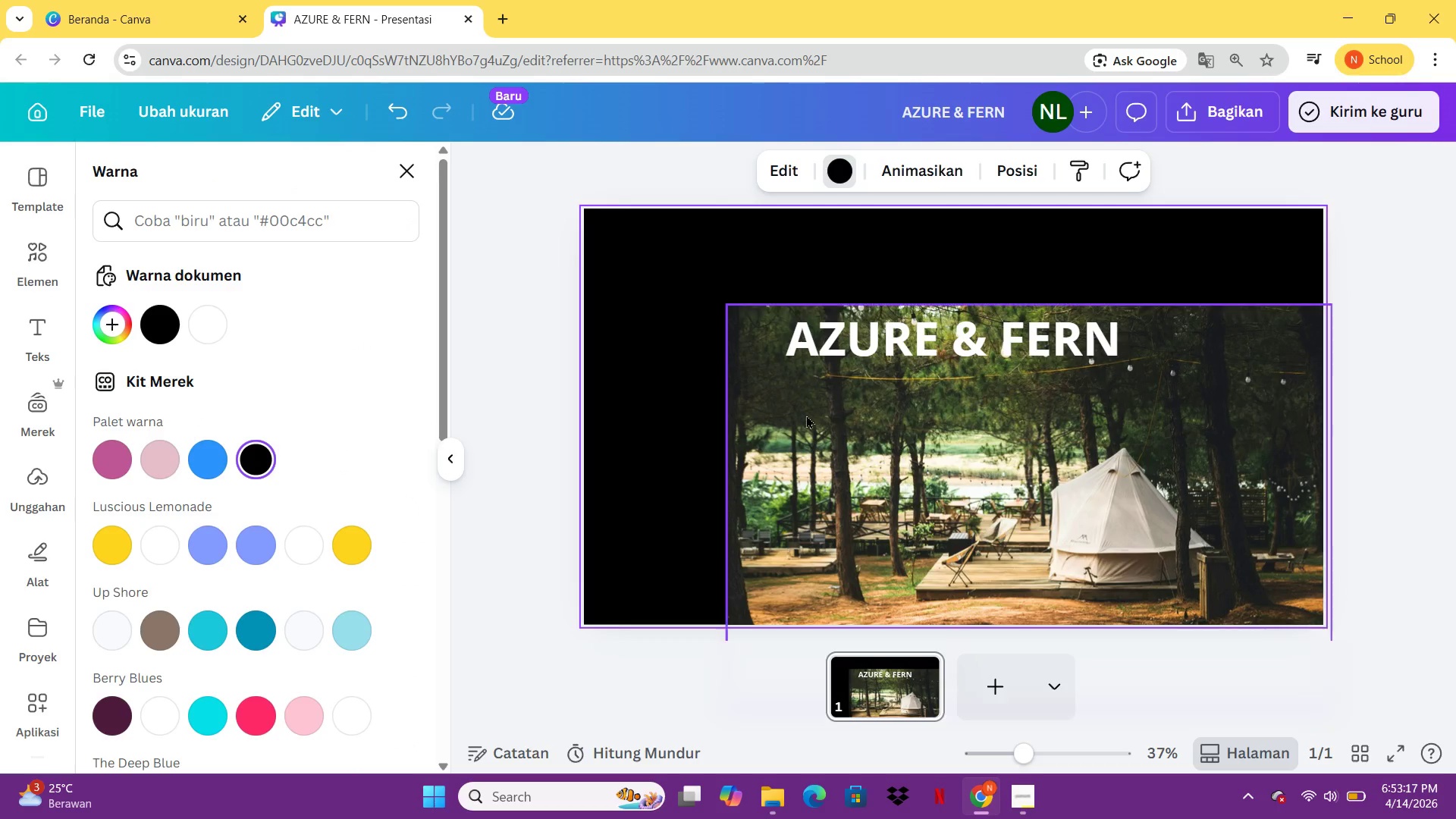 
double_click([240, 448])
 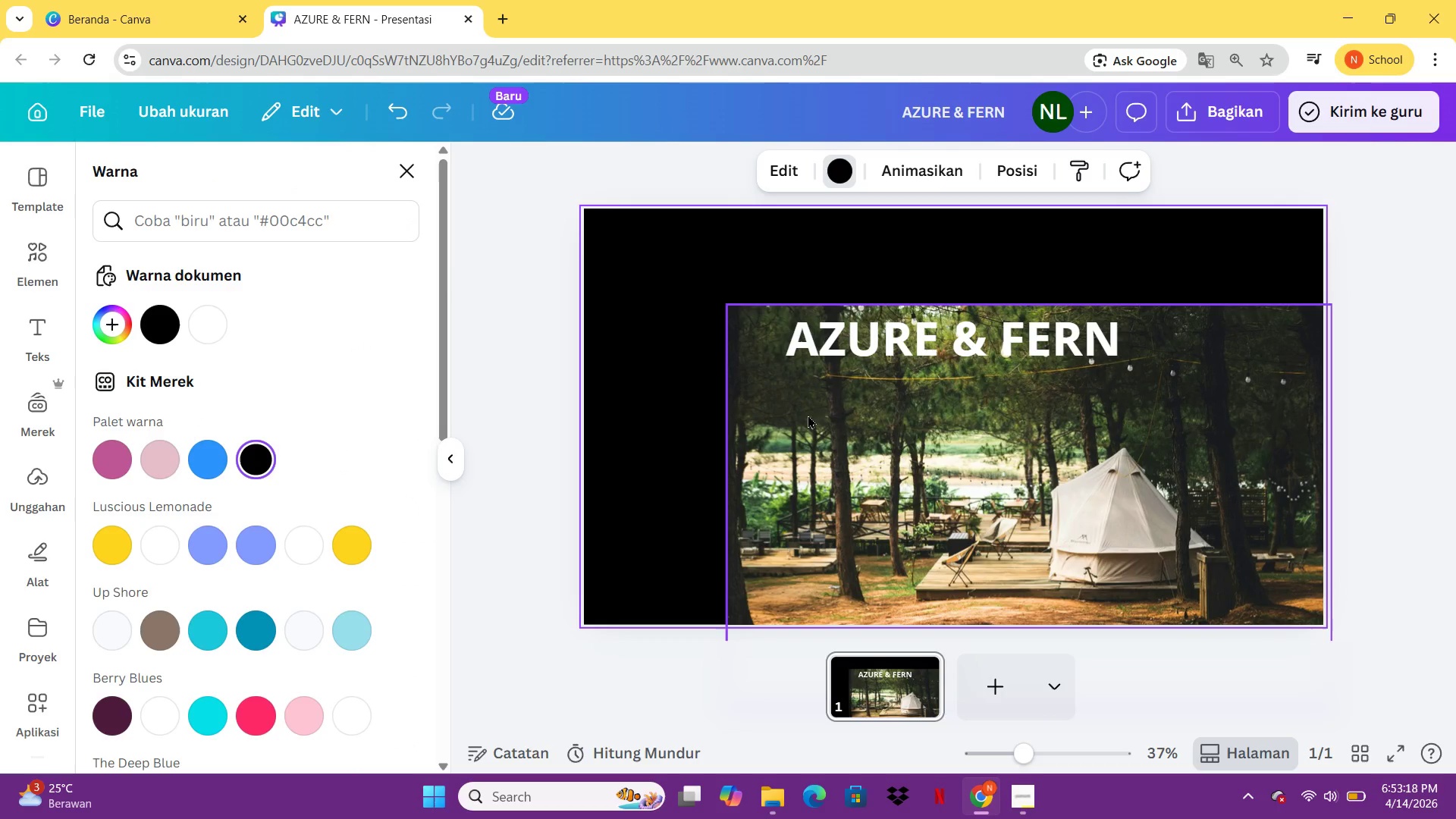 
left_click([843, 412])
 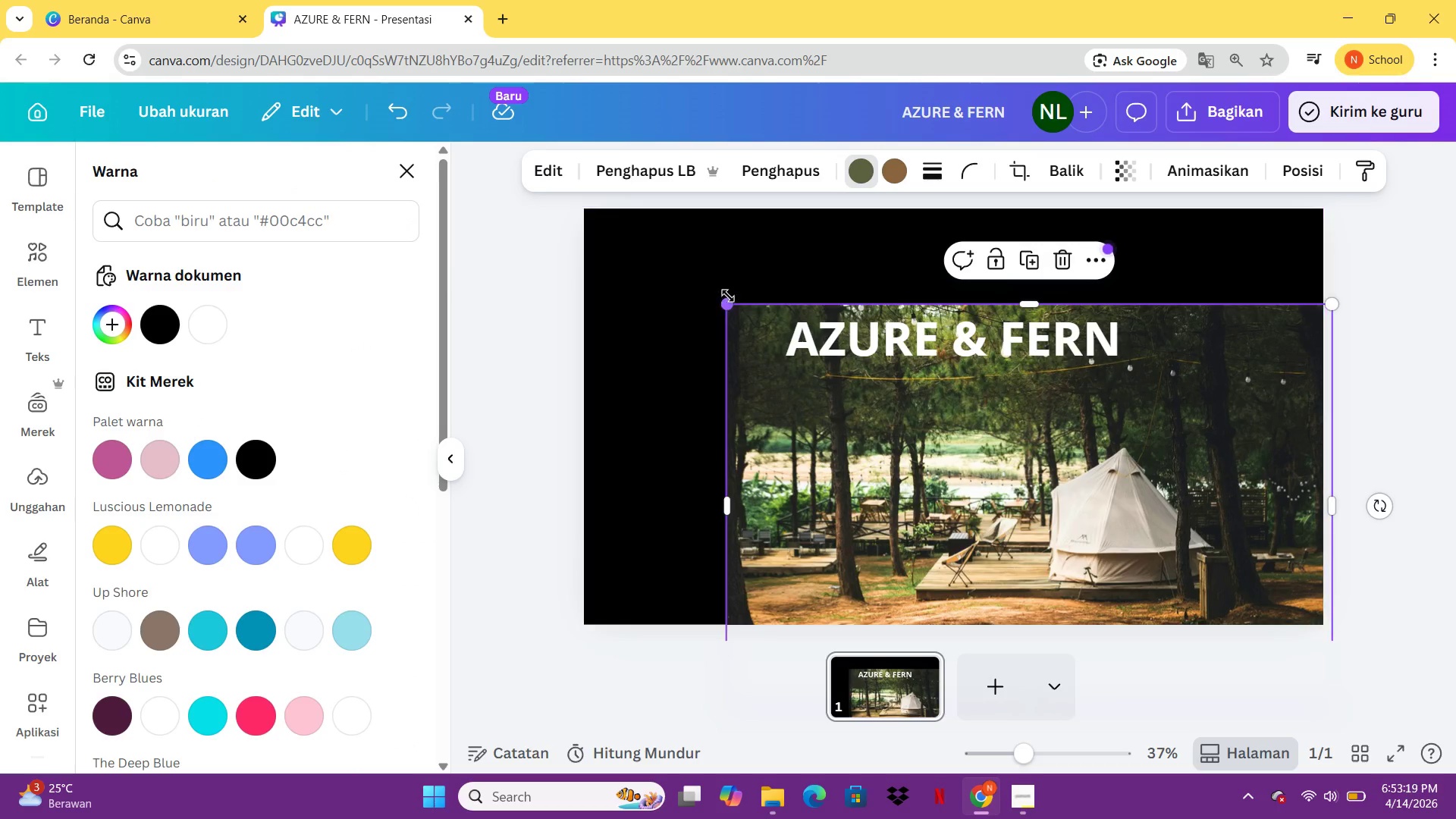 
left_click_drag(start_coordinate=[728, 296], to_coordinate=[555, 203])
 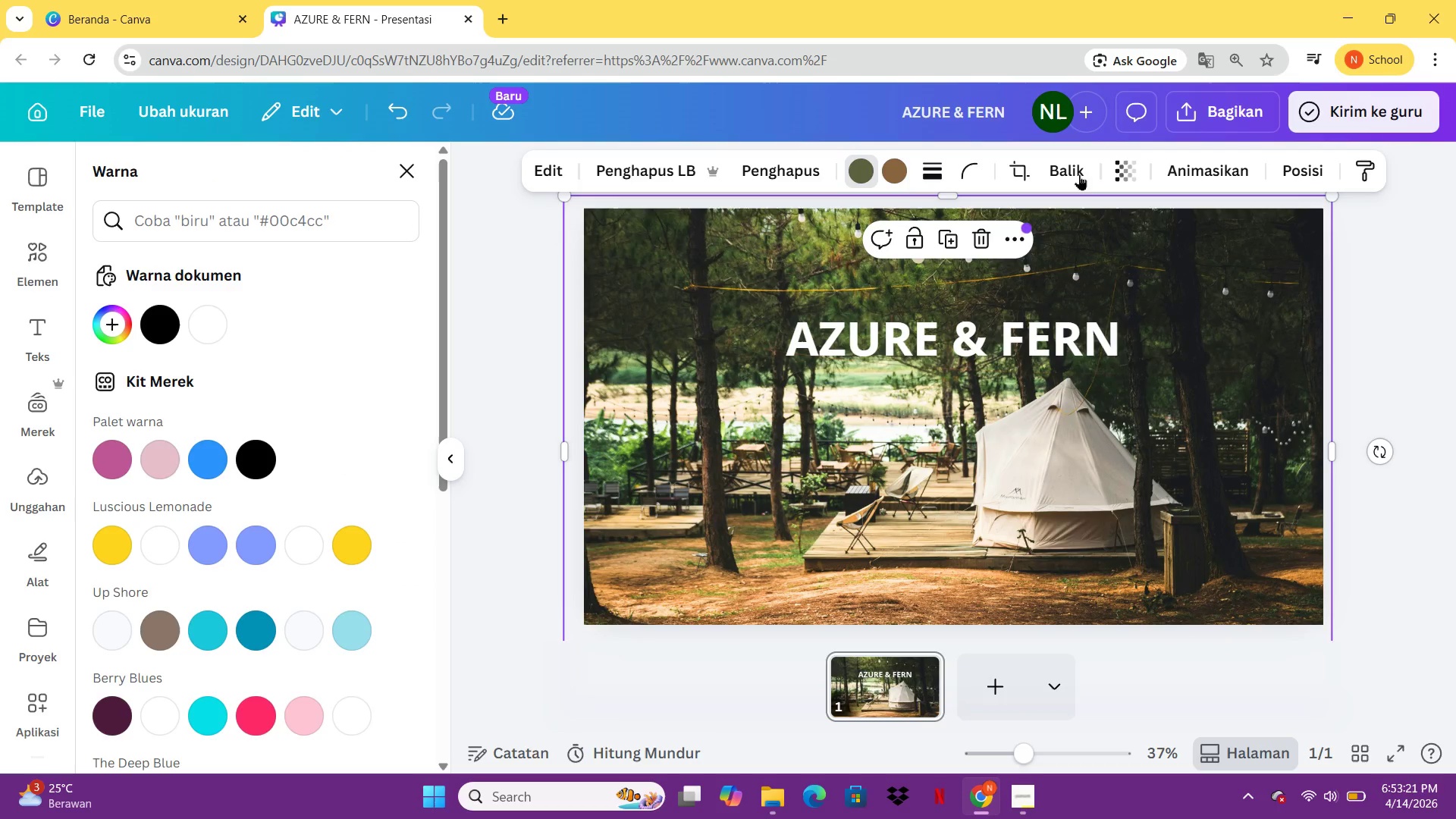 
double_click([1128, 165])
 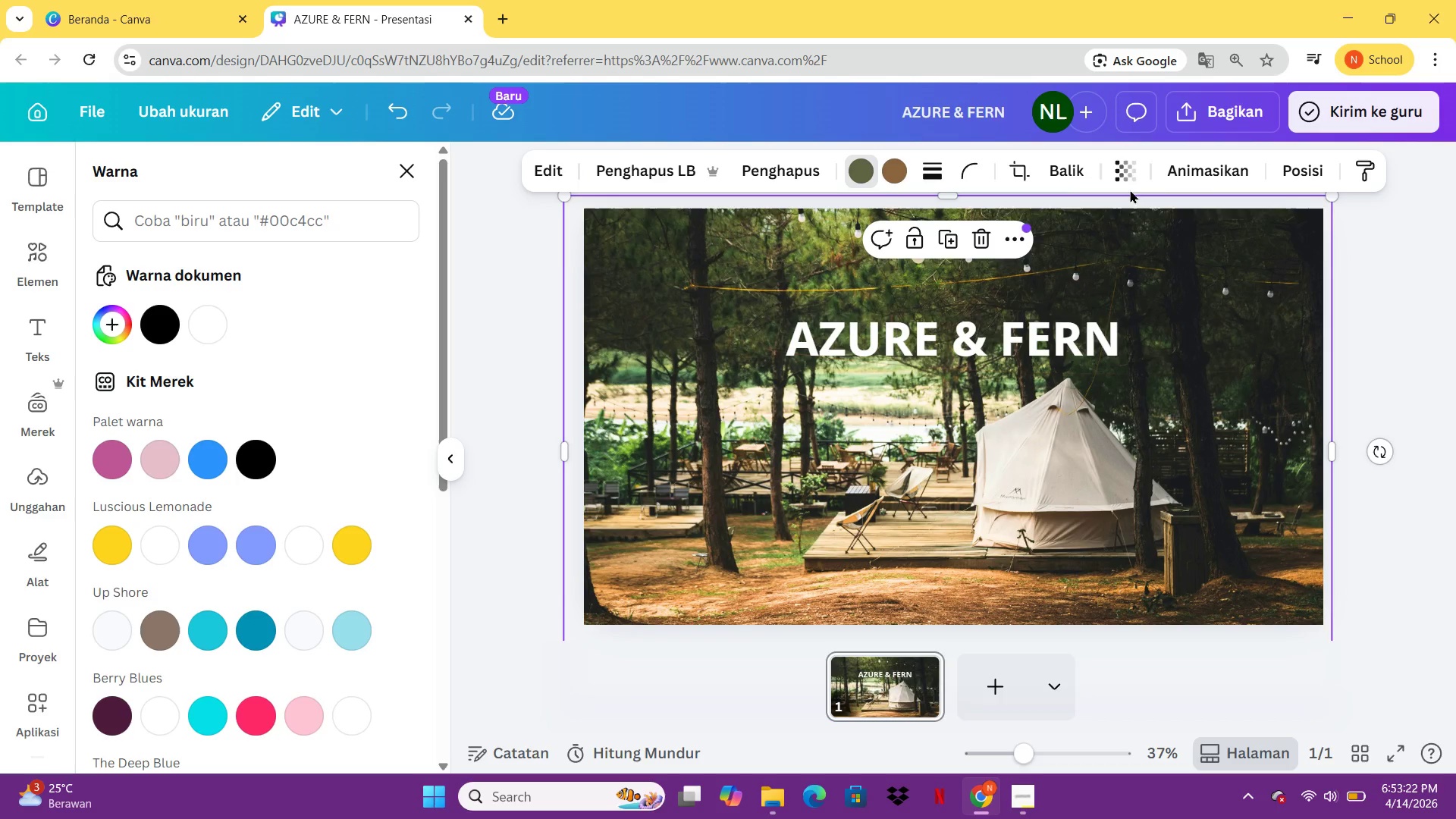 
left_click([1140, 167])
 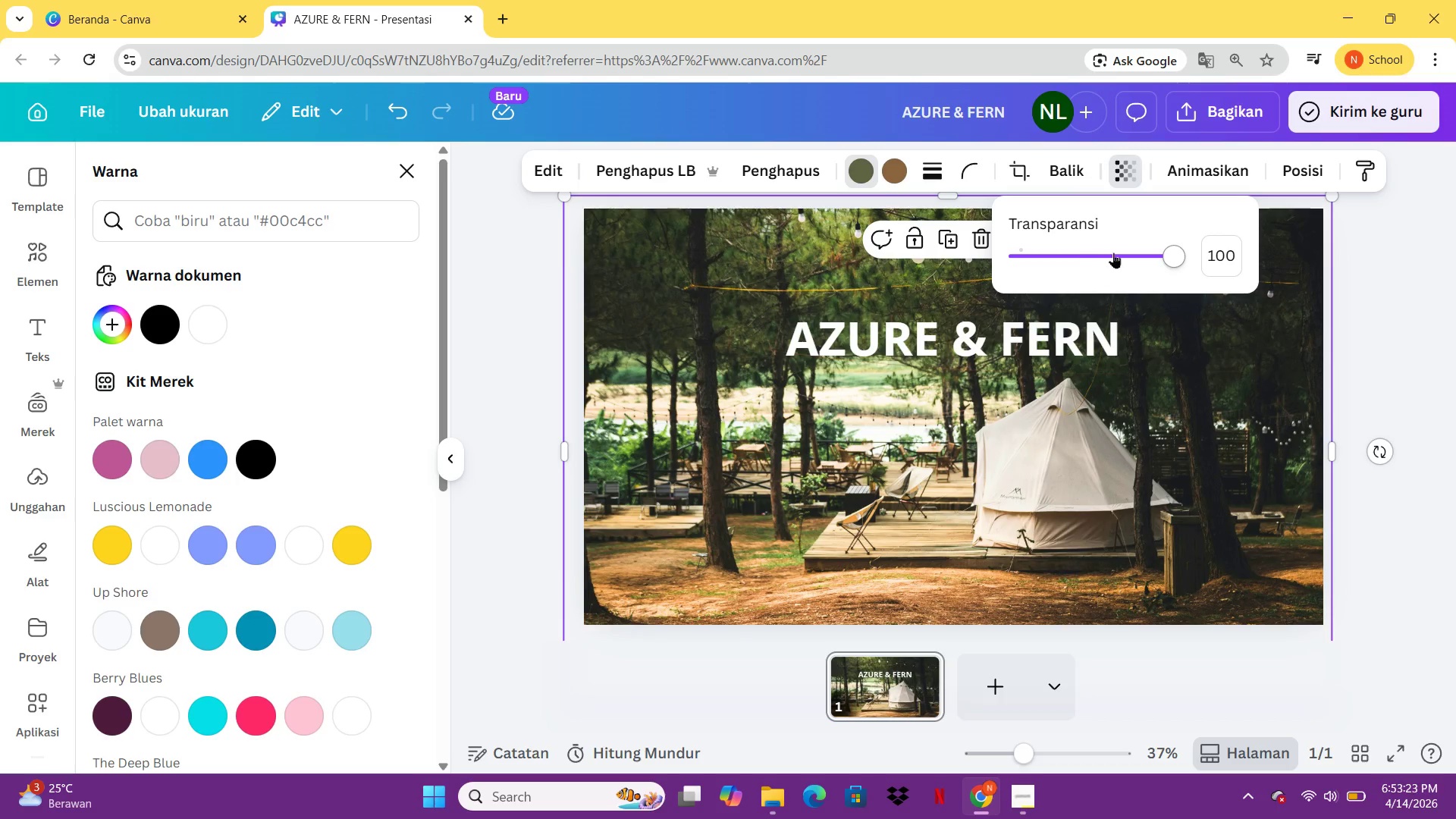 
left_click_drag(start_coordinate=[1120, 249], to_coordinate=[1099, 249])
 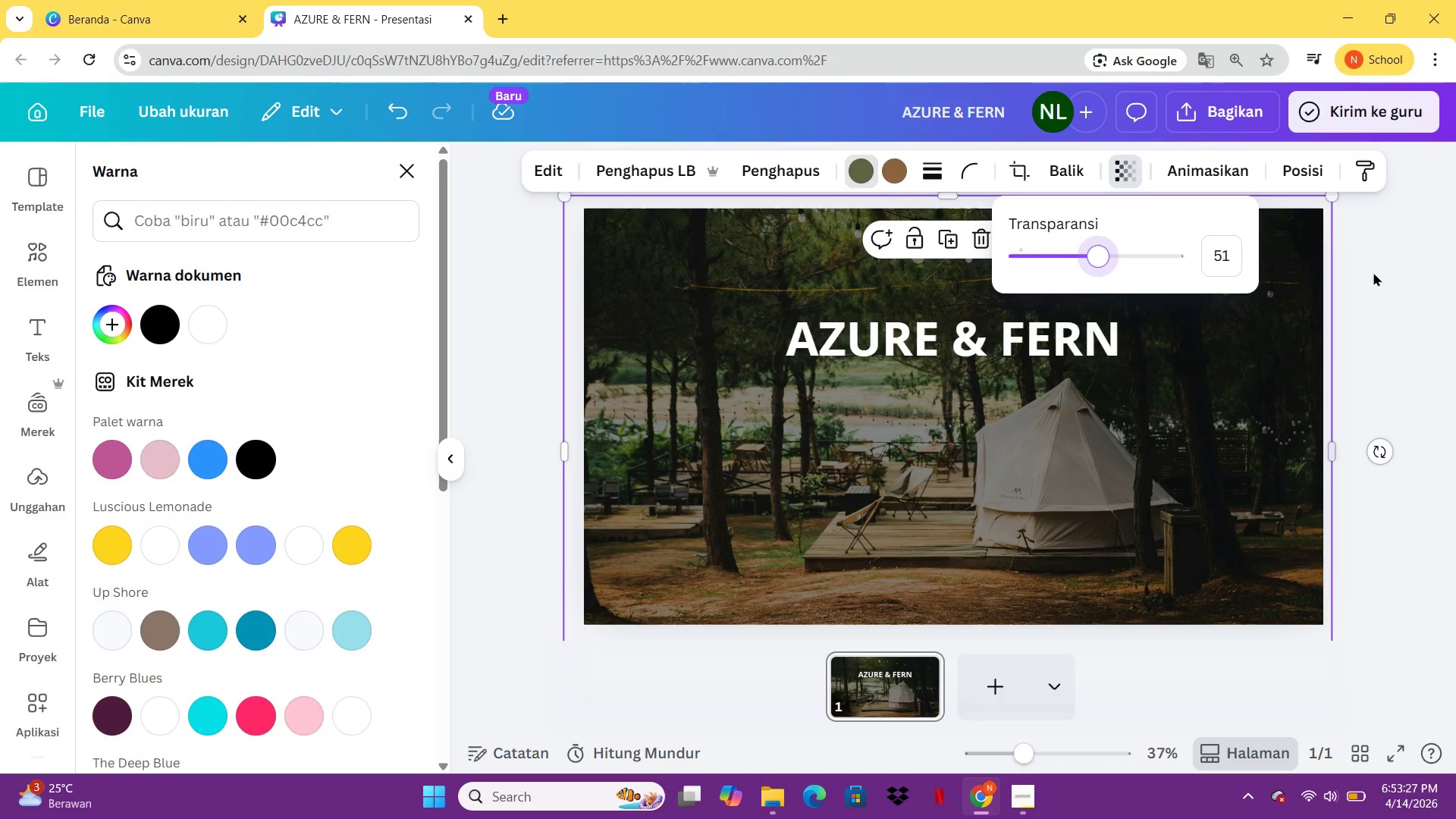 
double_click([1373, 272])
 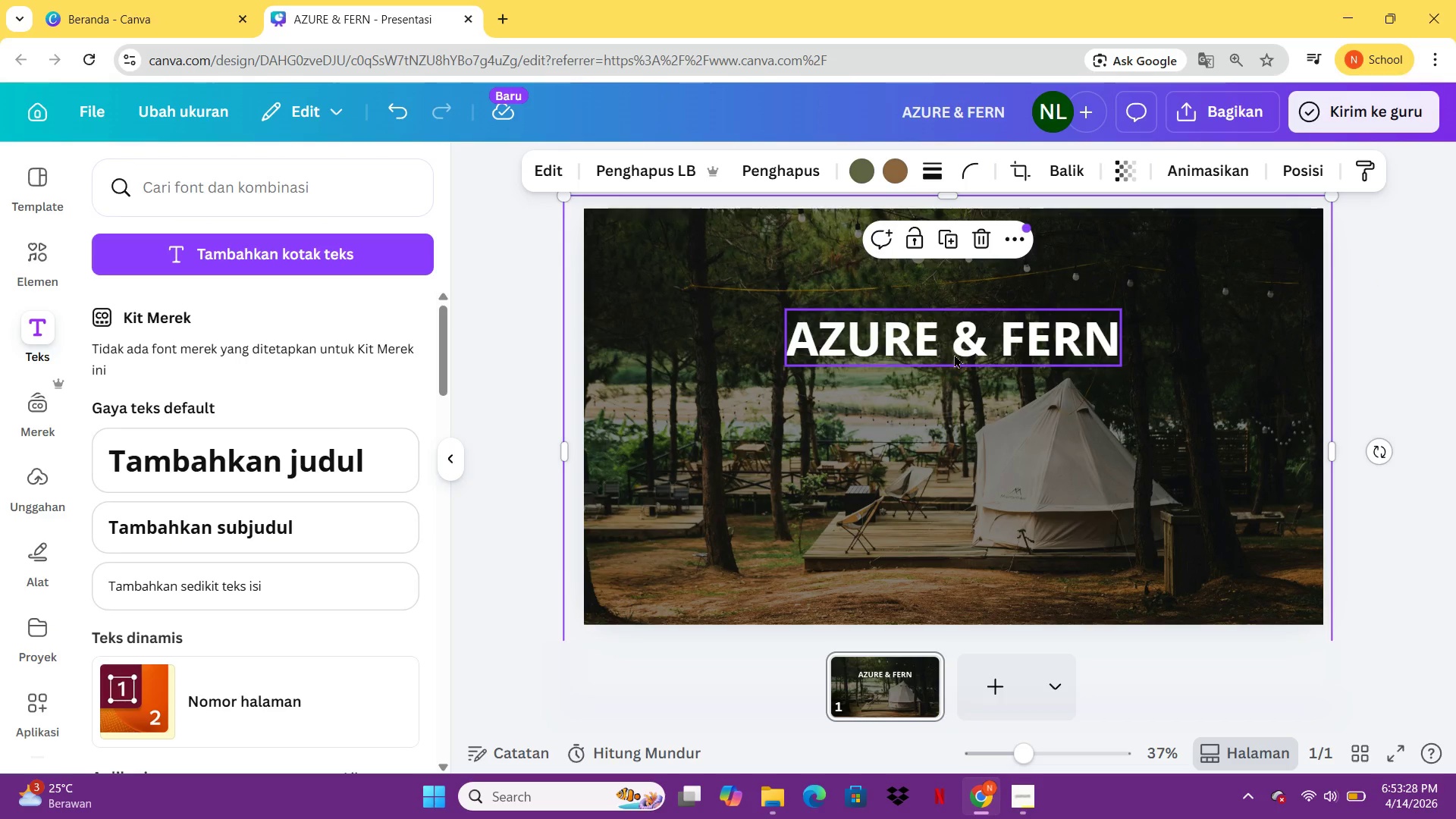 
left_click_drag(start_coordinate=[954, 354], to_coordinate=[934, 291])
 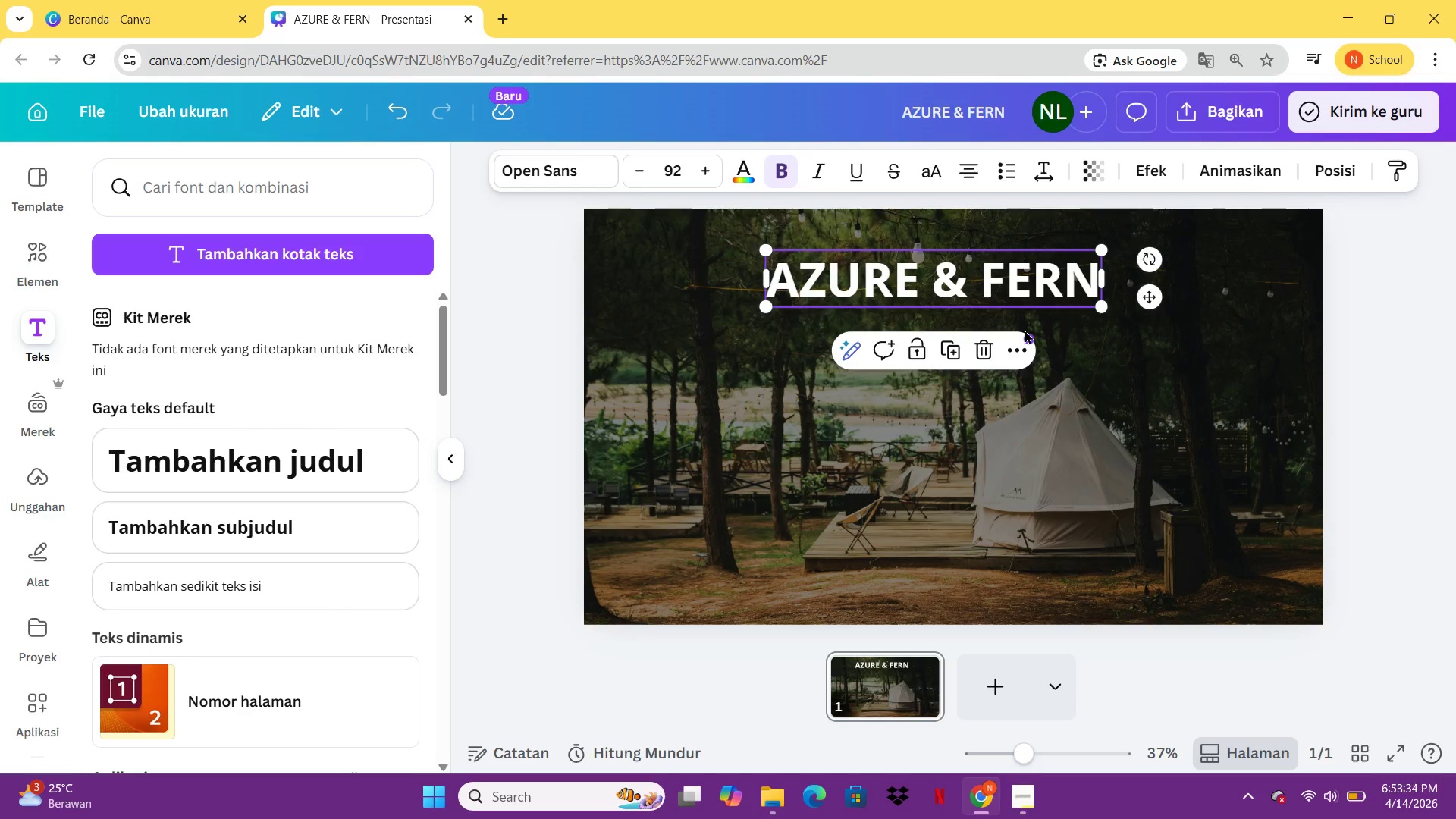 
double_click([1015, 288])
 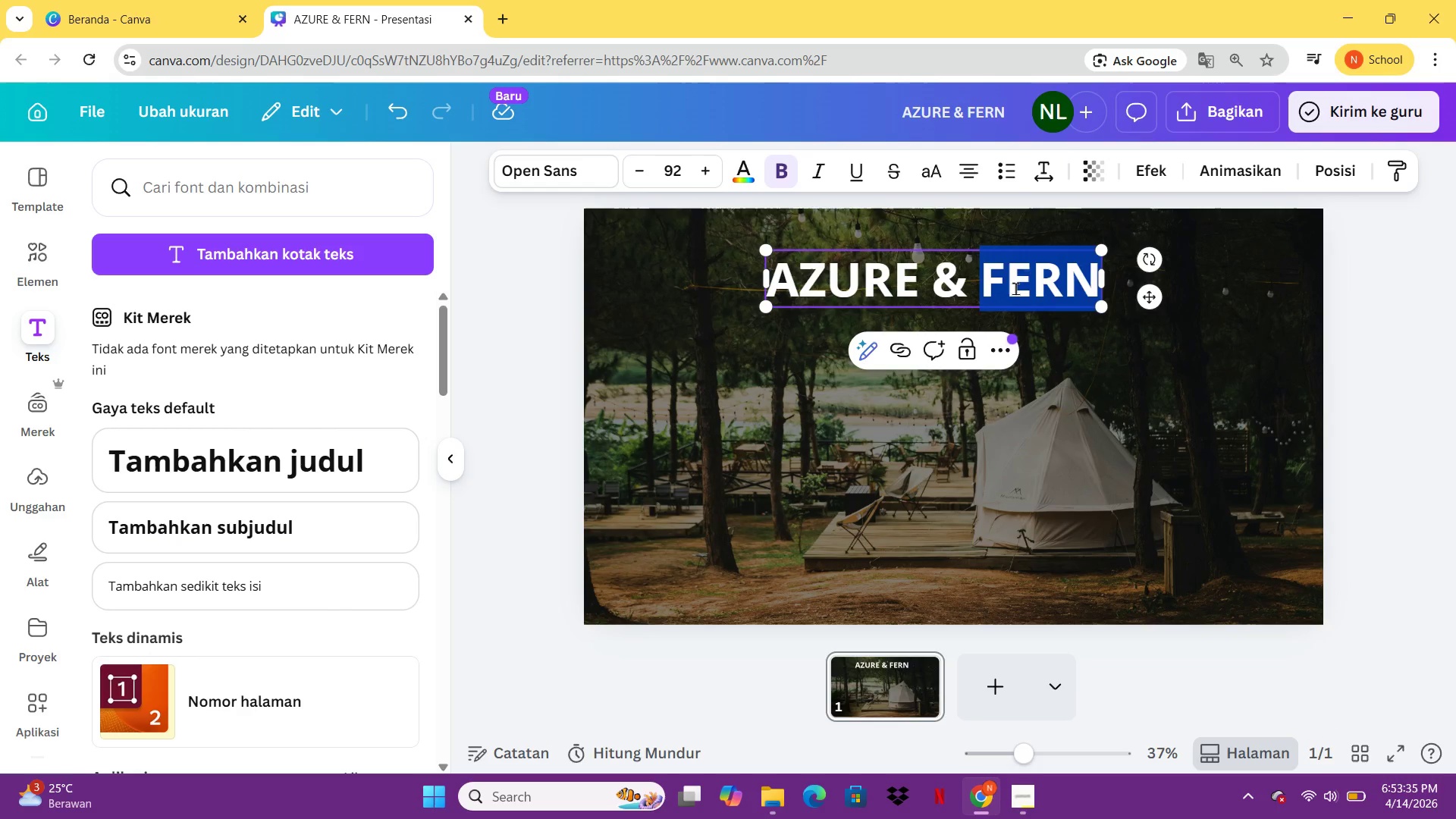 
key(Control+A)
 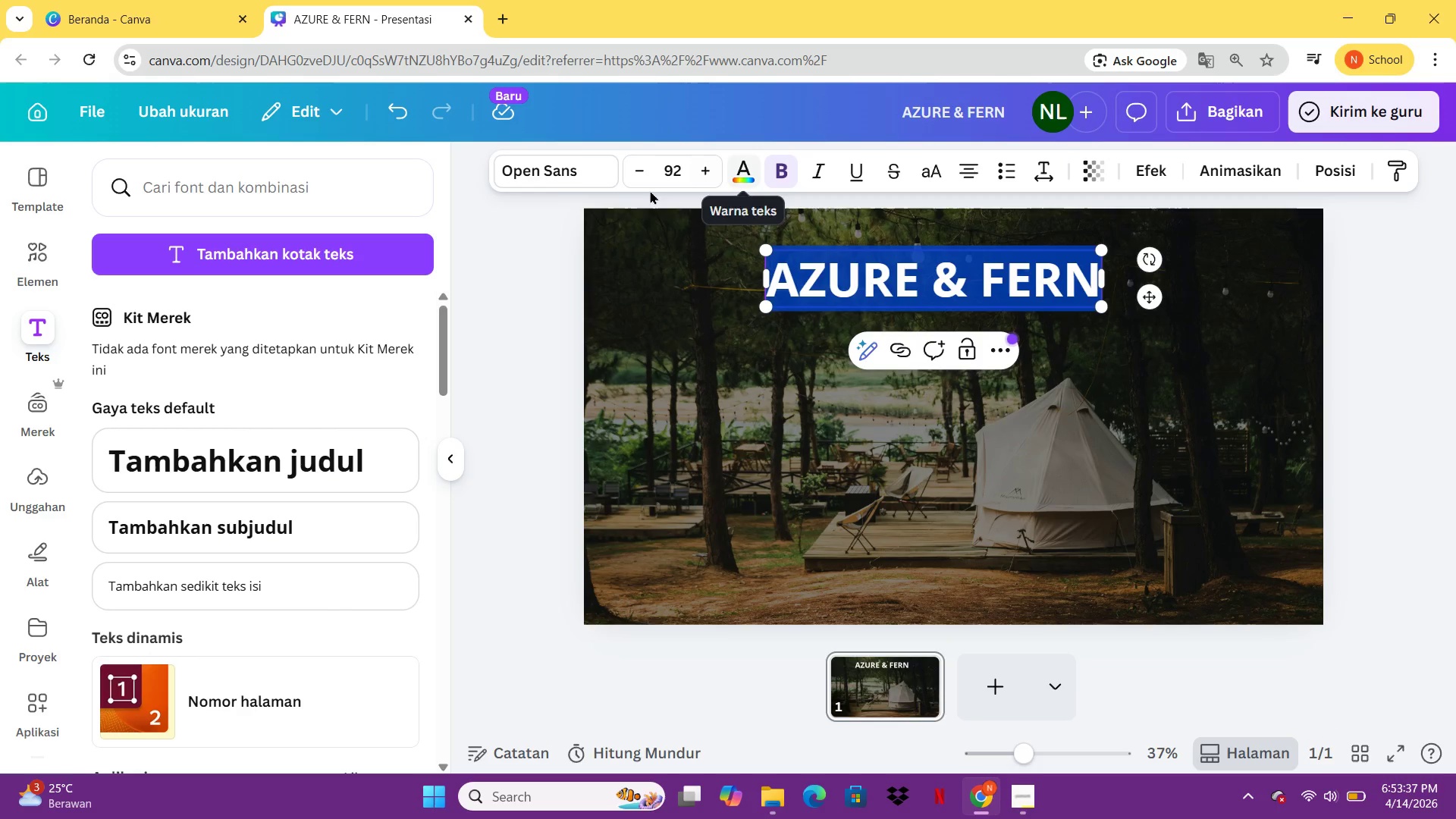 
left_click([549, 182])
 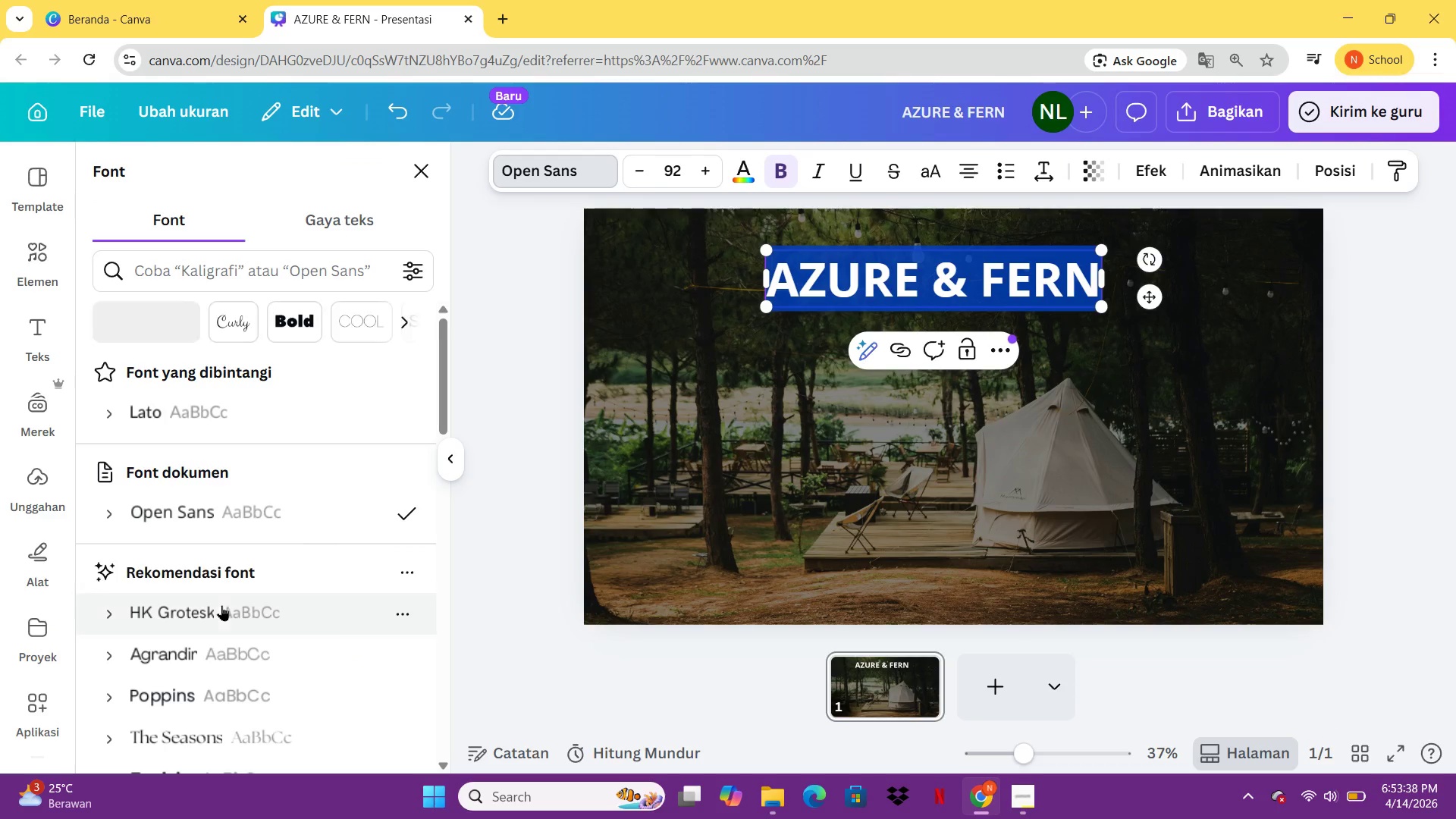 
scroll: coordinate [232, 598], scroll_direction: down, amount: 1.0
 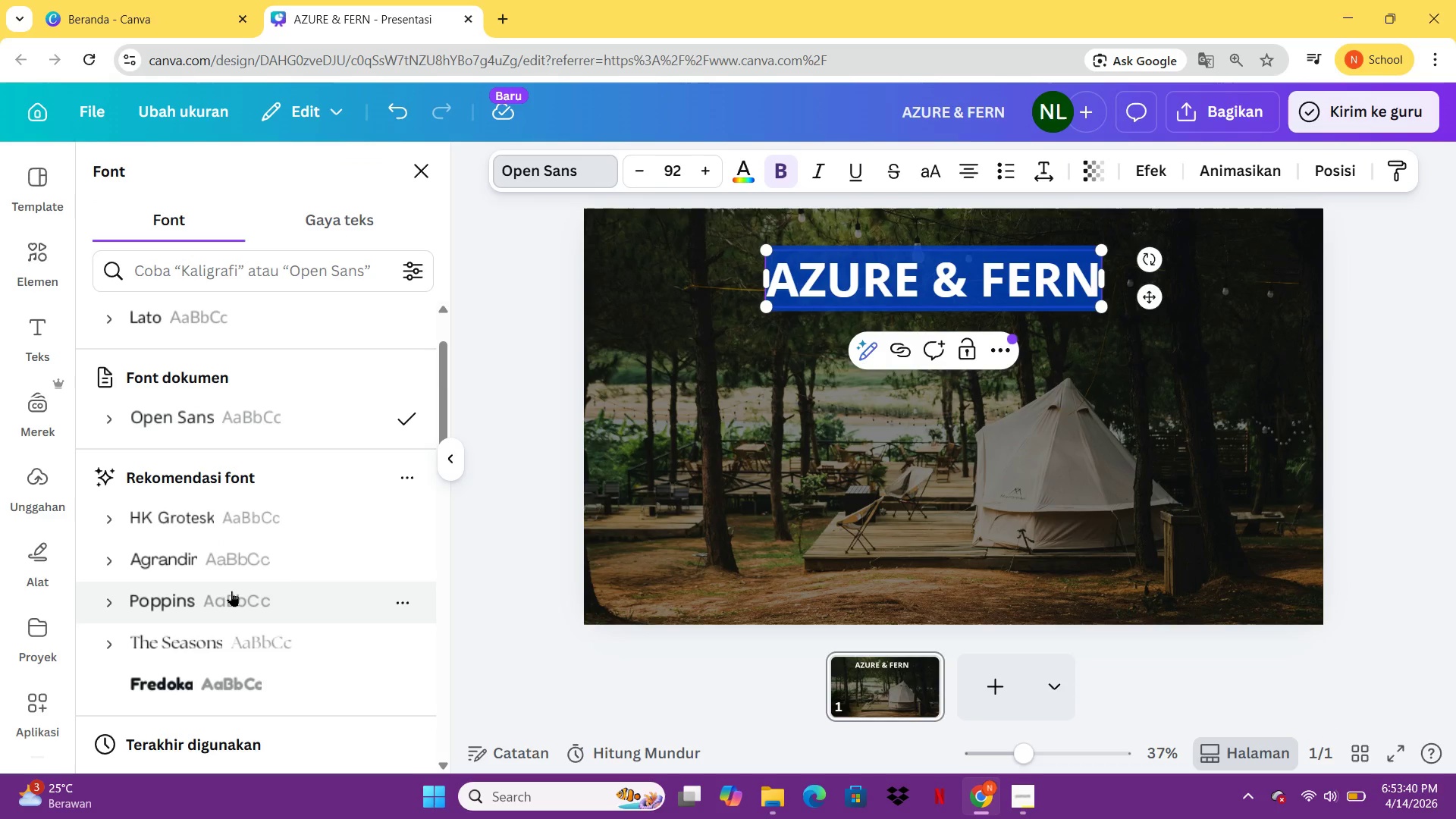 
left_click([231, 591])
 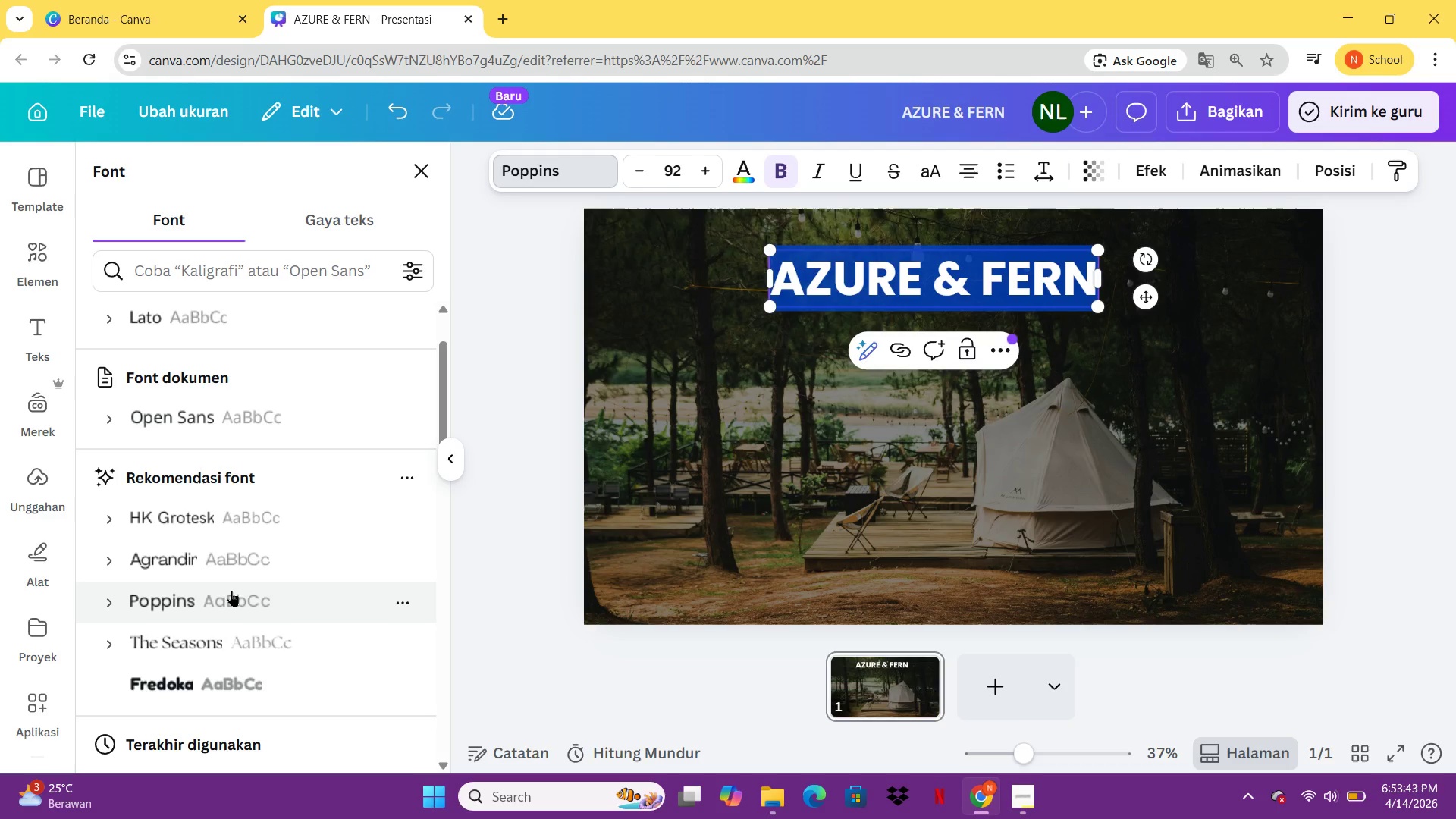 
scroll: coordinate [221, 561], scroll_direction: down, amount: 1.0
 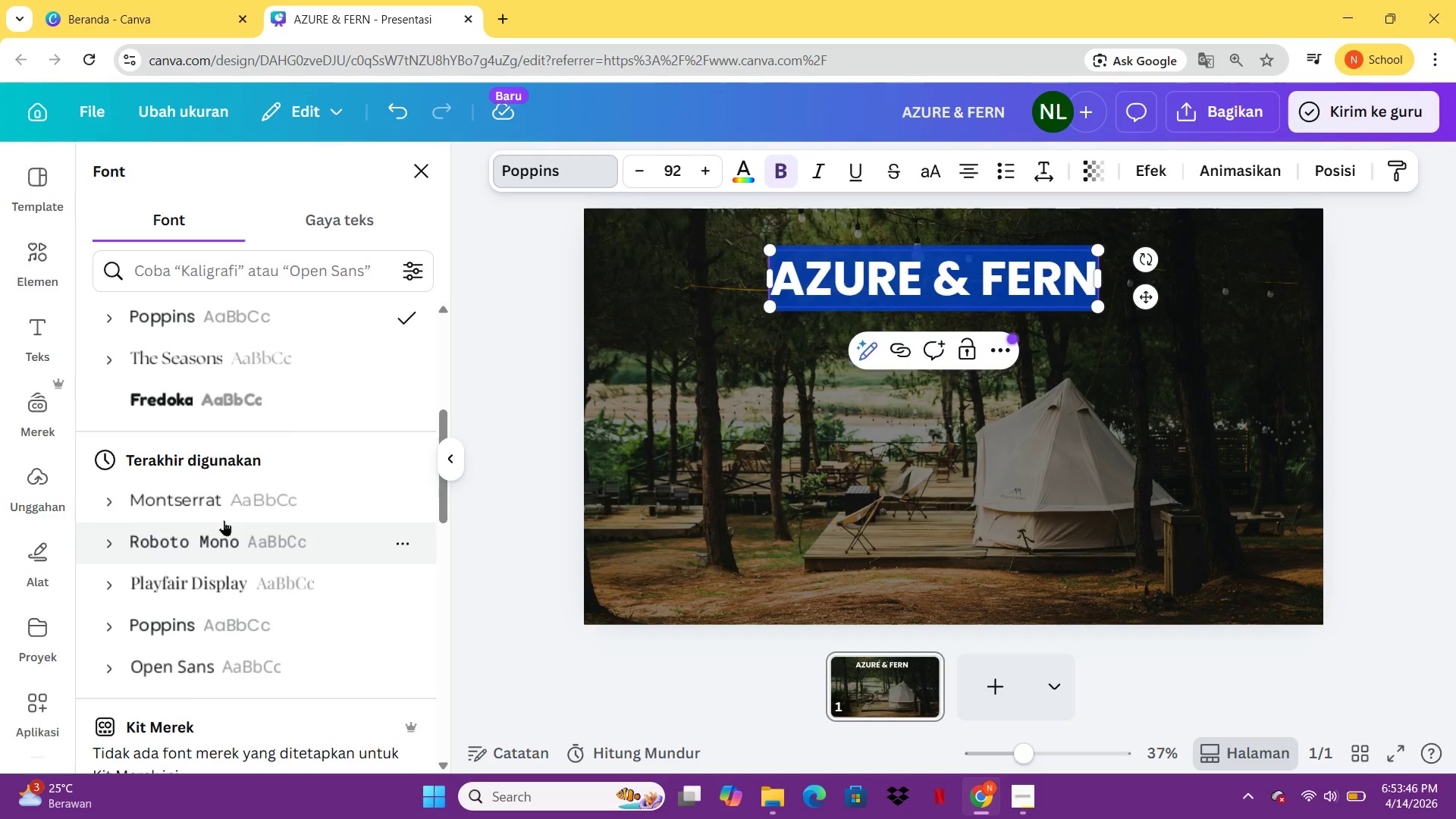 
left_click([224, 519])
 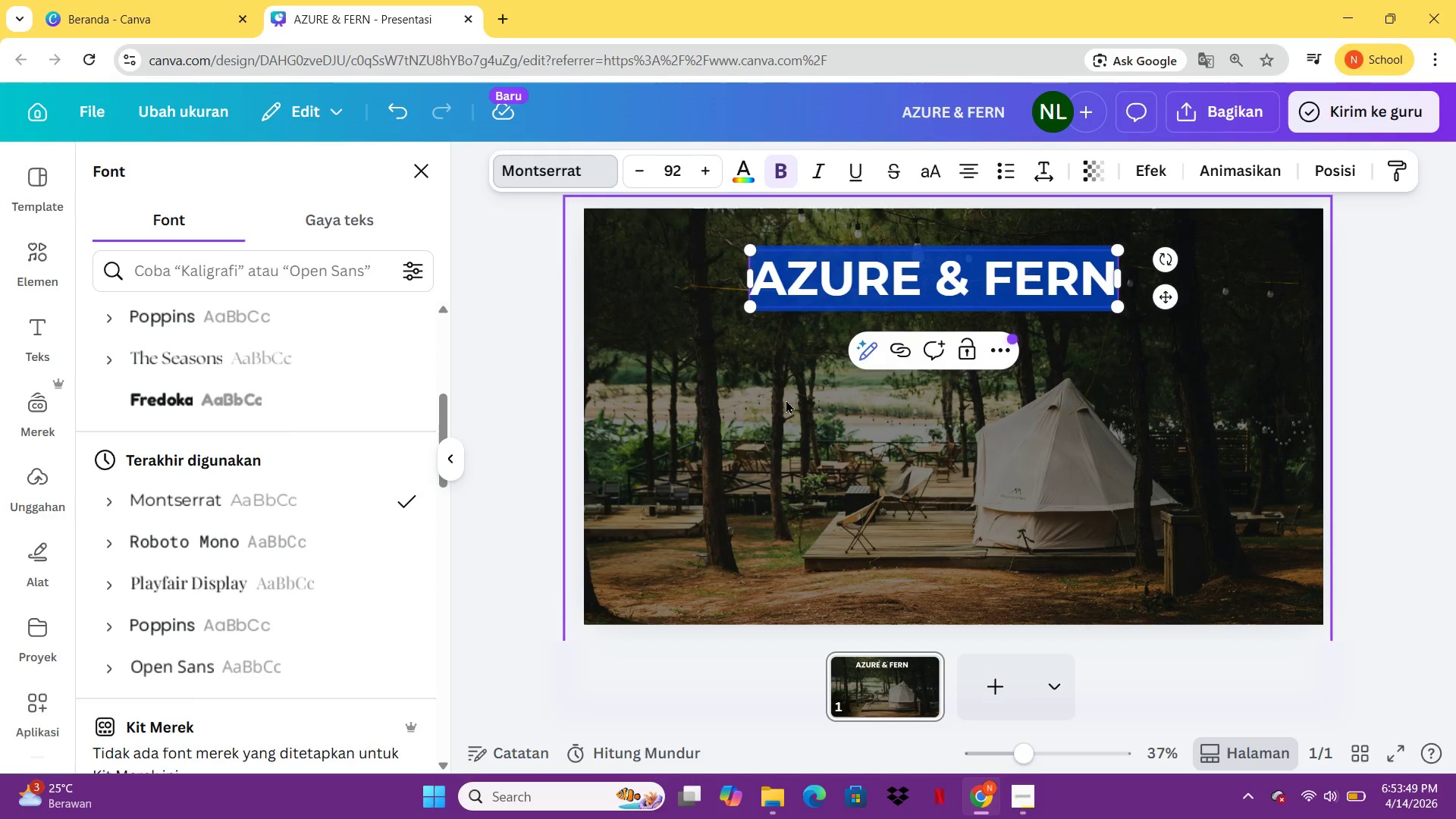 
left_click([658, 391])
 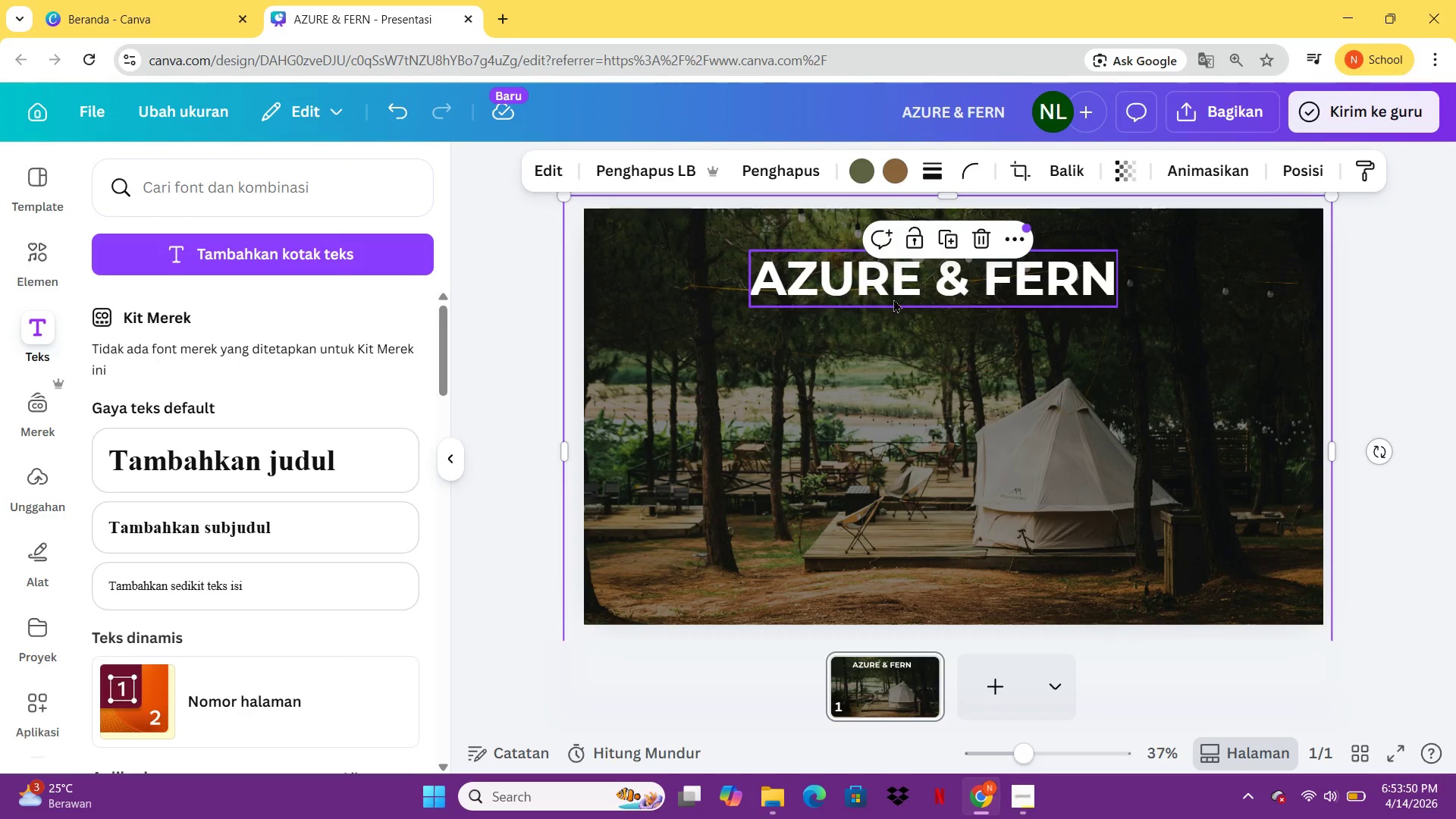 
left_click_drag(start_coordinate=[894, 295], to_coordinate=[899, 295])
 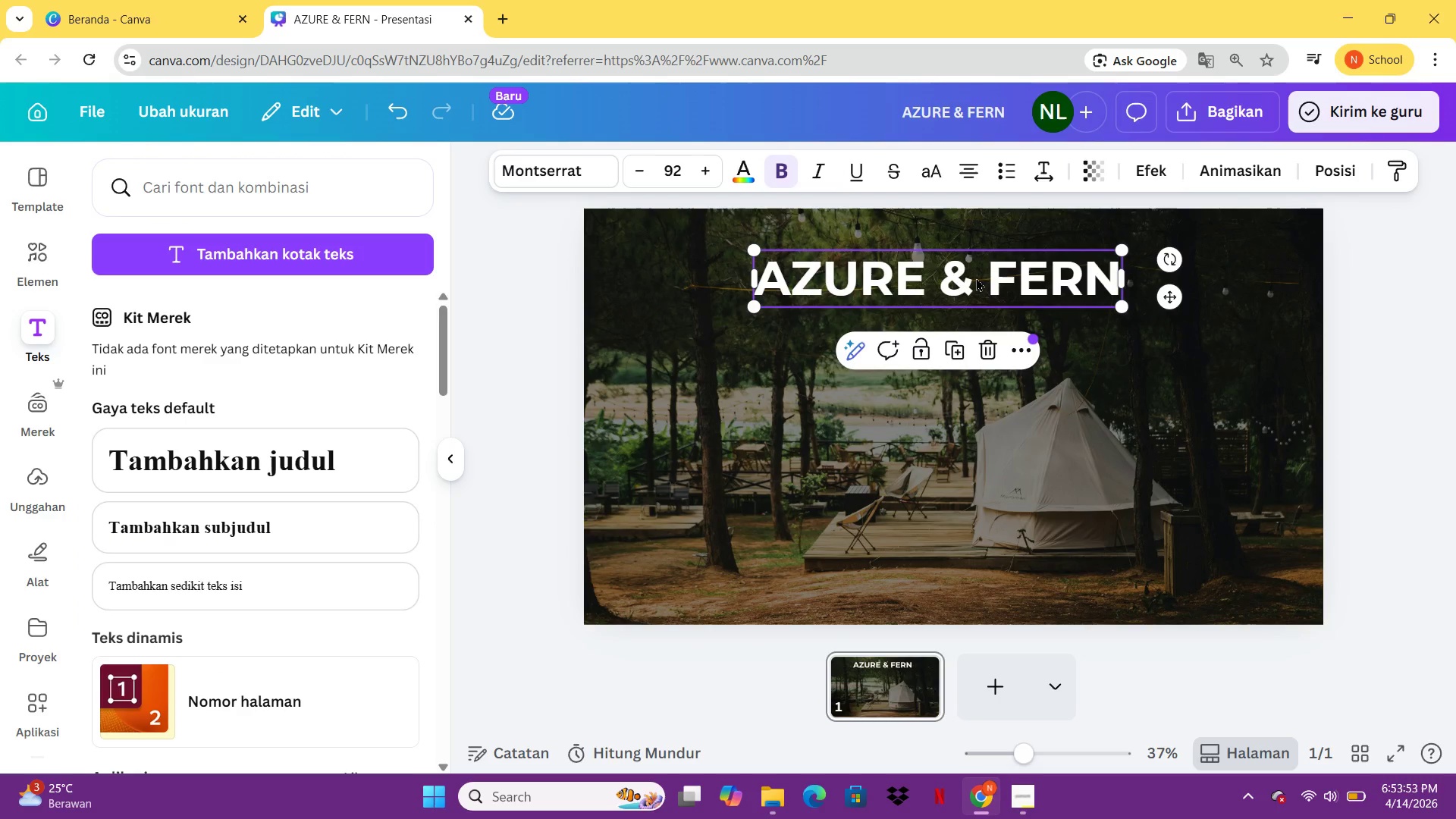 
left_click_drag(start_coordinate=[976, 278], to_coordinate=[981, 272])
 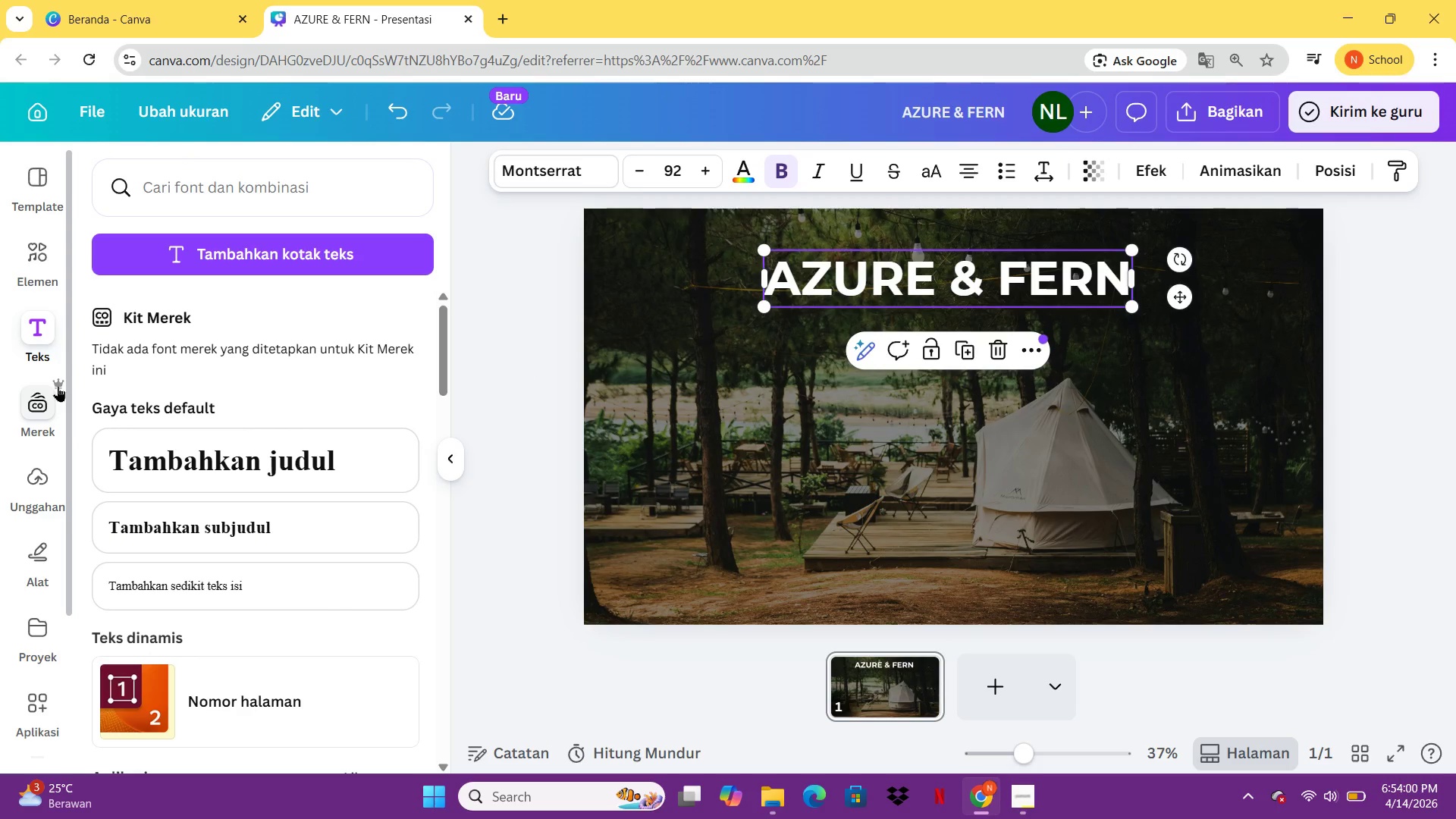 
wait(6.5)
 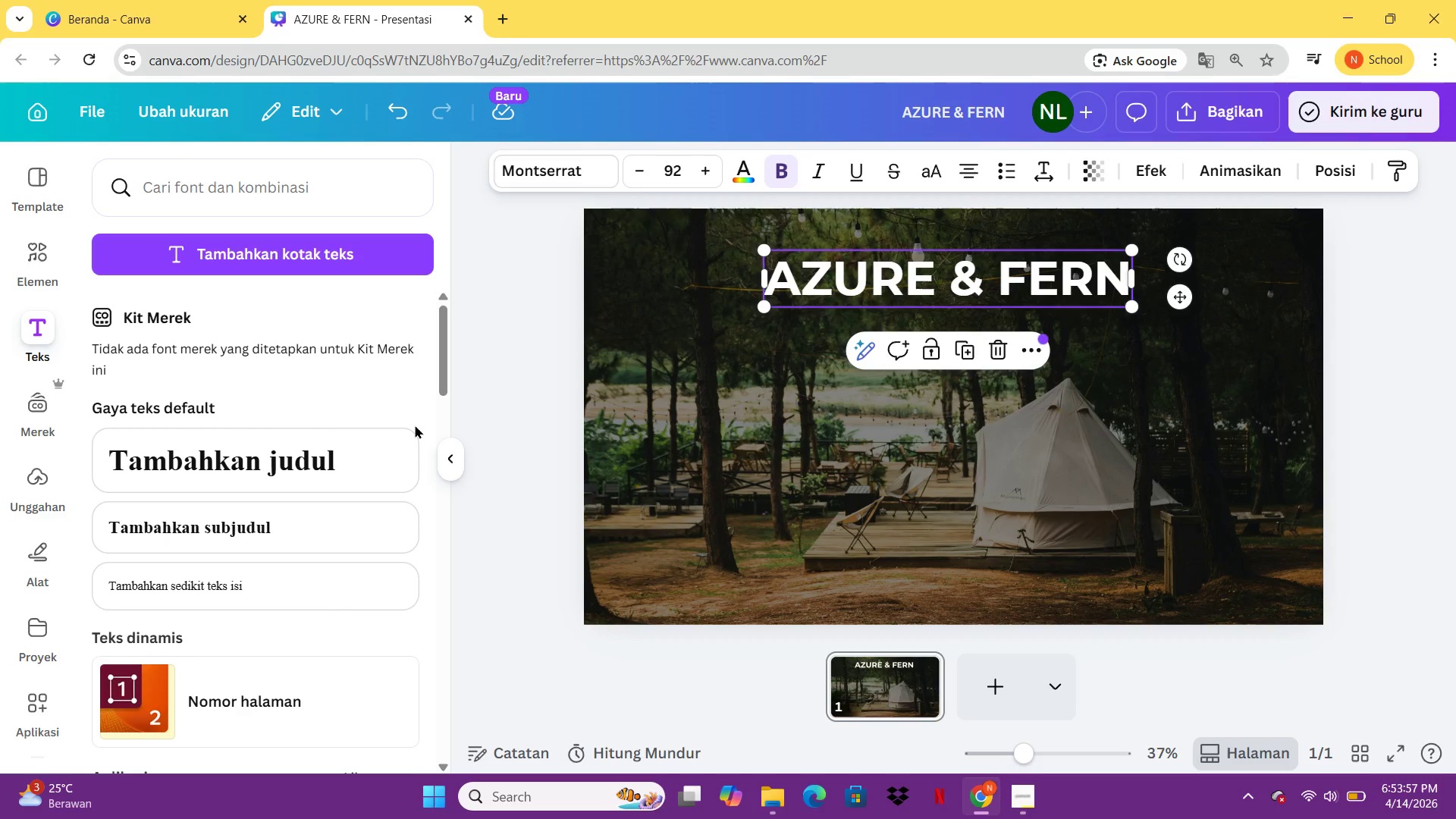 
left_click([341, 517])
 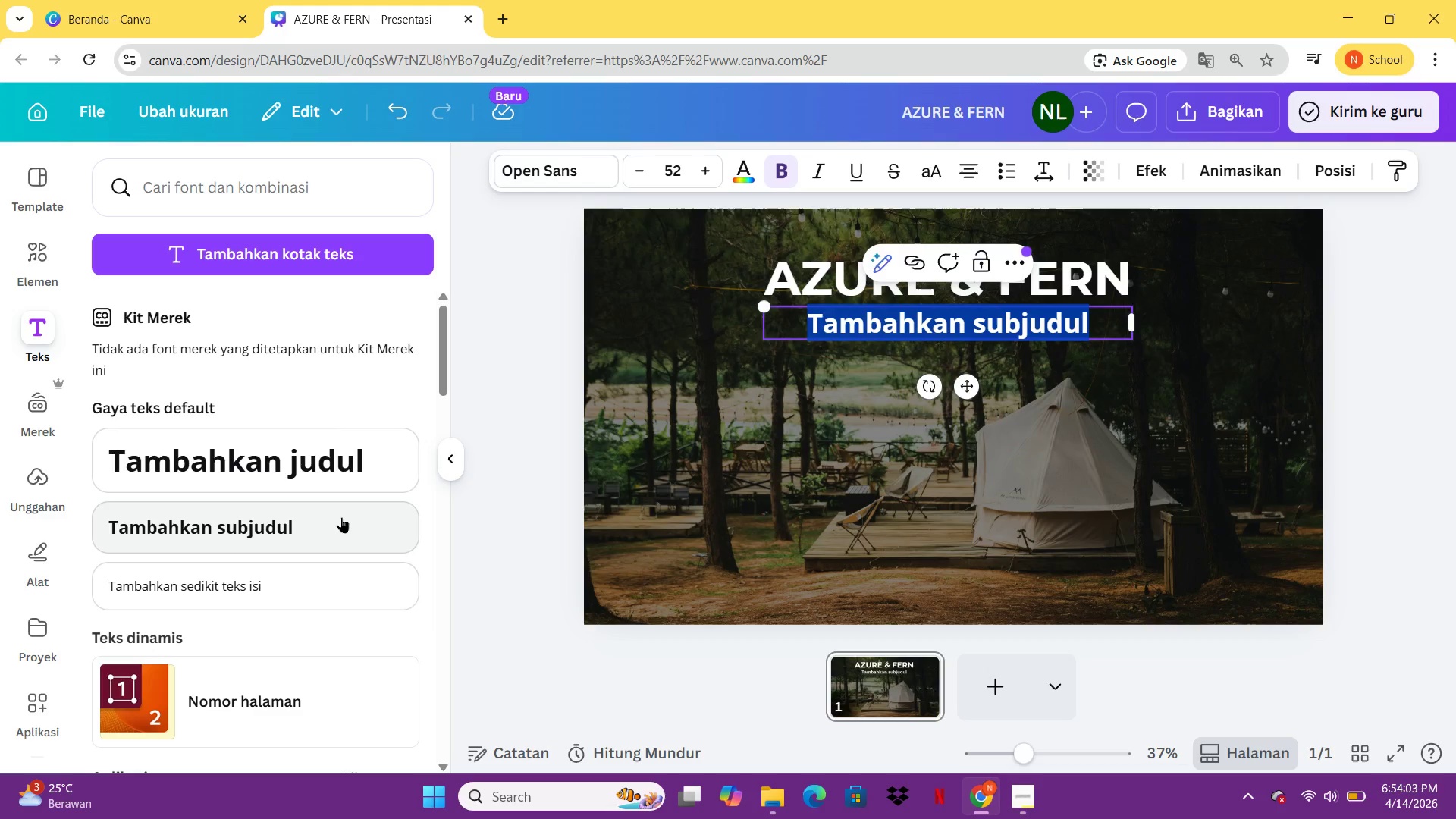 
type(Premium Eco-Glamping Retreats u)
key(Backspace)
 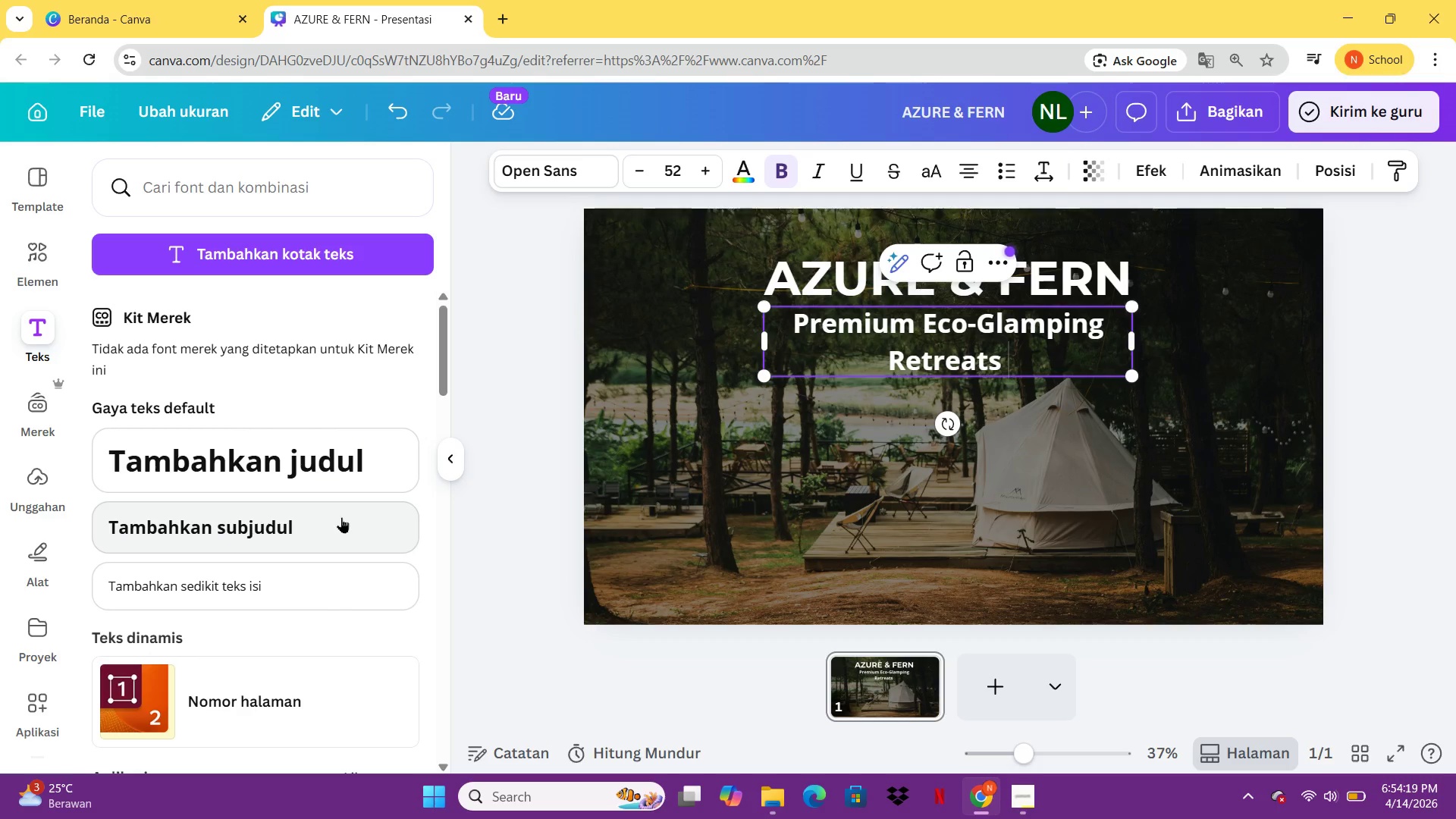 
type(for Corporate Leadership Teams)
 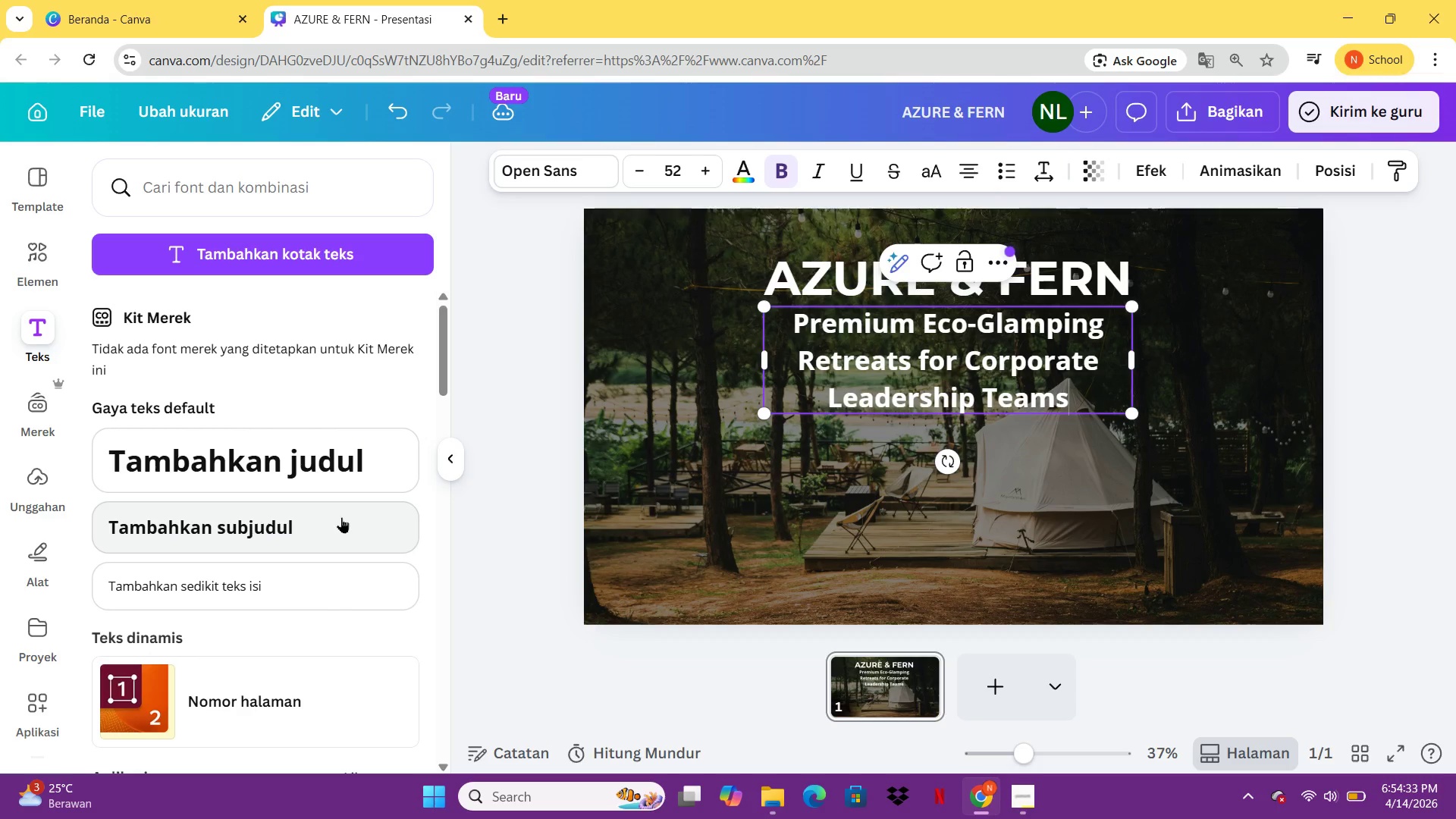 
key(Control+A)
 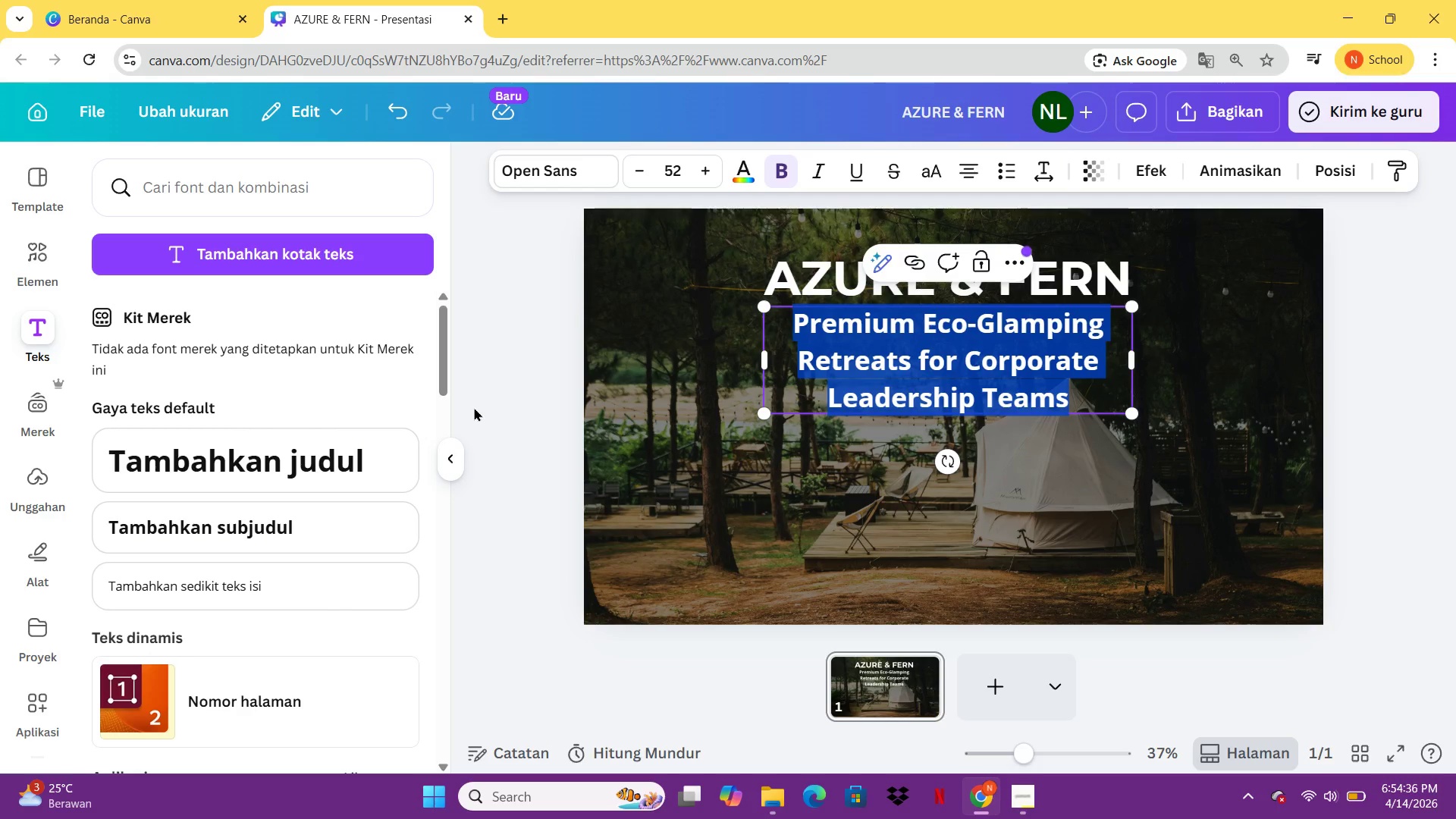 
key(Control+I)
 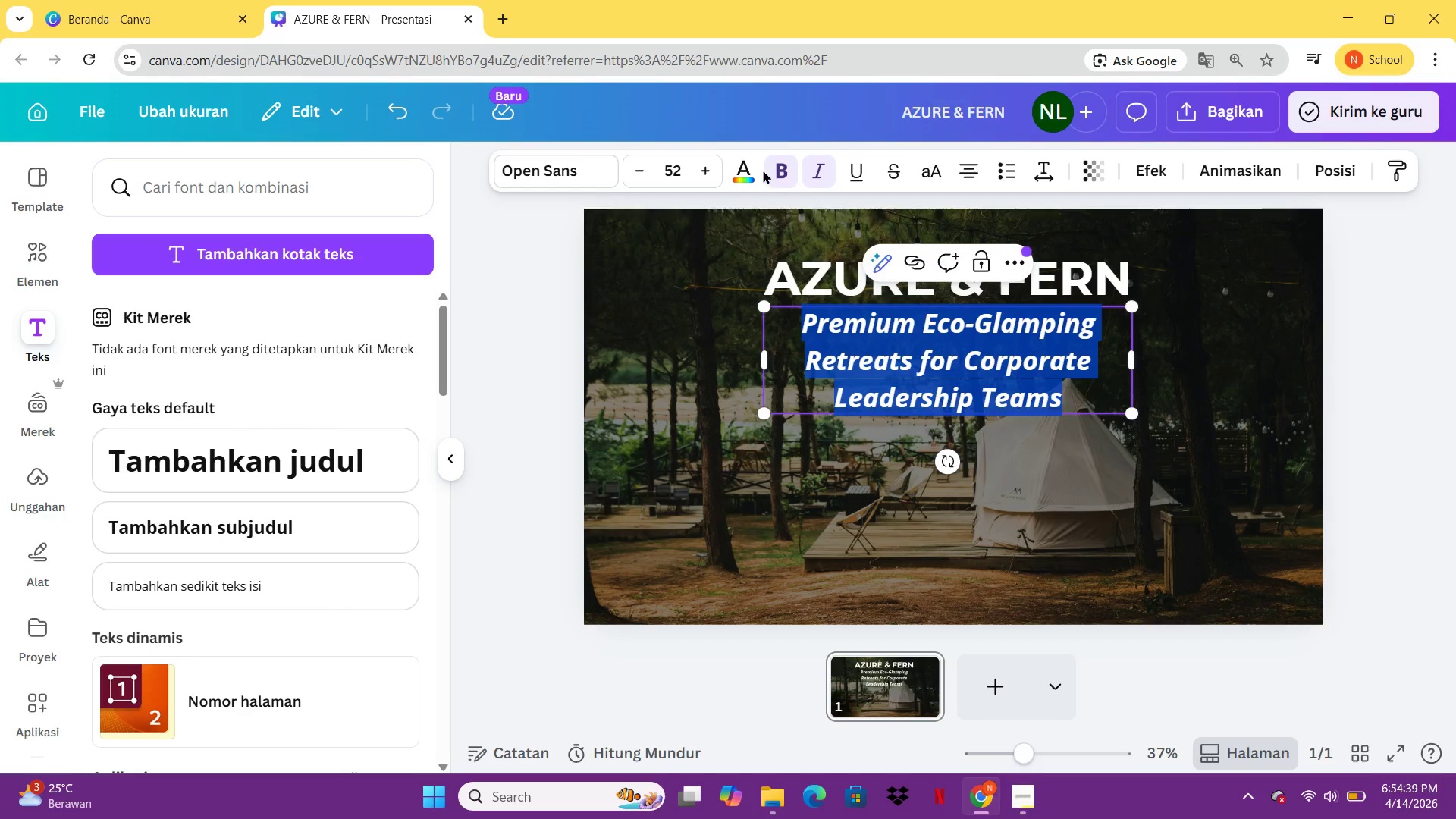 
left_click([770, 169])
 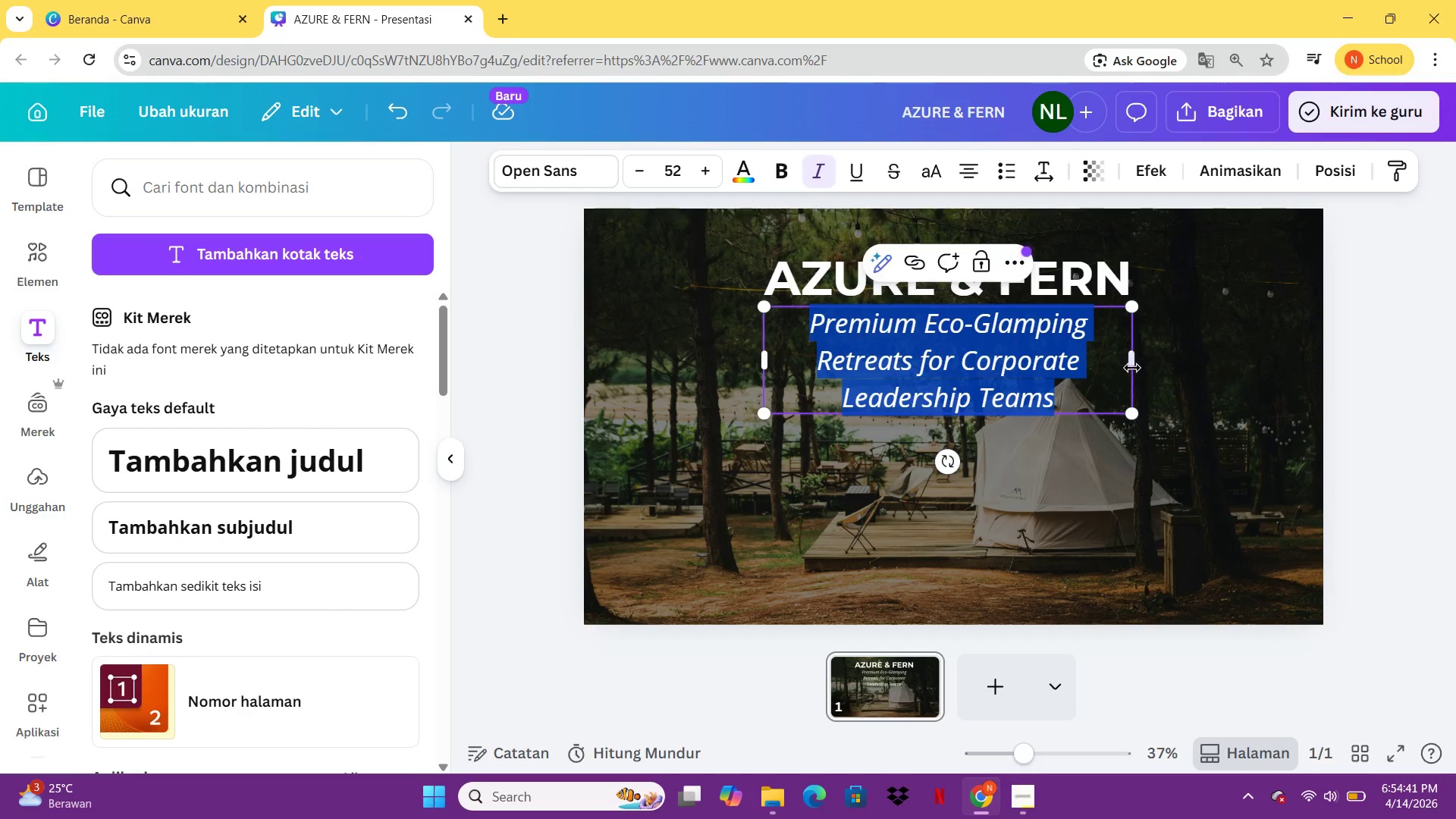 
left_click_drag(start_coordinate=[1132, 368], to_coordinate=[1455, 382])
 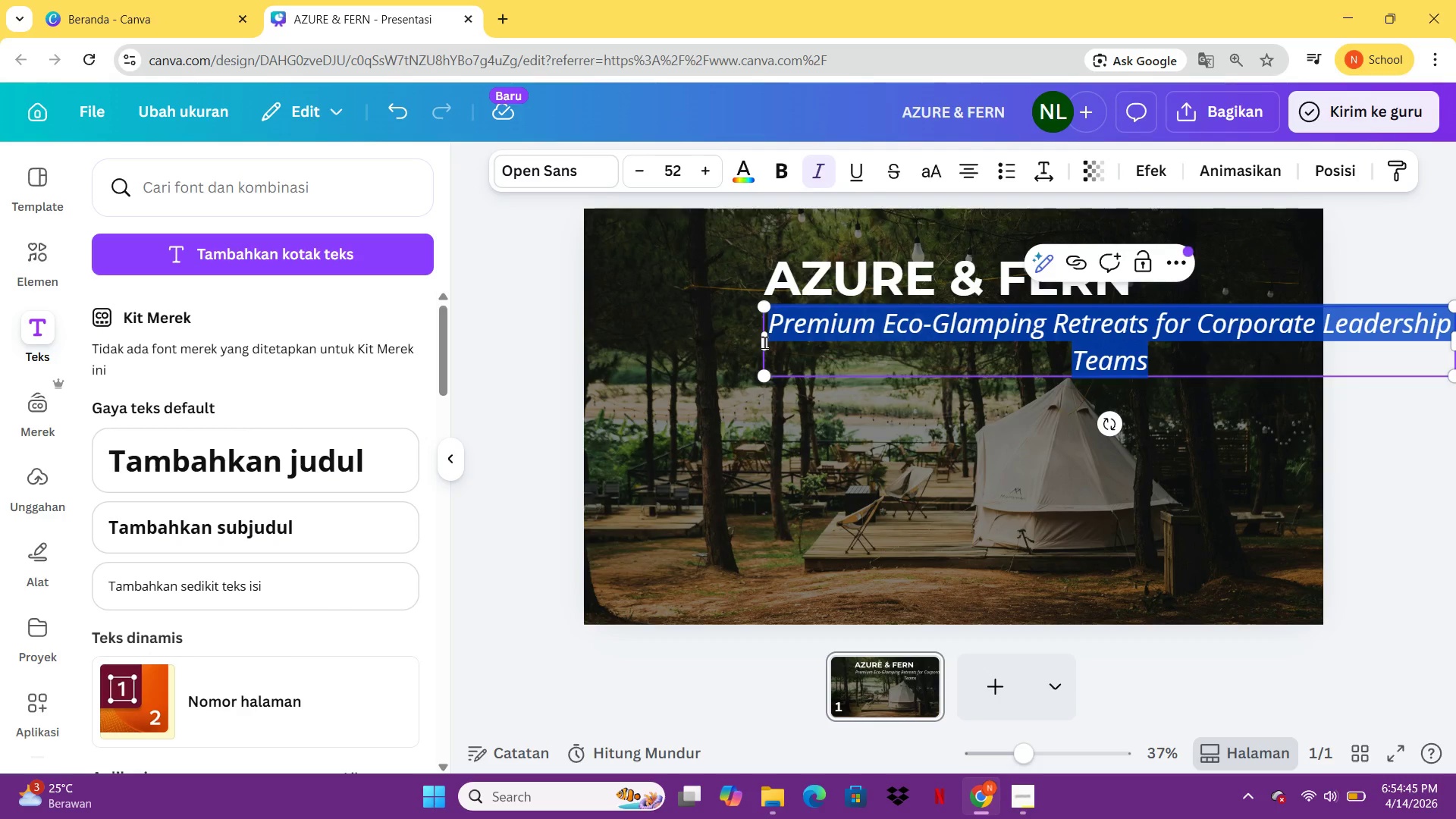 
left_click_drag(start_coordinate=[761, 344], to_coordinate=[672, 335])
 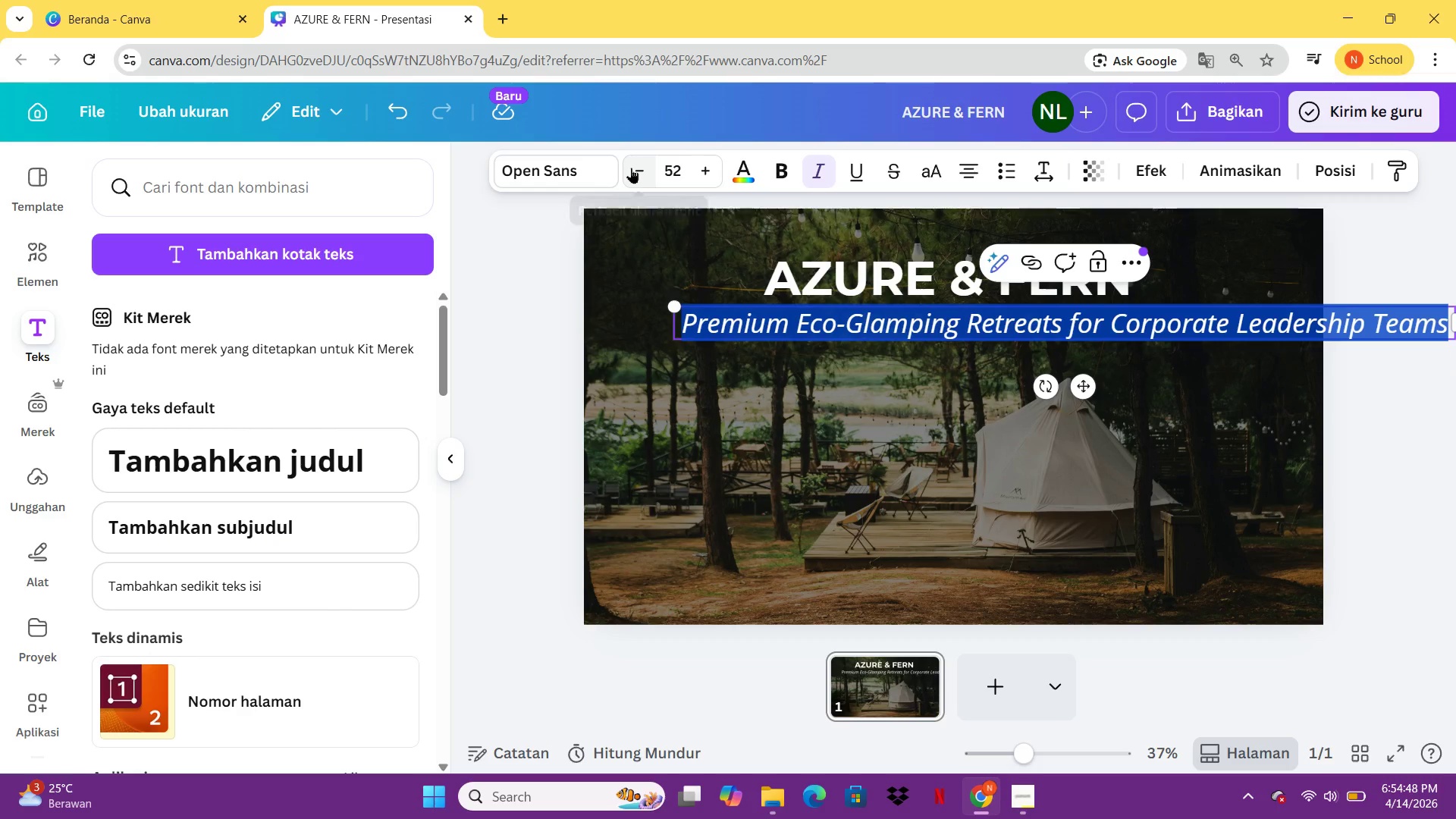 
double_click([633, 166])
 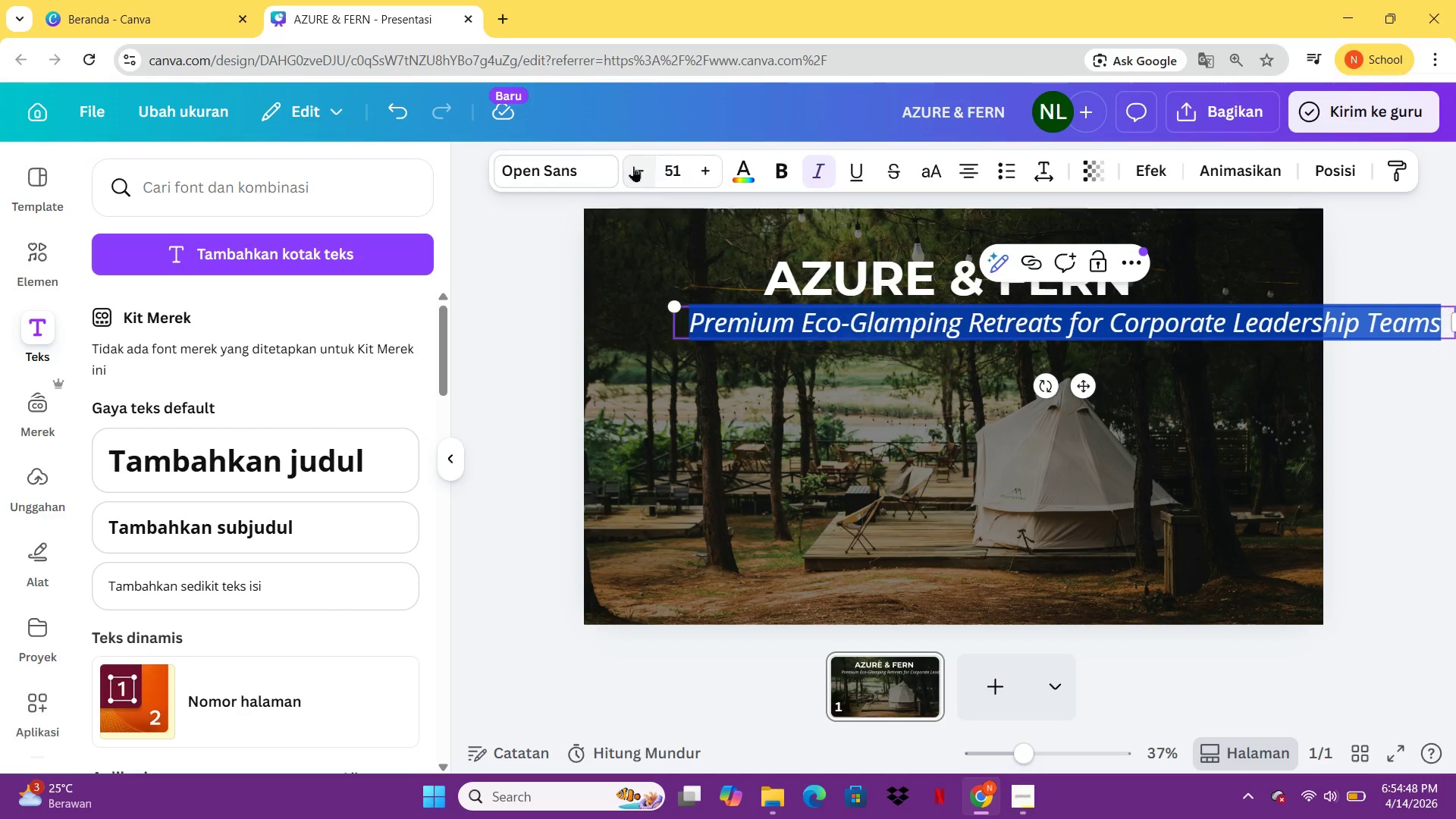 
triple_click([633, 166])
 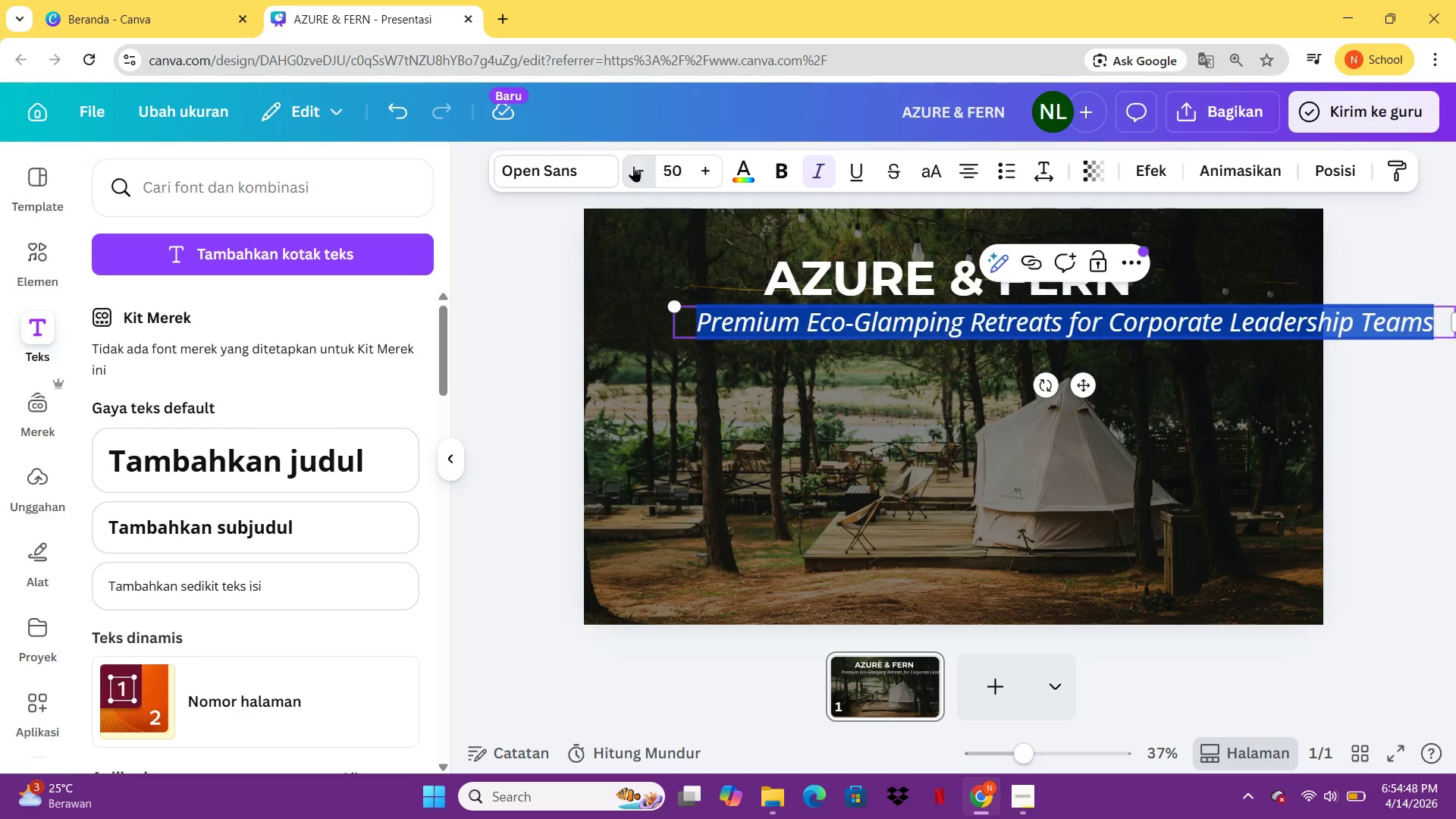 
triple_click([633, 166])
 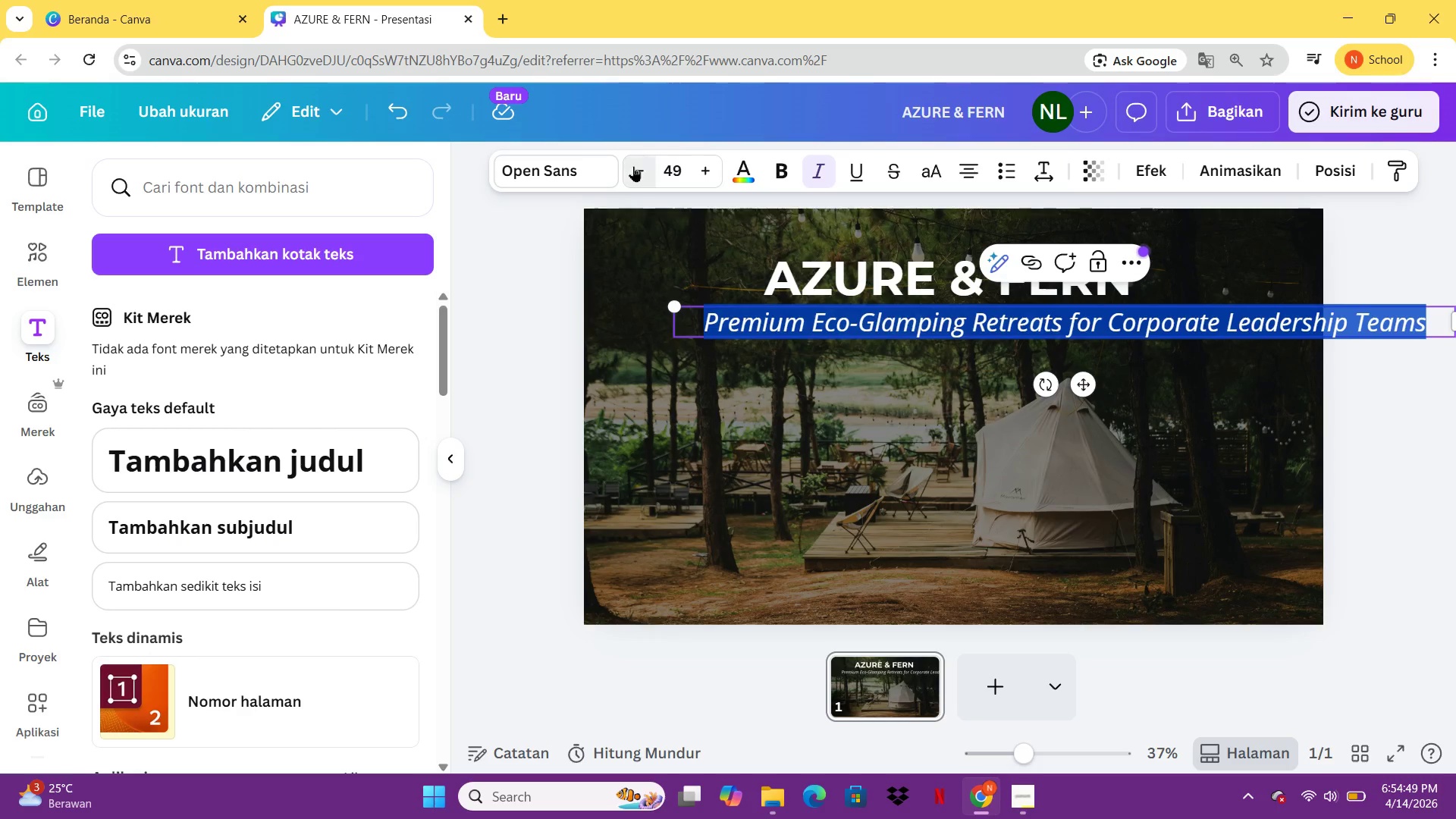 
triple_click([633, 166])
 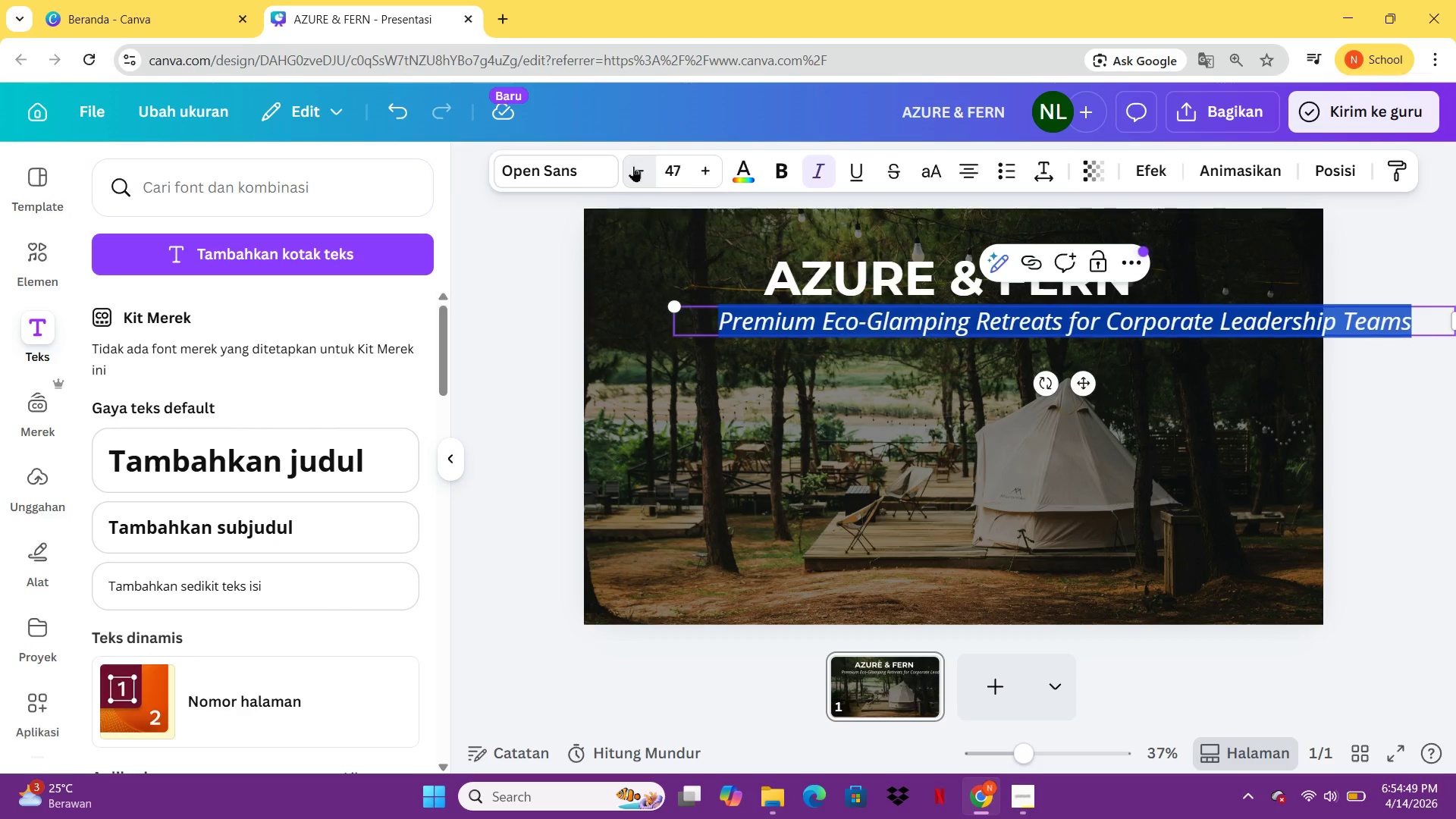 
triple_click([633, 166])
 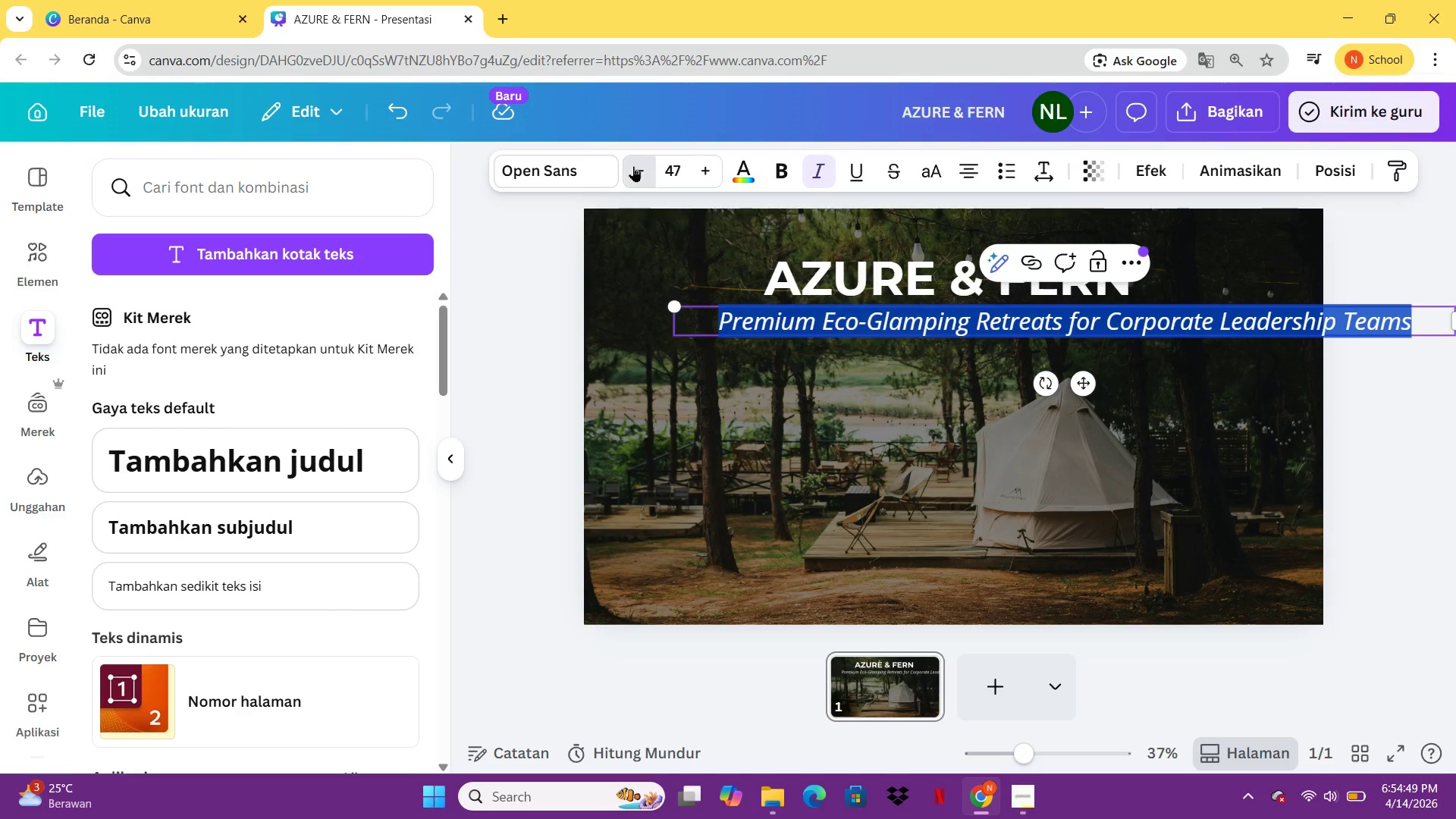 
triple_click([633, 166])
 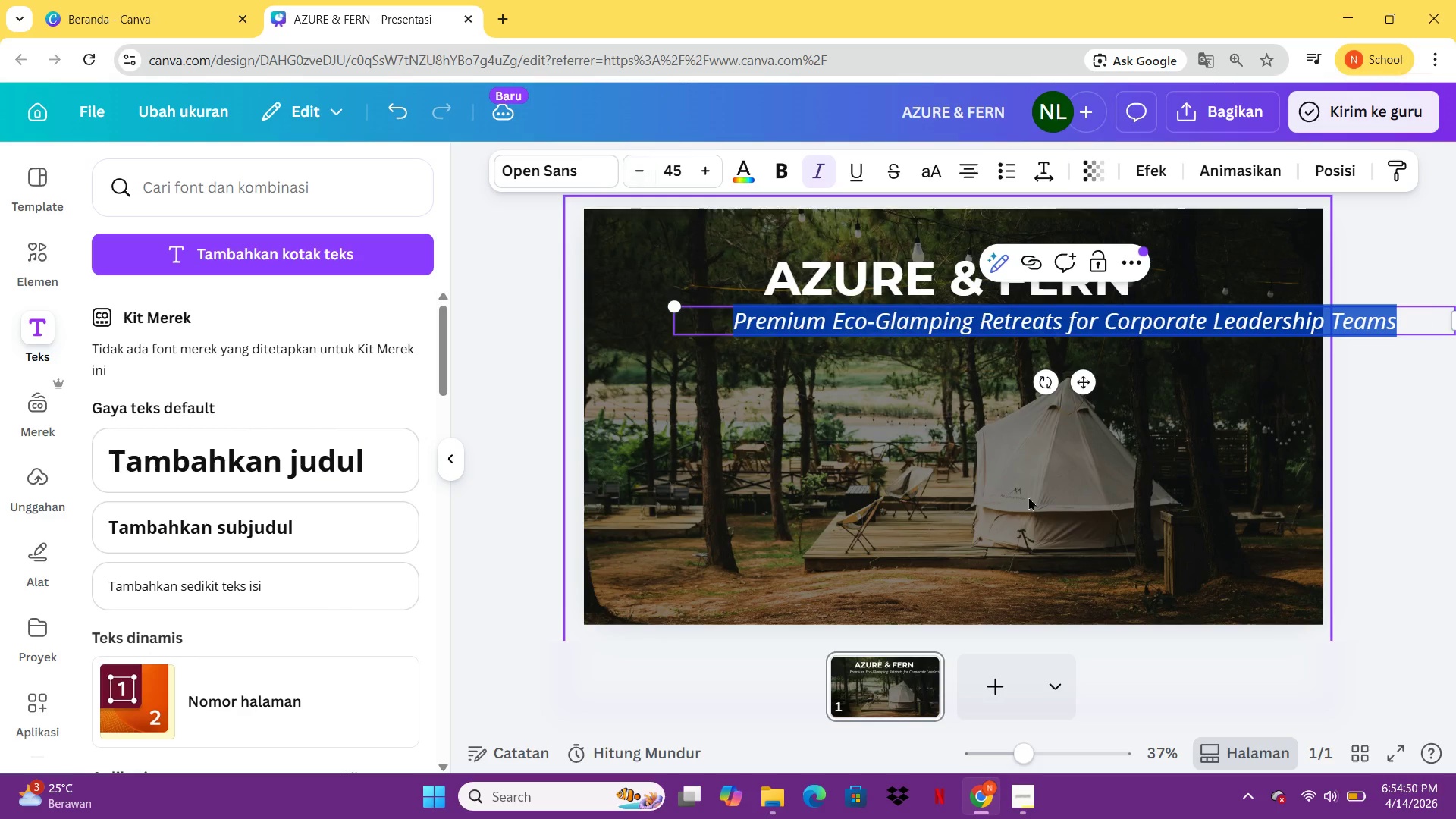 
left_click([1048, 497])
 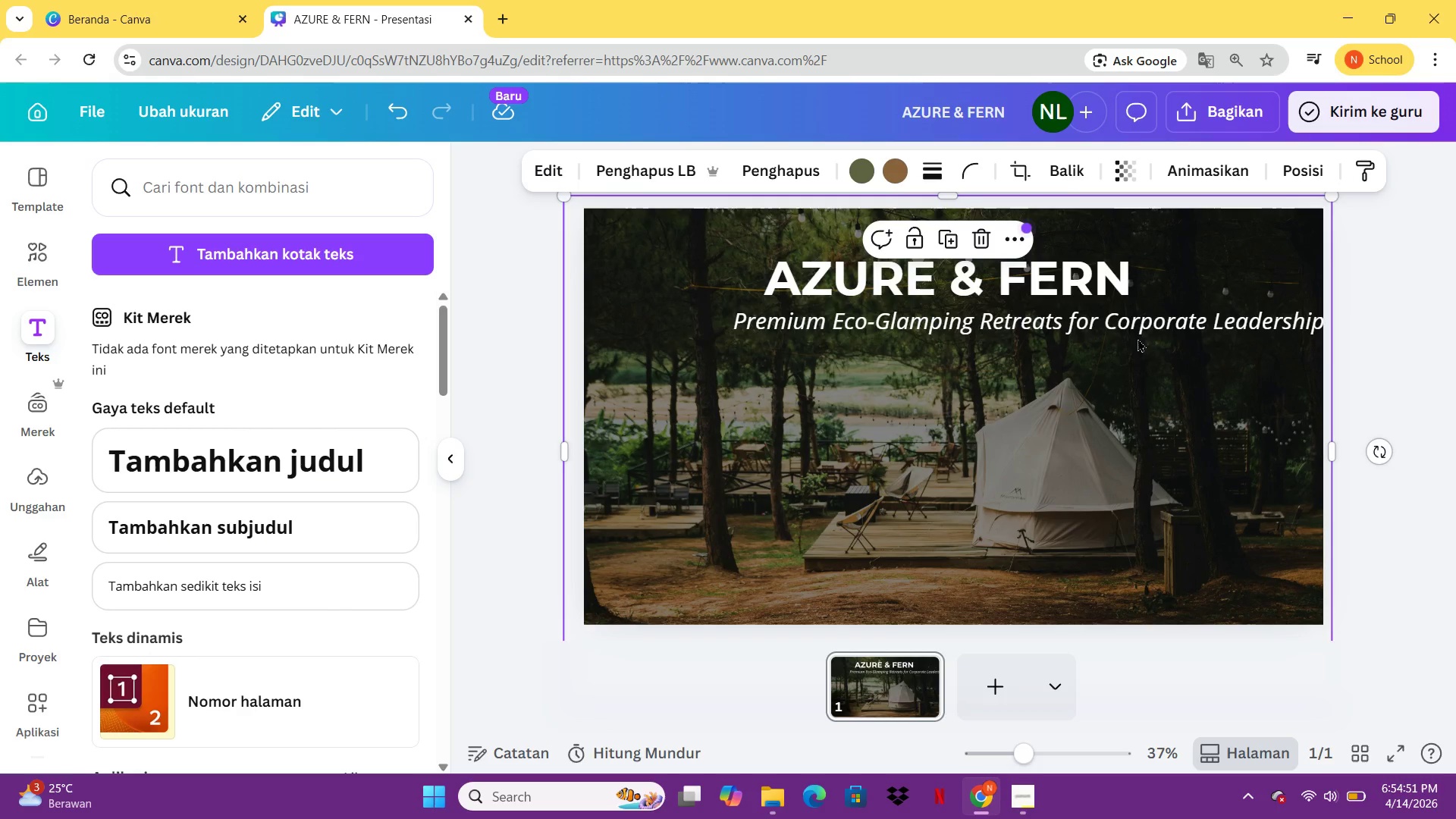 
left_click_drag(start_coordinate=[1138, 328], to_coordinate=[1064, 331])
 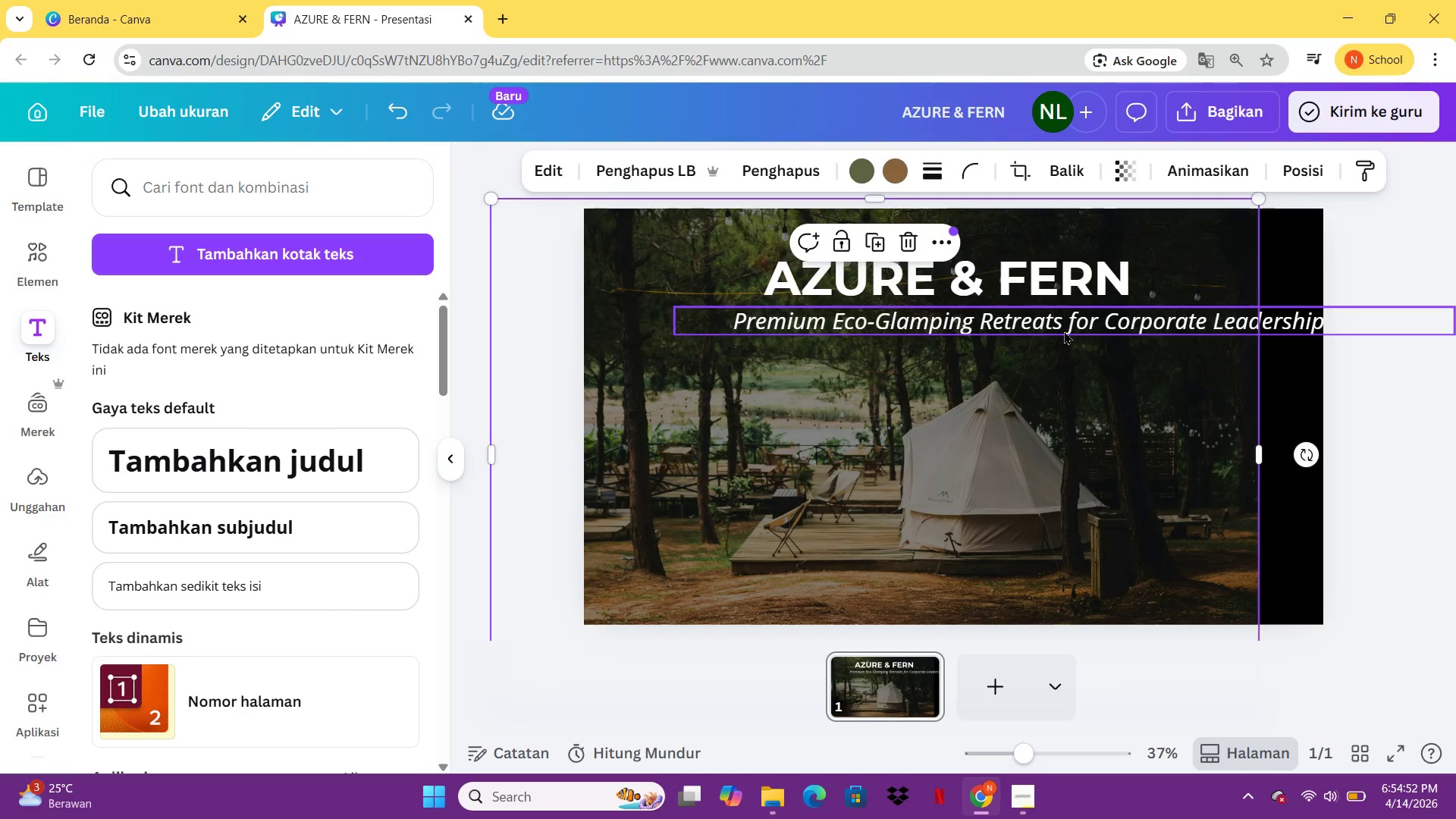 
key(Control+Z)
 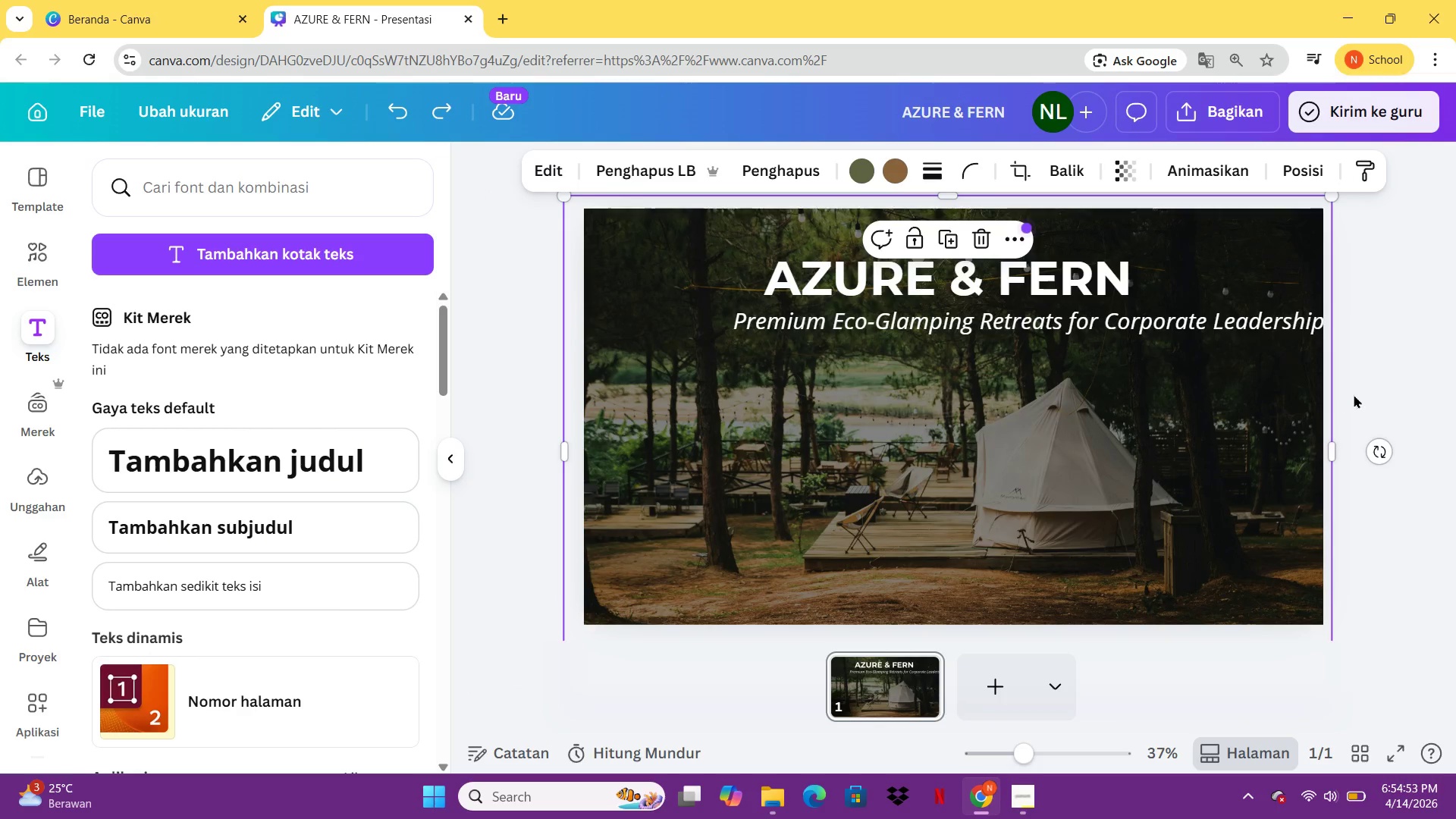 
left_click([1374, 377])
 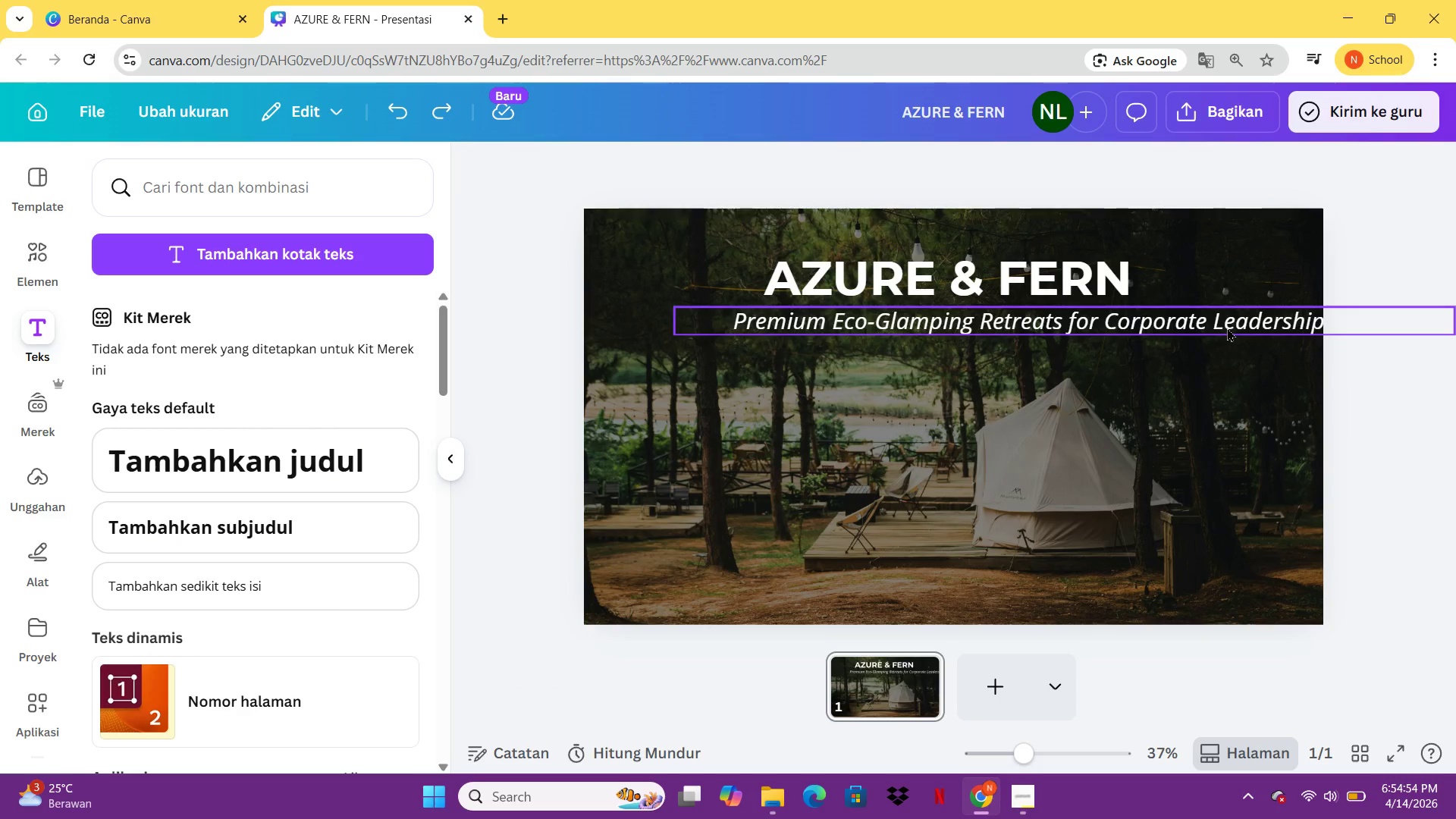 
left_click_drag(start_coordinate=[1206, 327], to_coordinate=[1104, 361])
 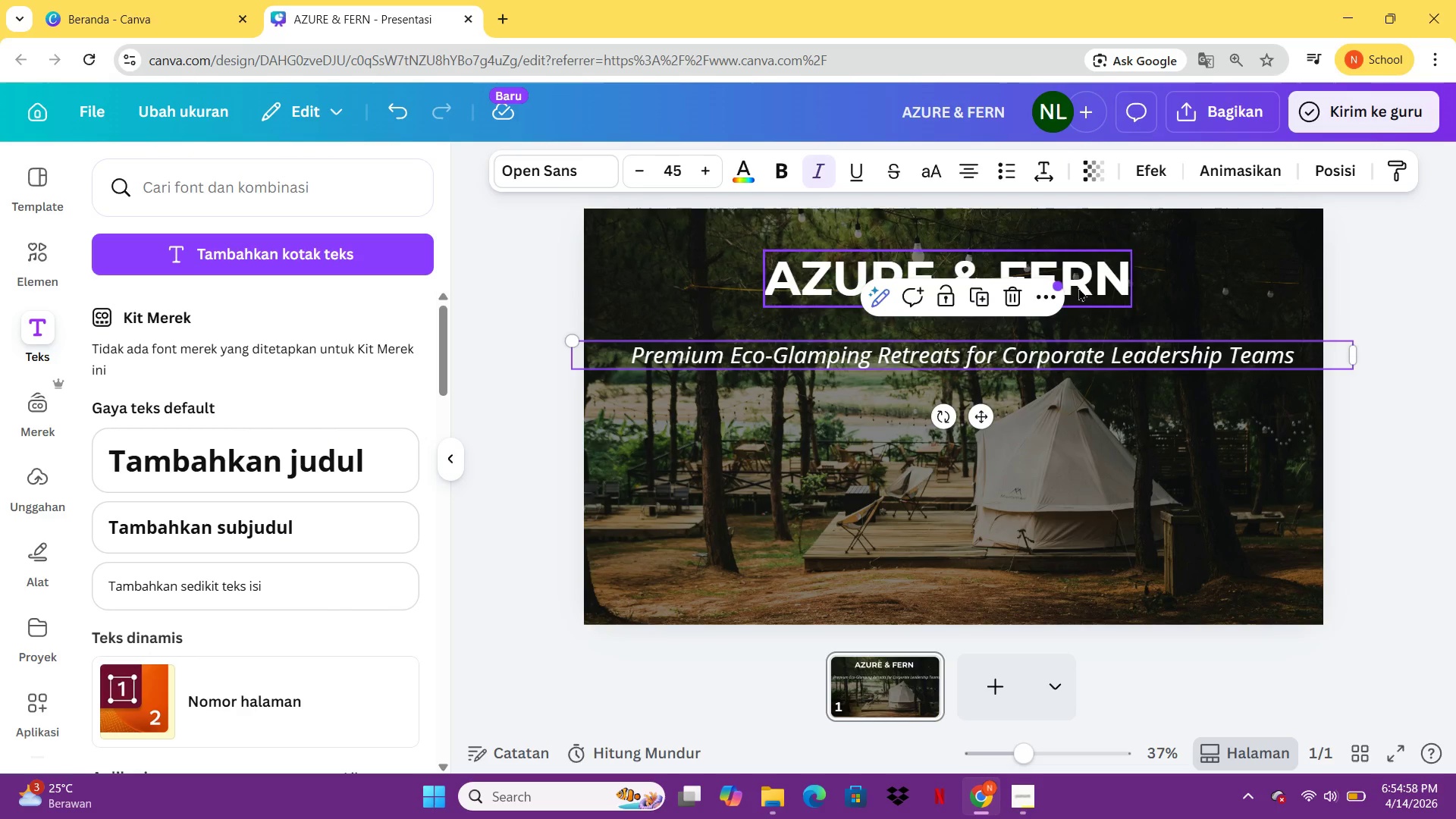 
left_click_drag(start_coordinate=[1082, 283], to_coordinate=[1090, 318])
 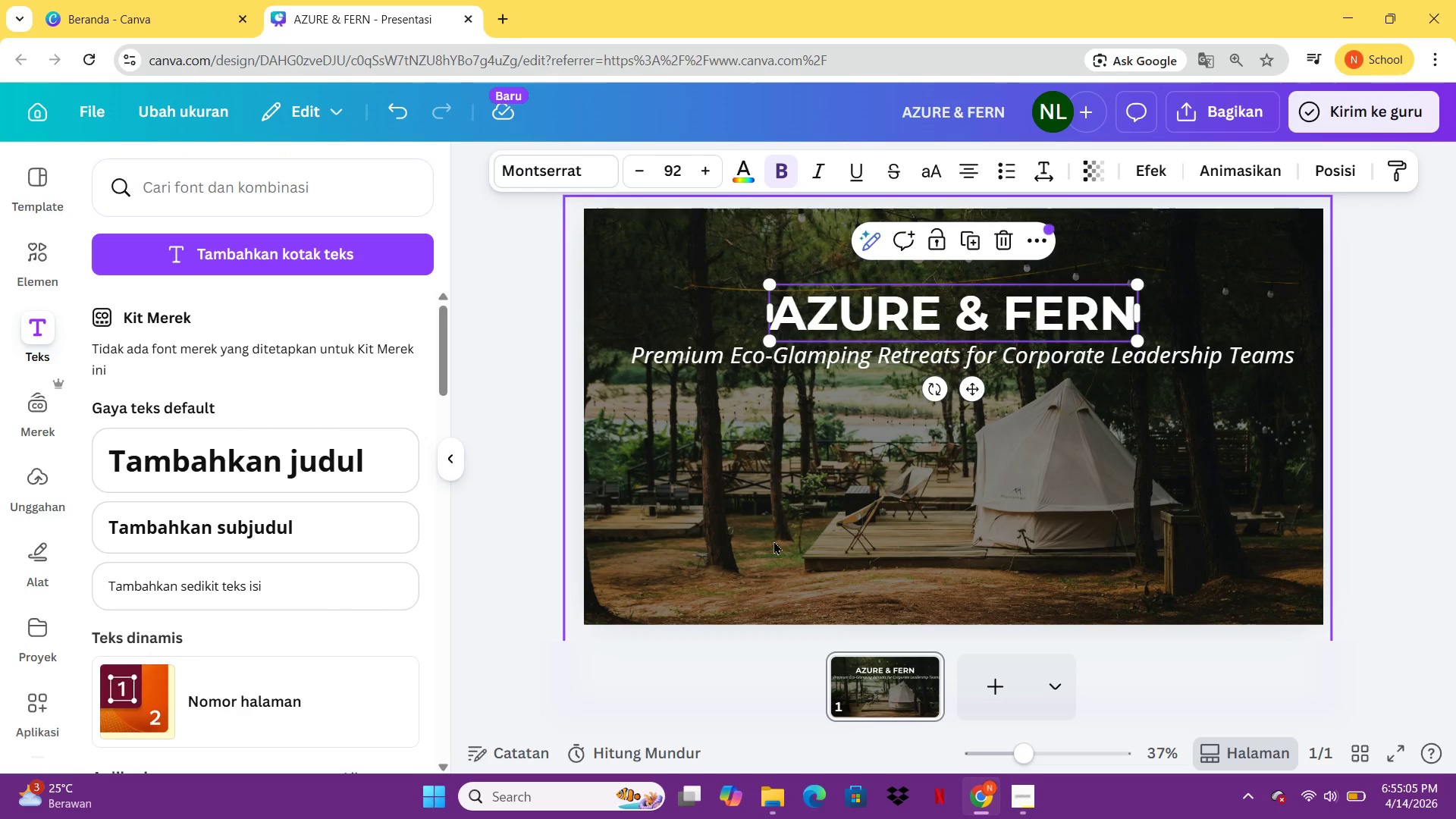 
wait(10.44)
 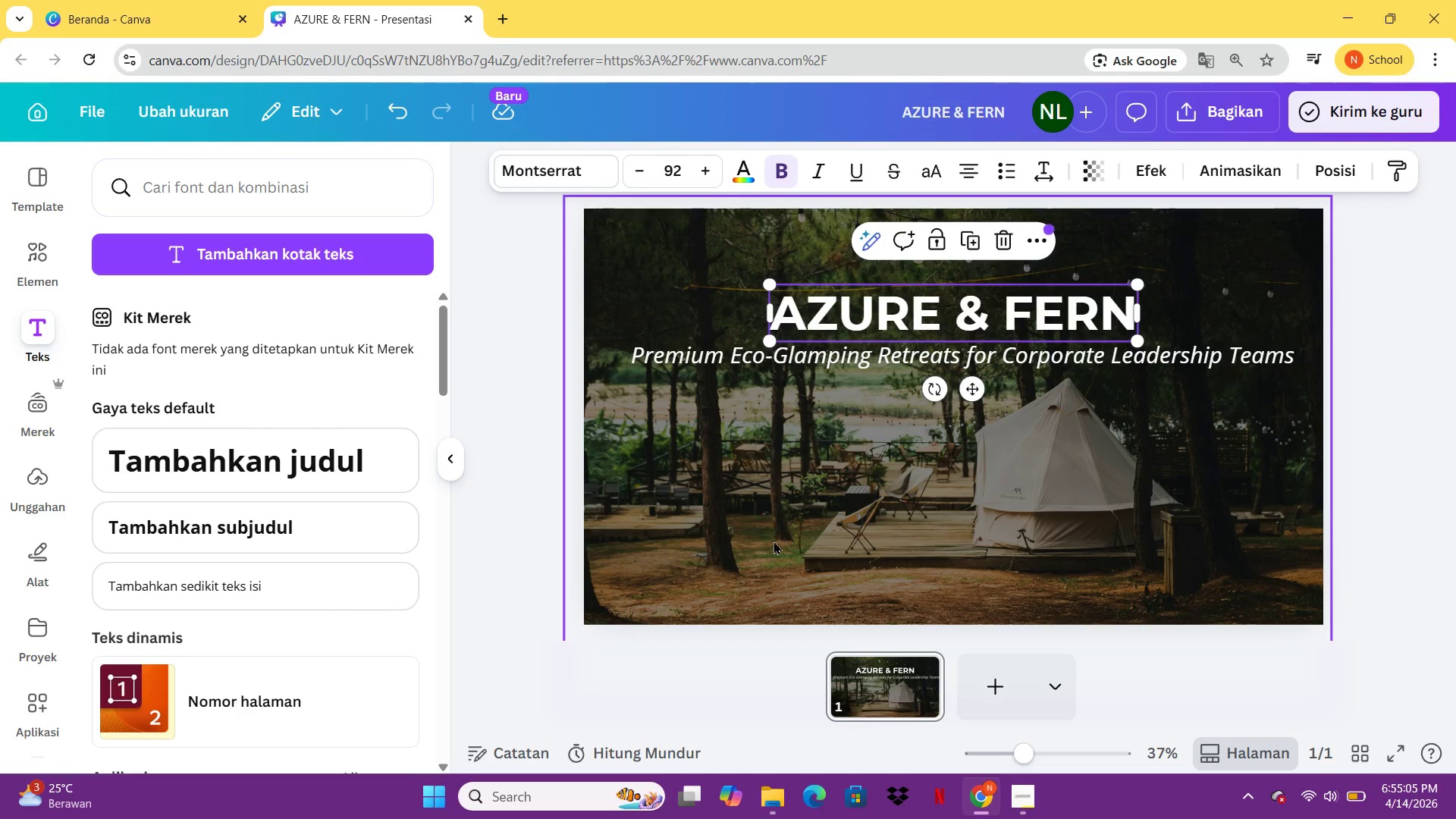 
left_click([58, 266])
 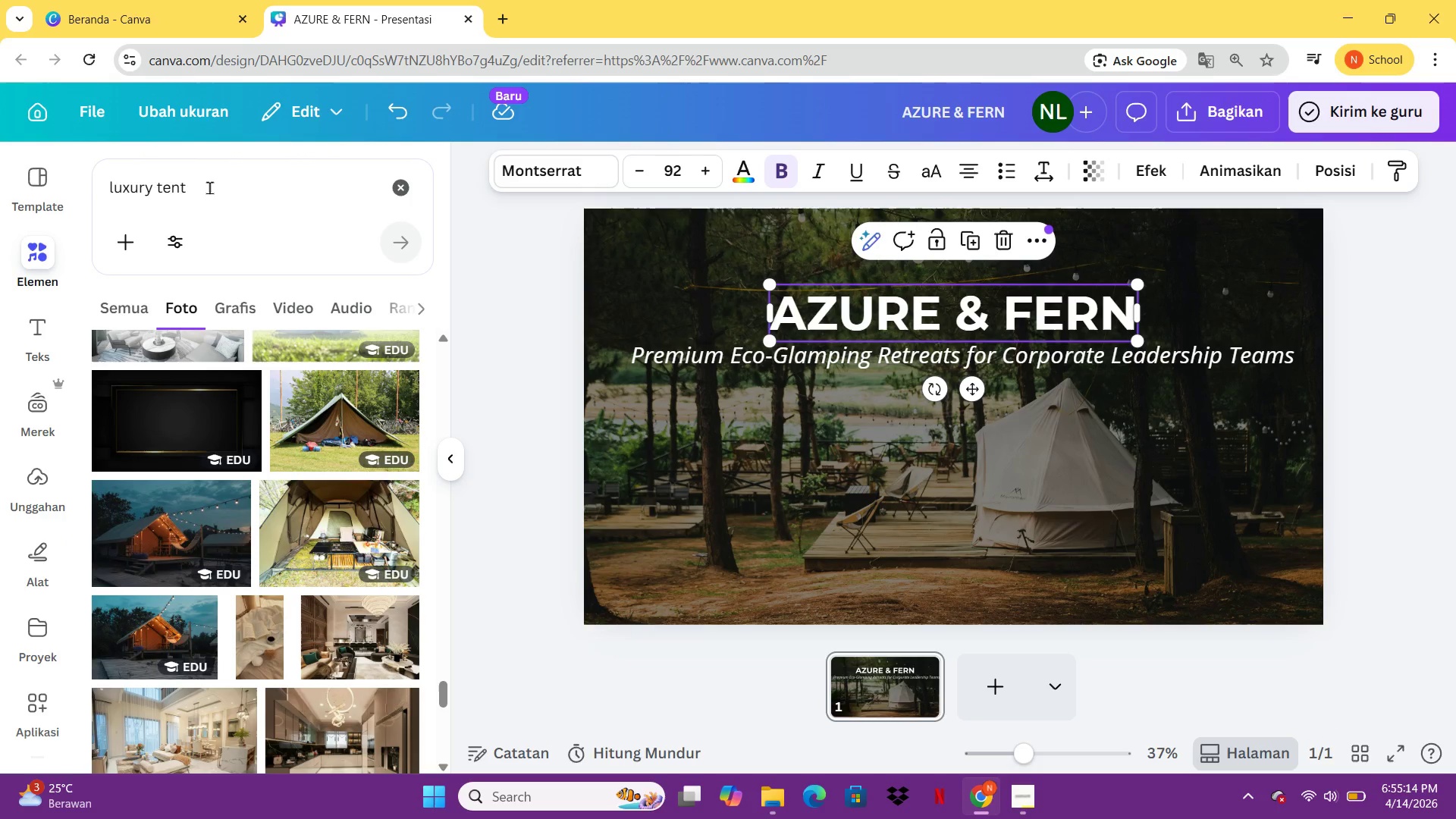 
wait(5.81)
 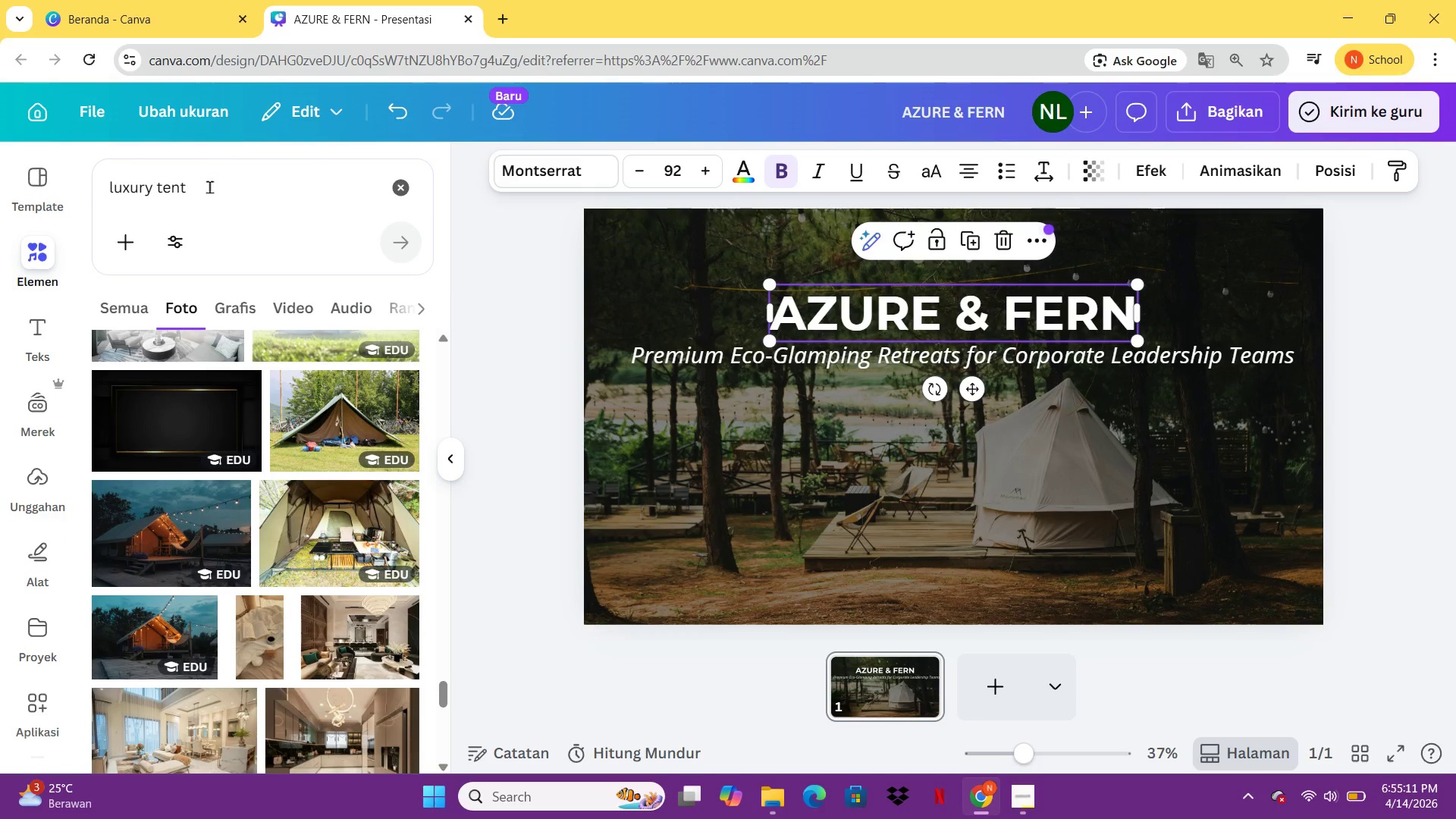 
left_click([209, 187])
 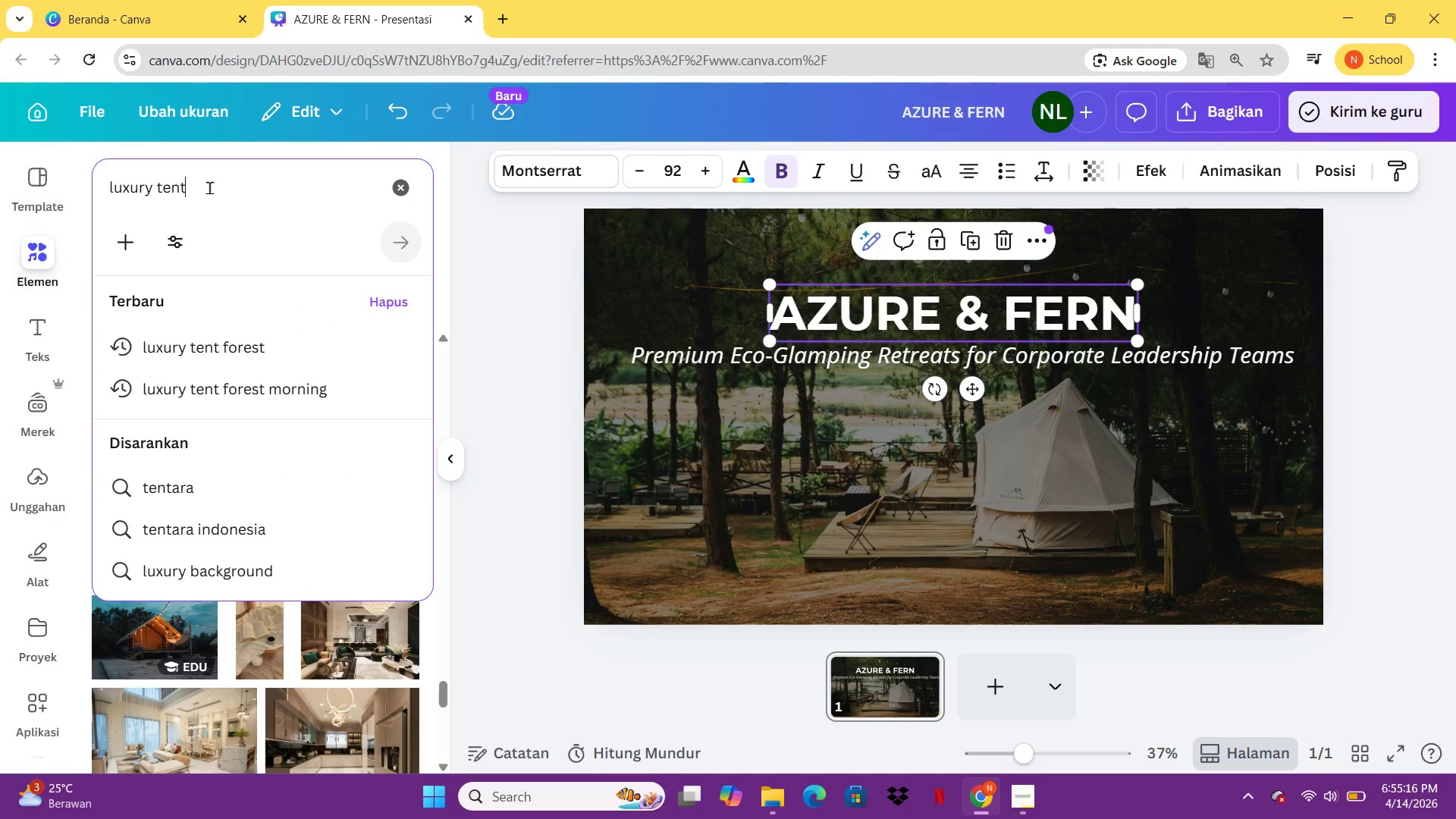 
key(Control+ControlLeft)
 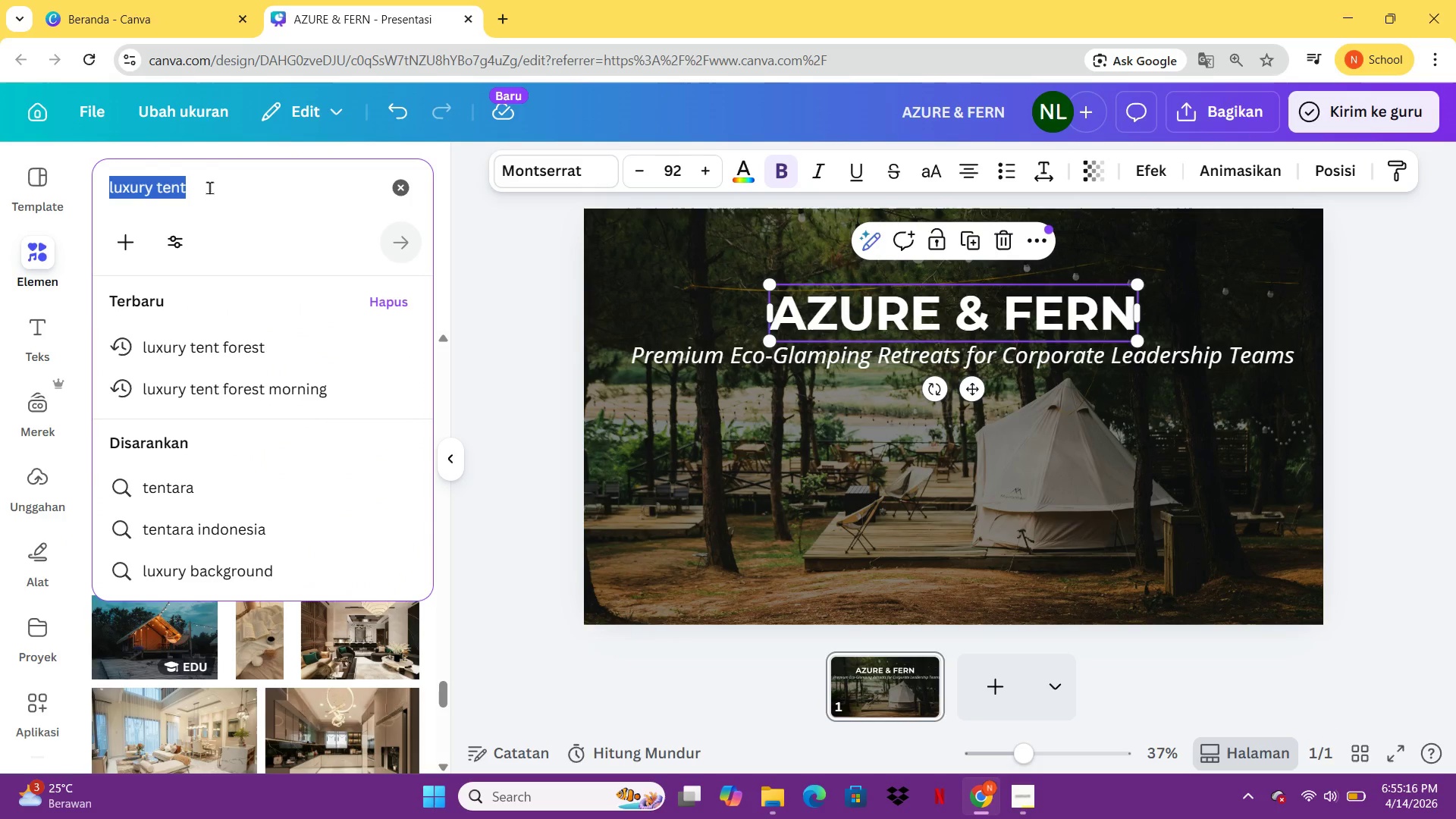 
key(Control+A)
 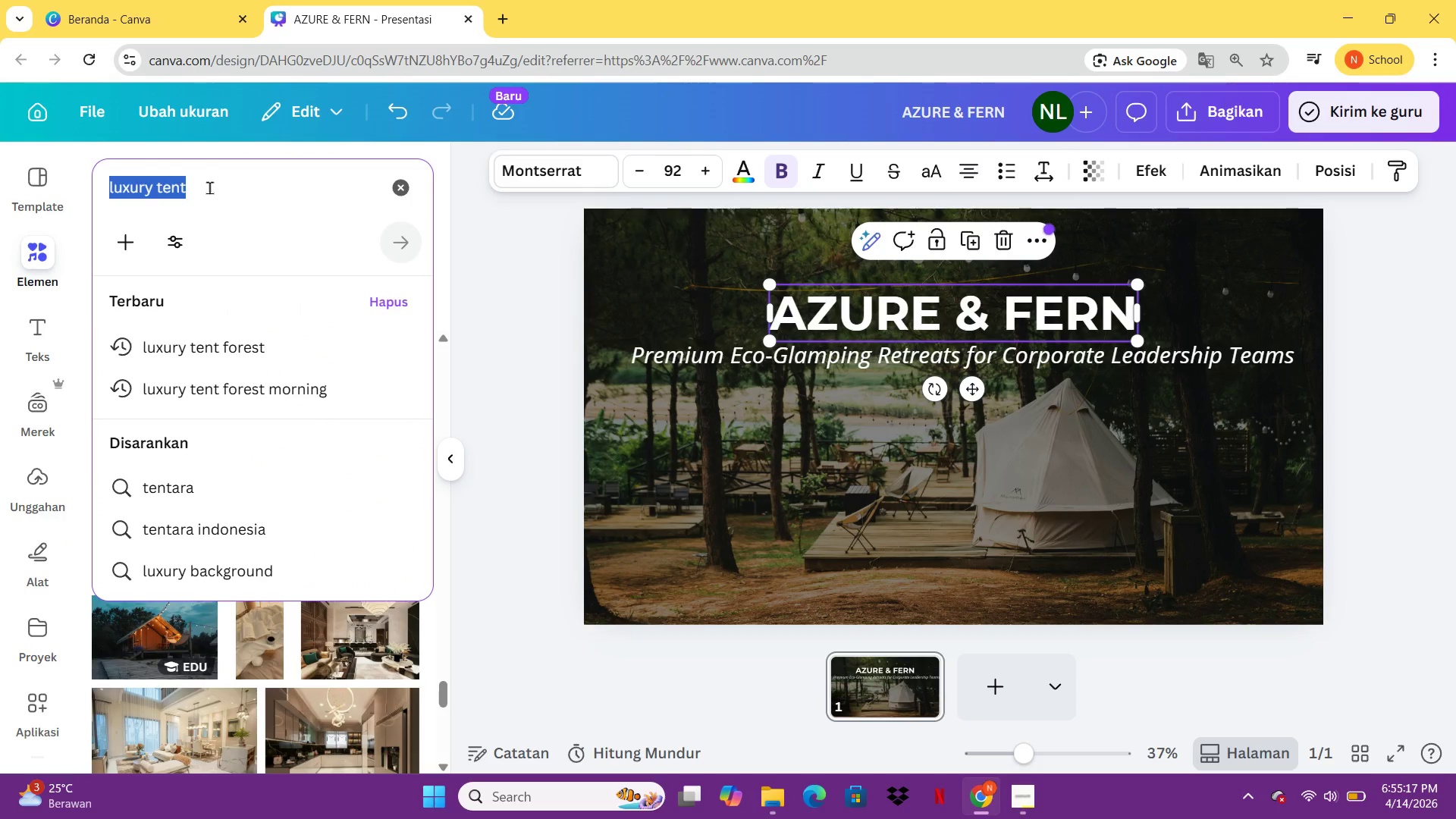 
type(button)
 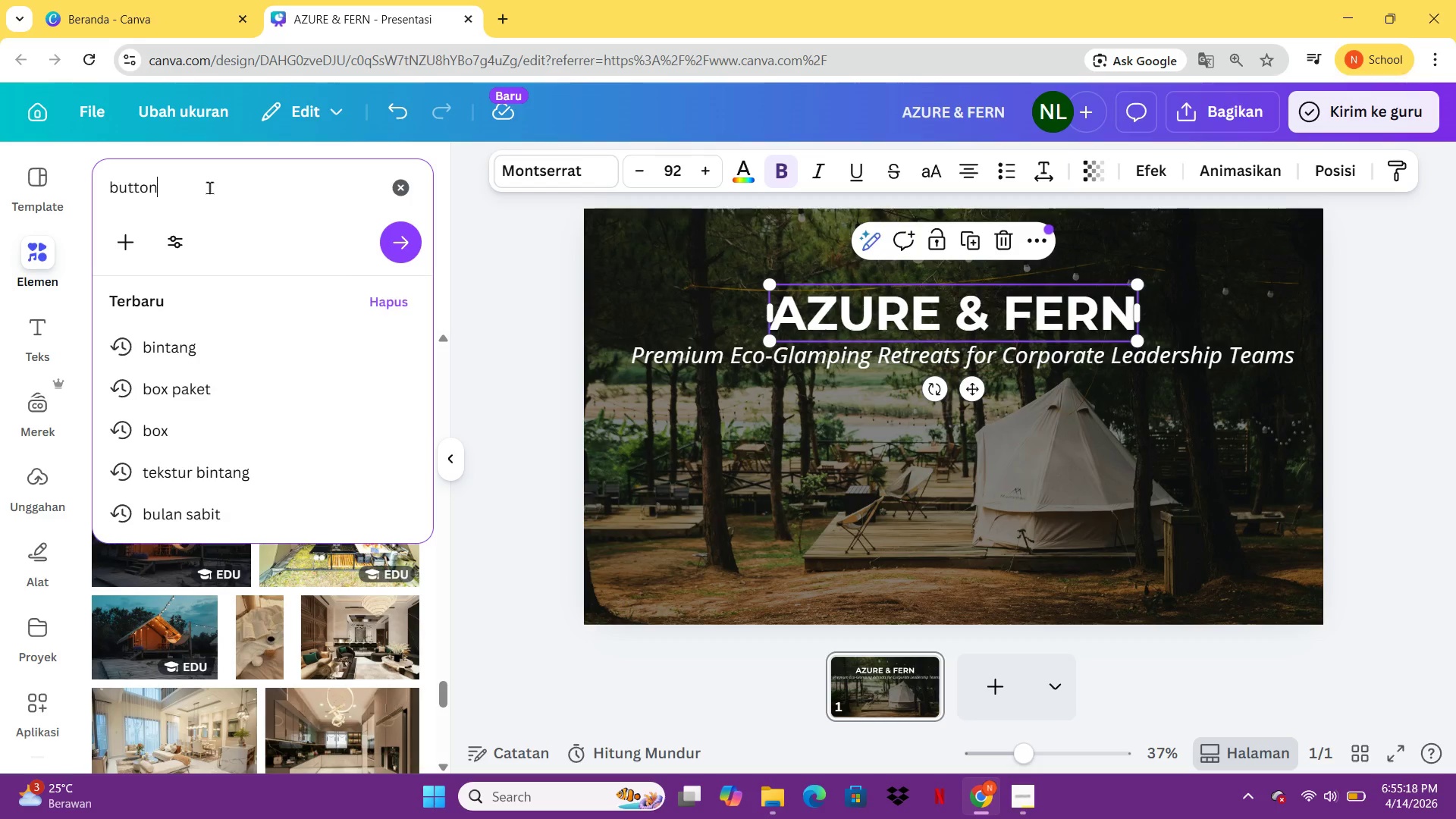 
key(Enter)
 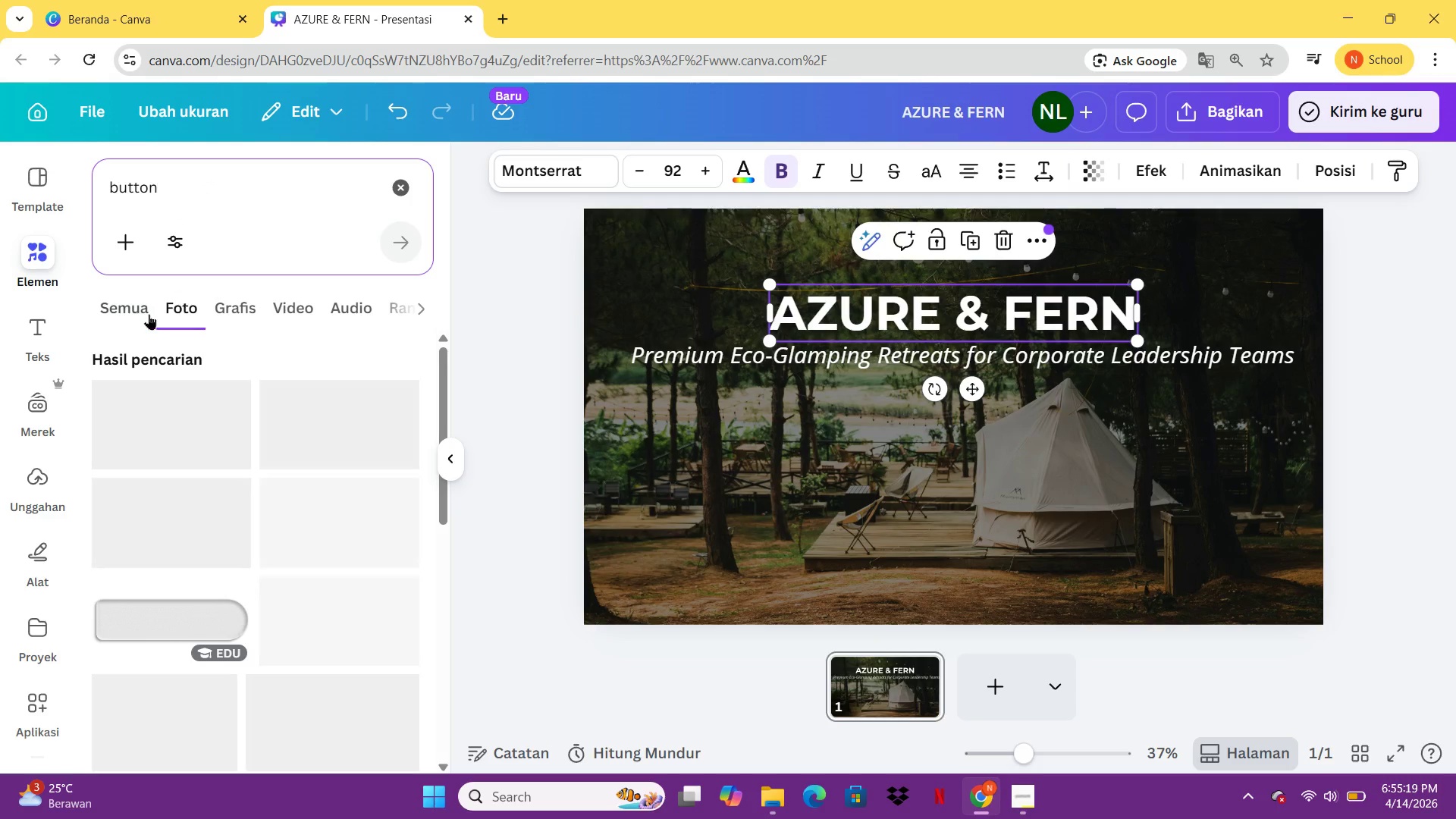 
left_click([147, 314])
 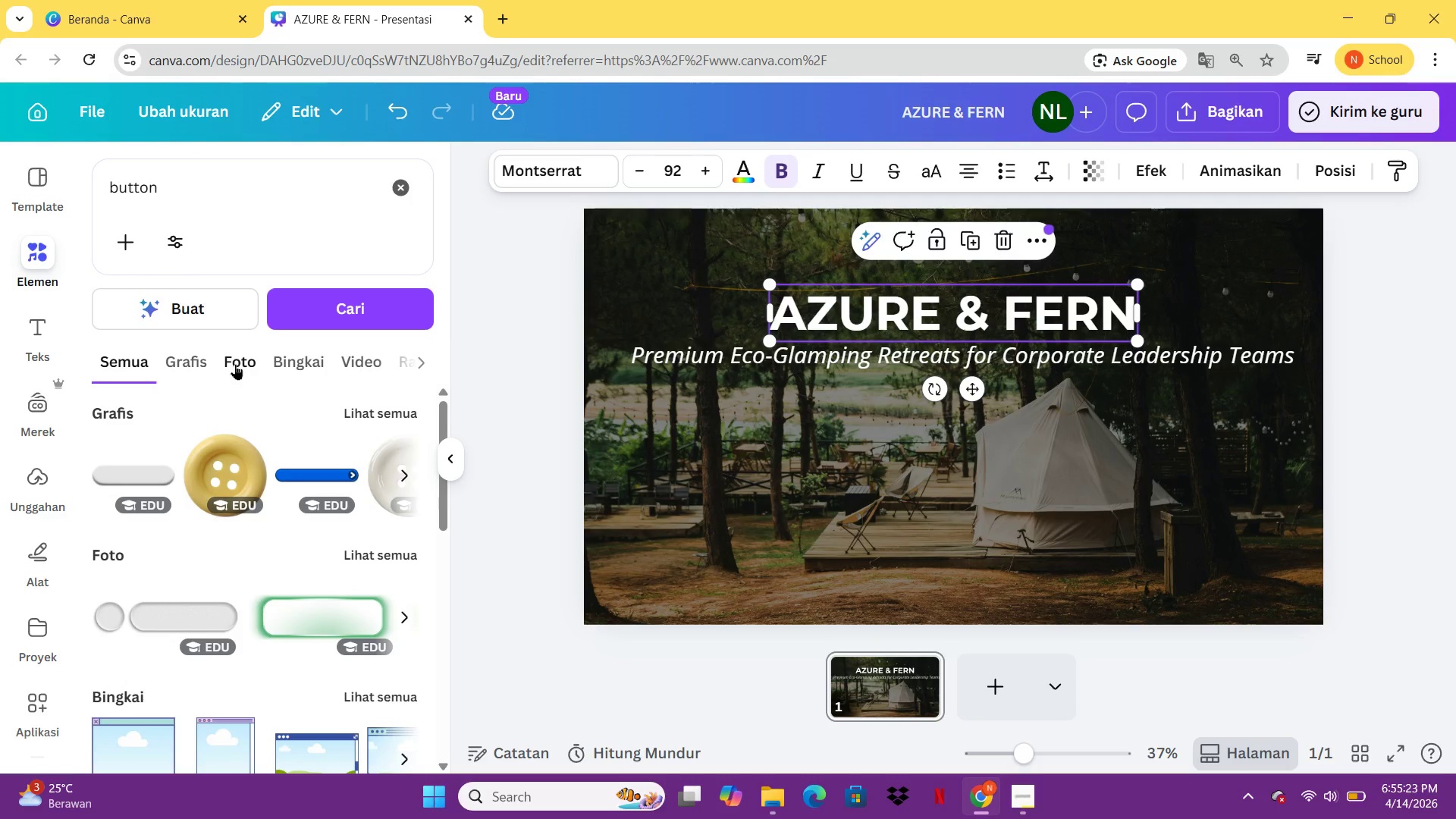 
left_click([180, 360])
 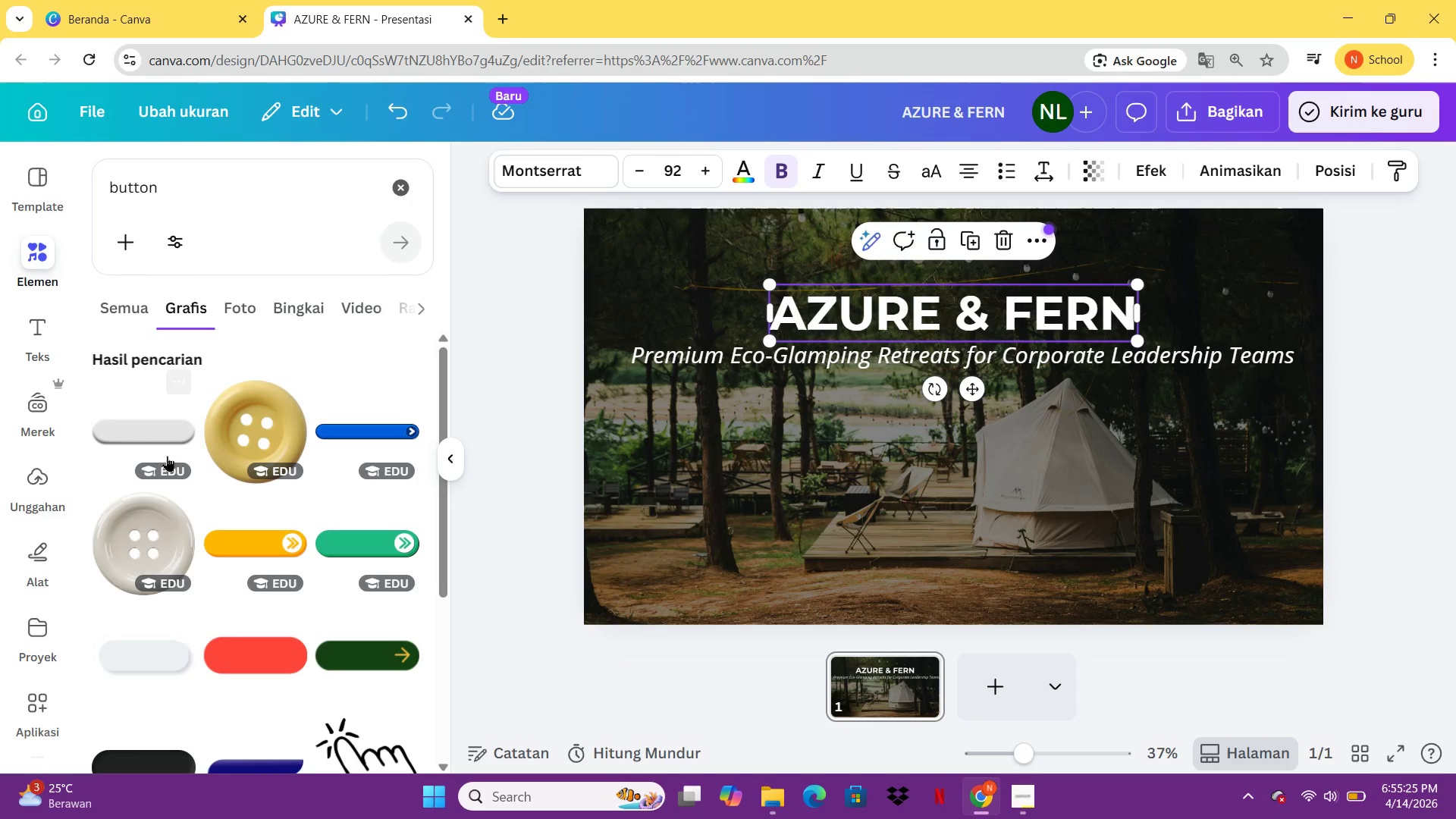 
mouse_move([276, 554])
 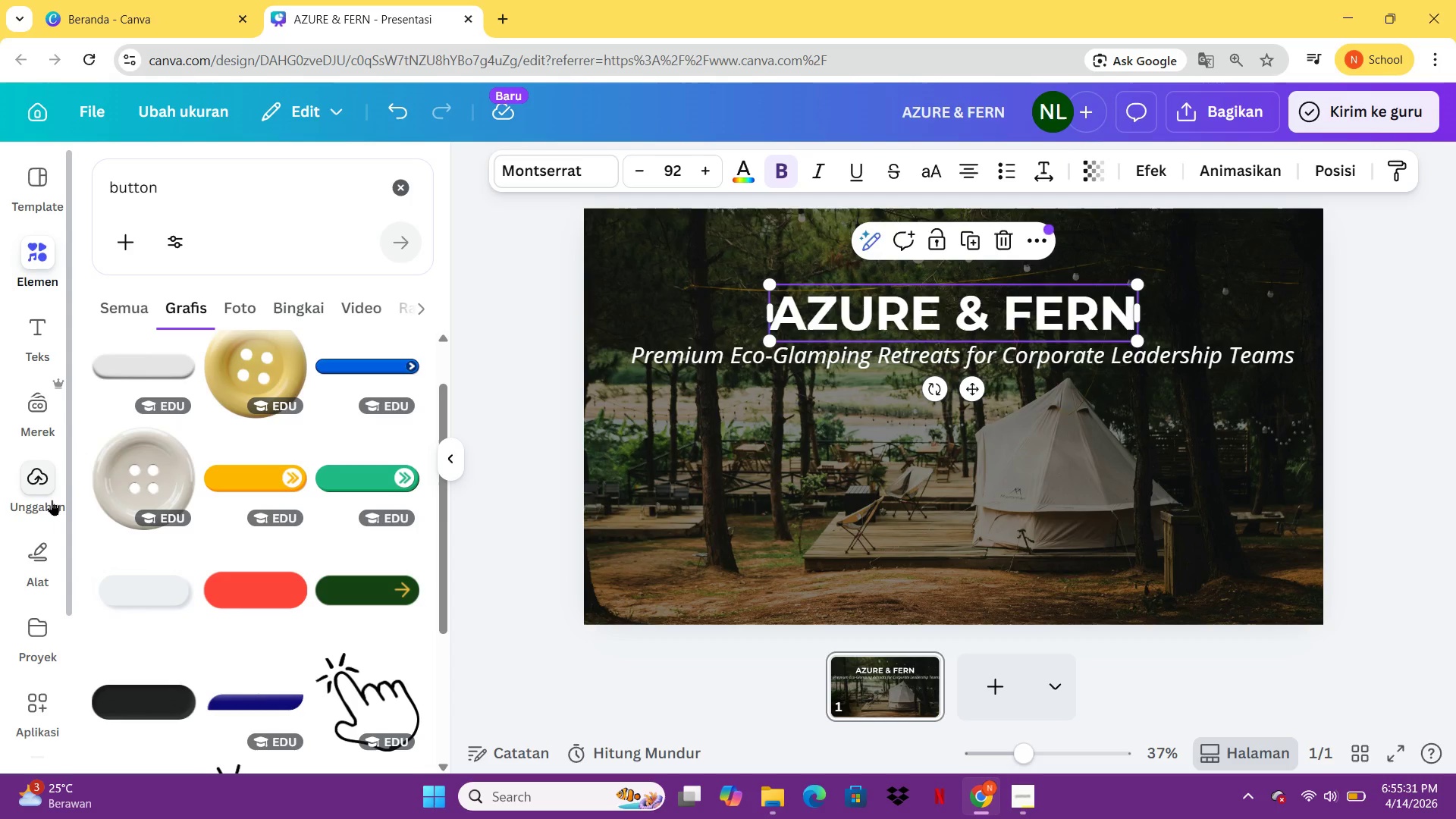 
wait(6.45)
 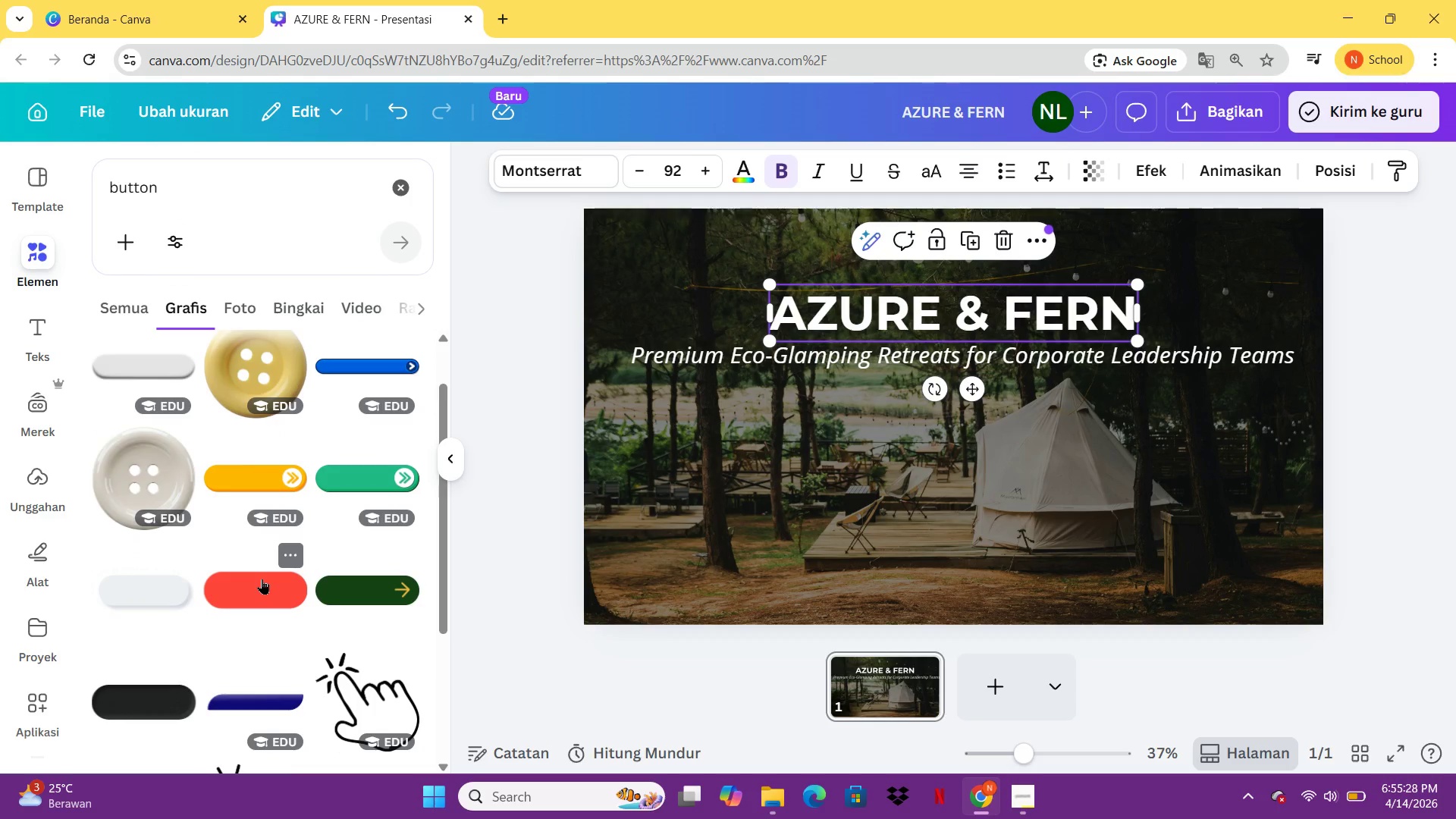 
left_click([42, 555])
 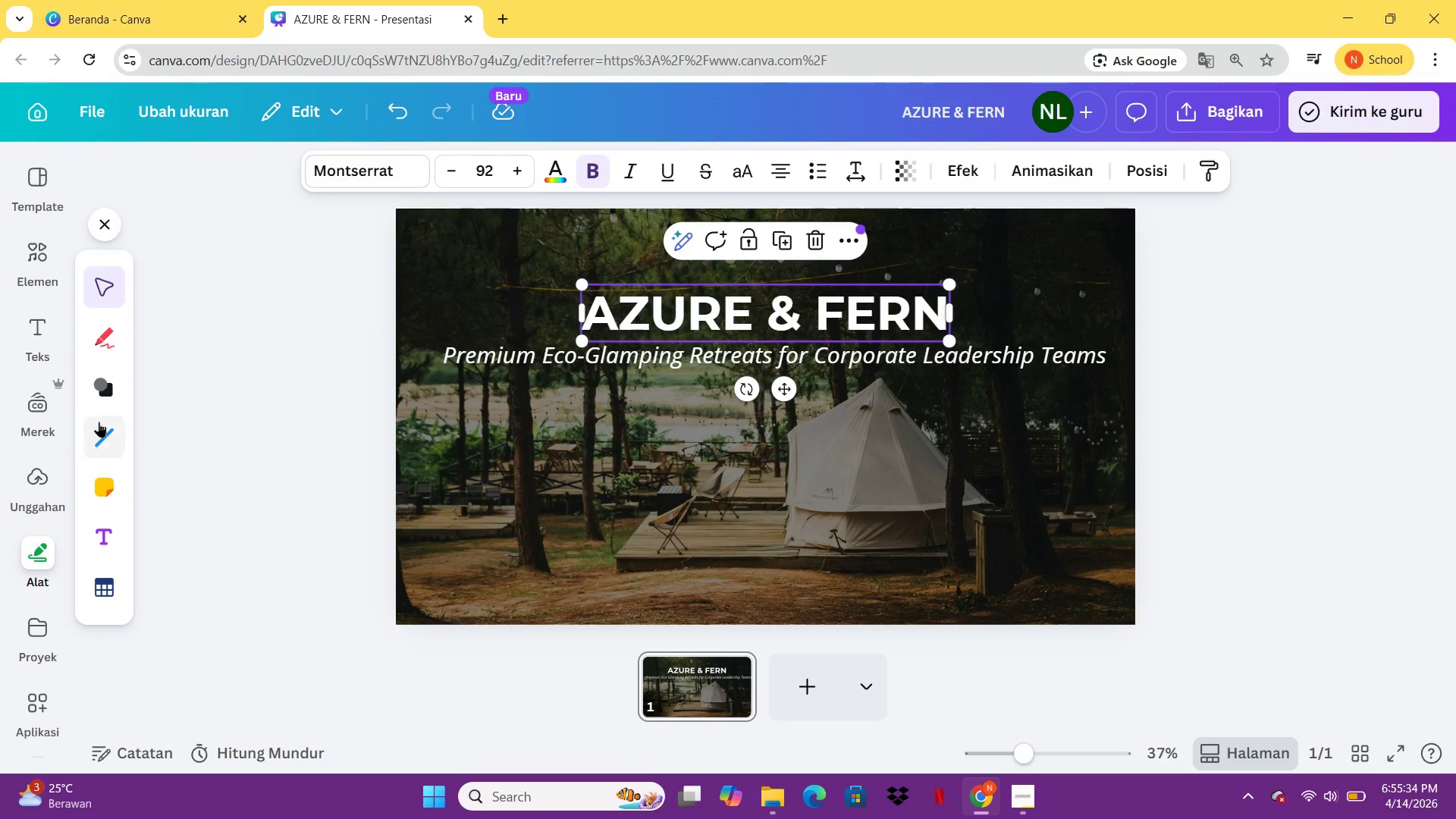 
left_click([96, 385])
 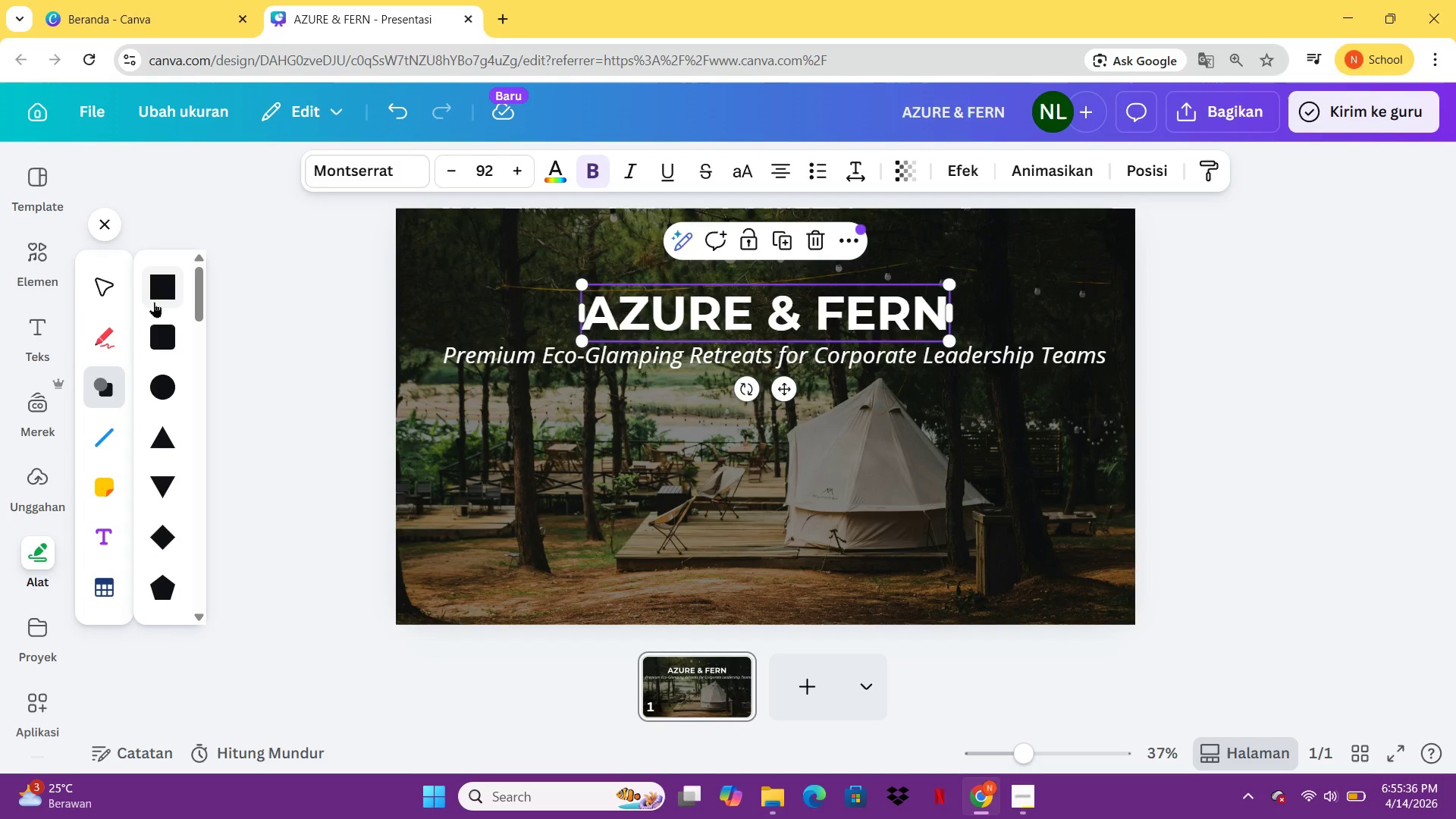 
left_click([155, 317])
 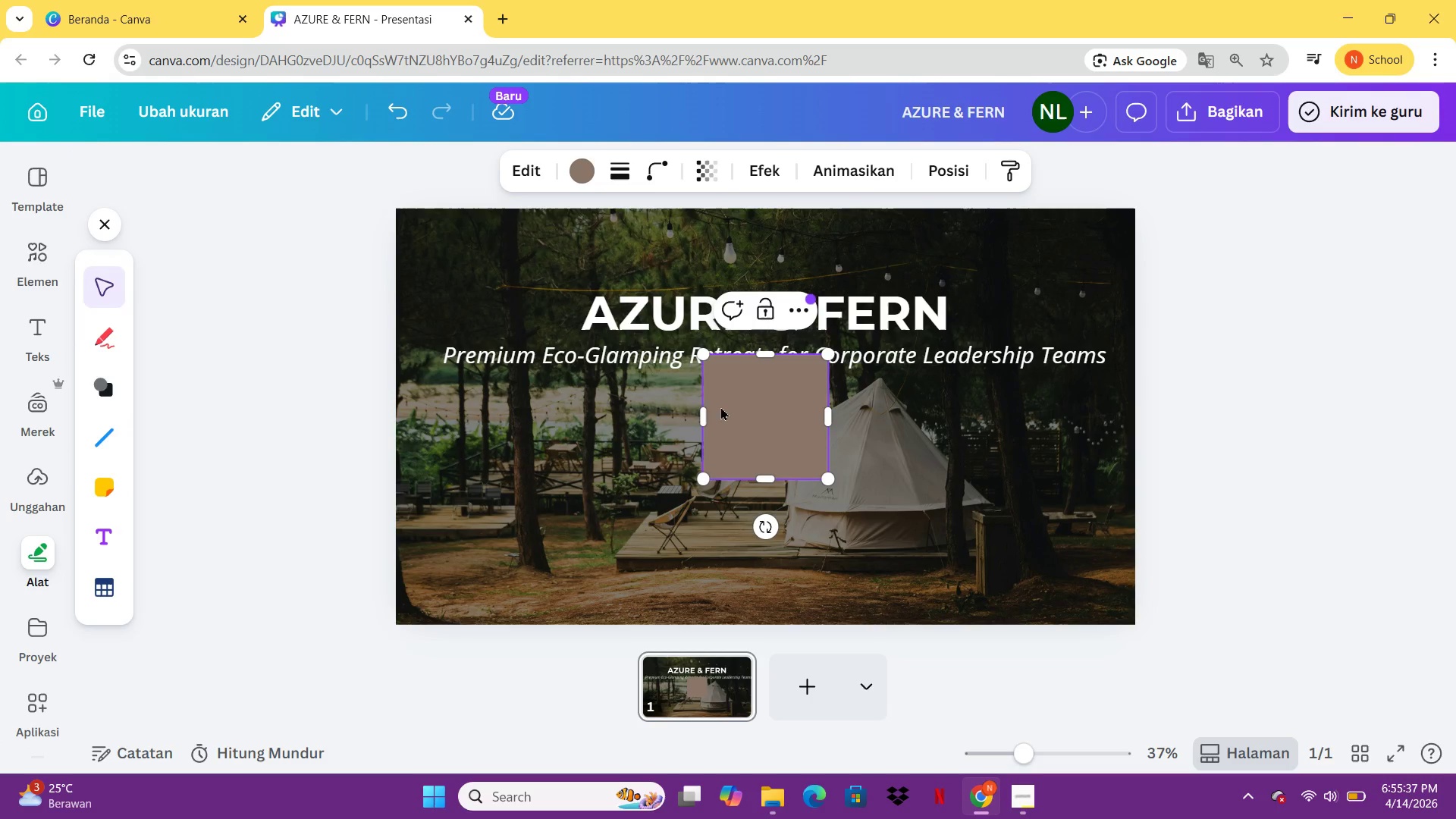 
left_click_drag(start_coordinate=[708, 413], to_coordinate=[532, 431])
 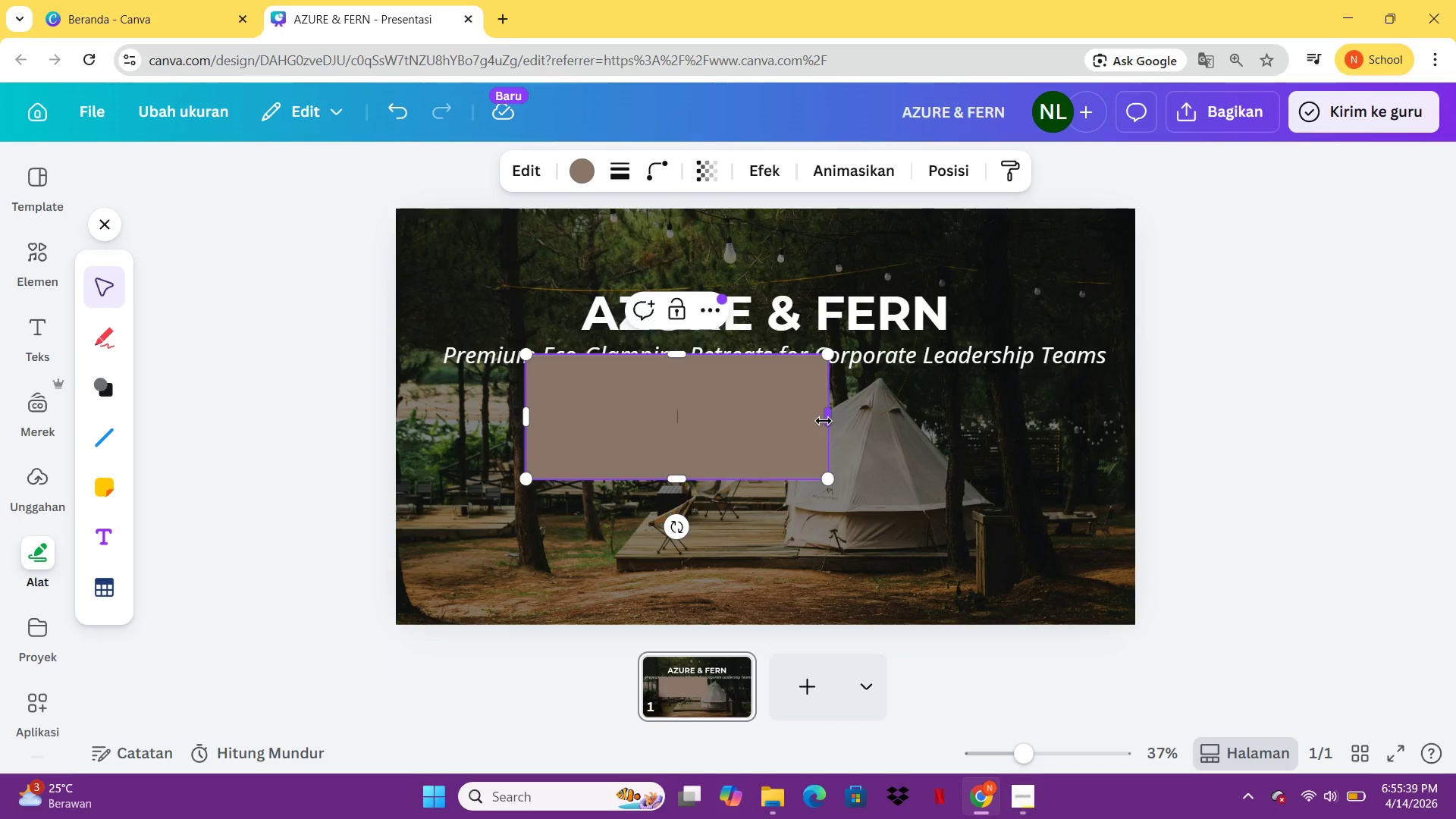 
left_click_drag(start_coordinate=[827, 421], to_coordinate=[935, 425])
 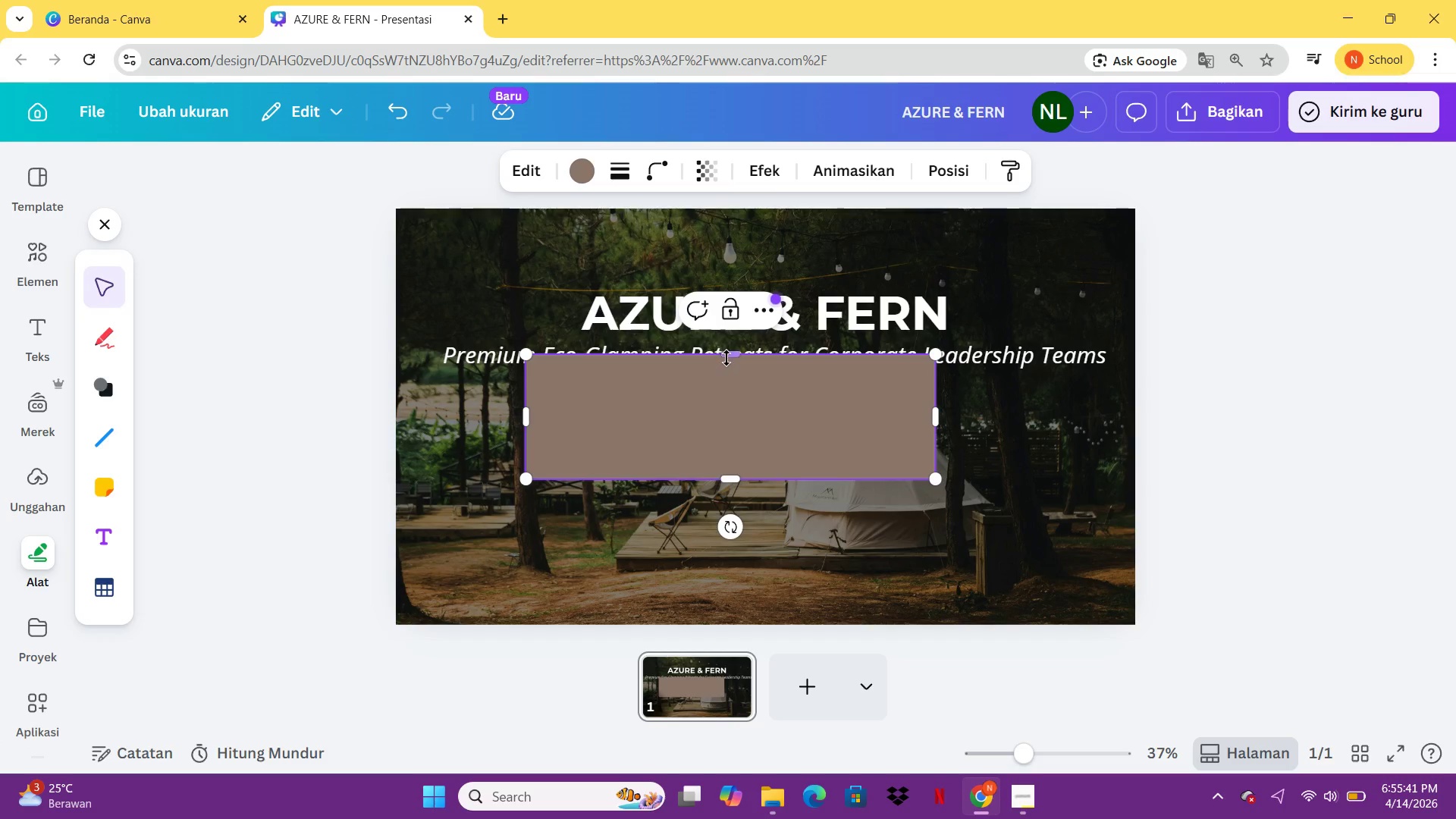 
left_click_drag(start_coordinate=[726, 356], to_coordinate=[732, 435])
 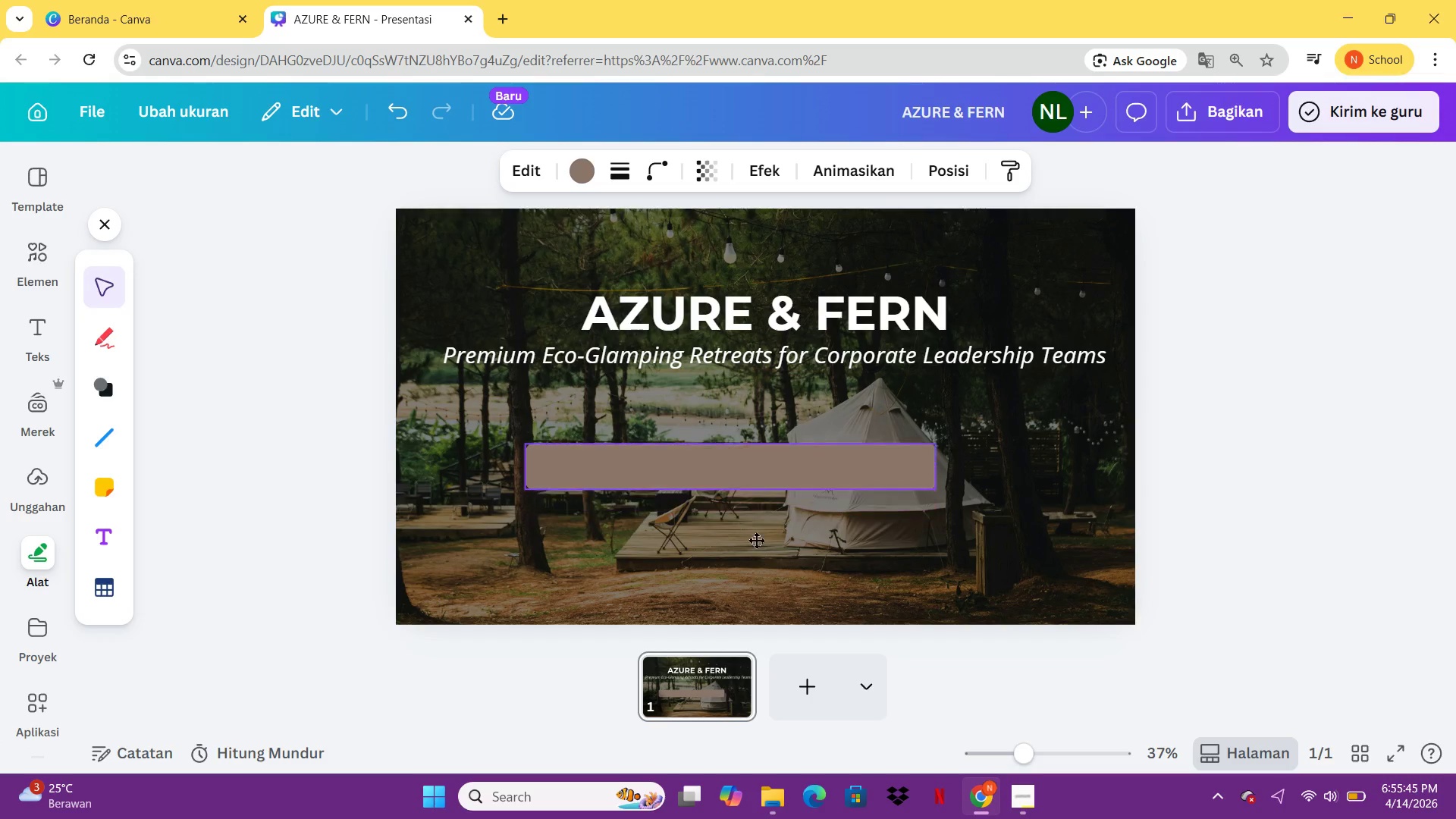 
left_click_drag(start_coordinate=[758, 531], to_coordinate=[758, 499])
 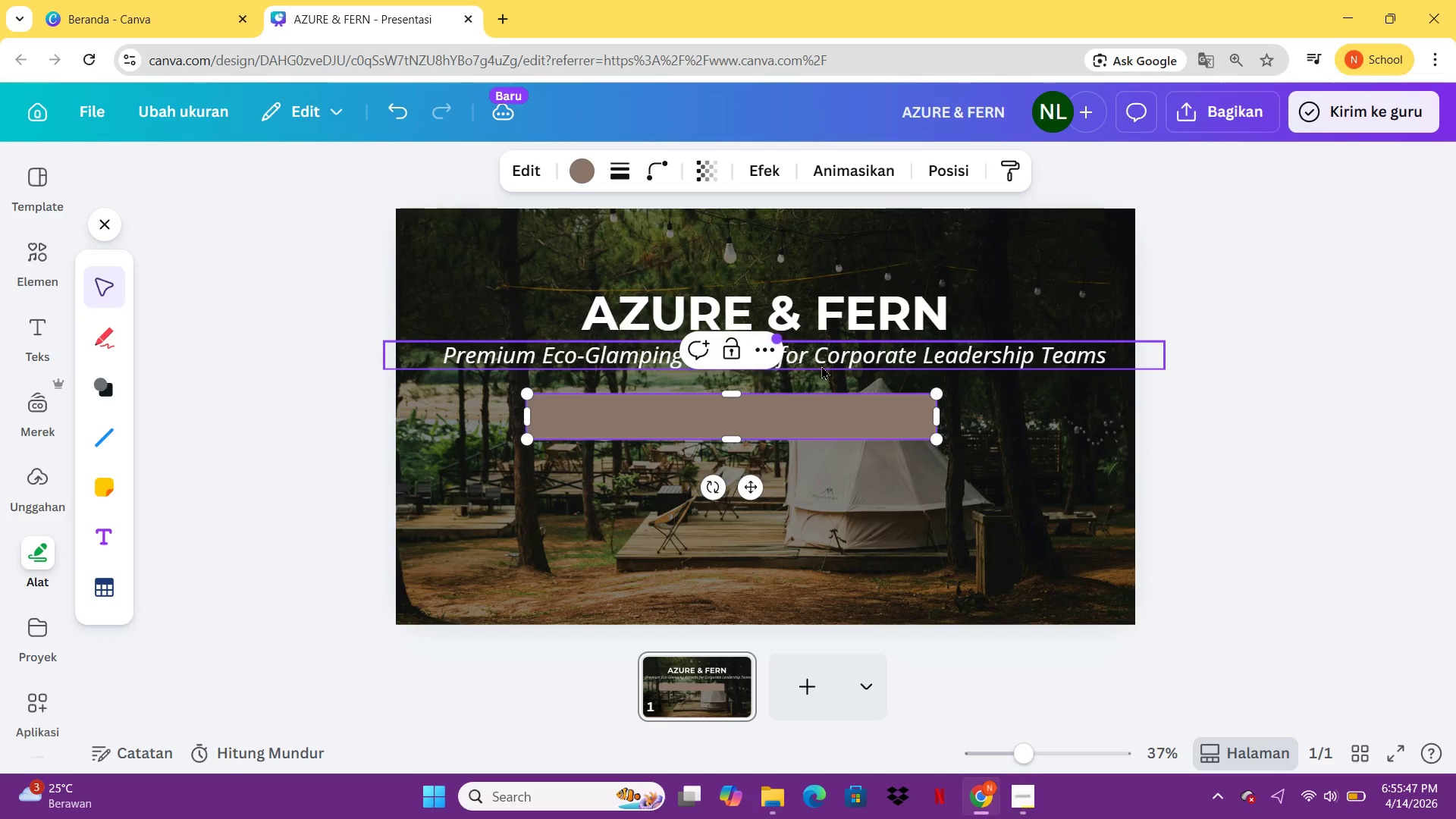 
left_click_drag(start_coordinate=[821, 366], to_coordinate=[821, 394])
 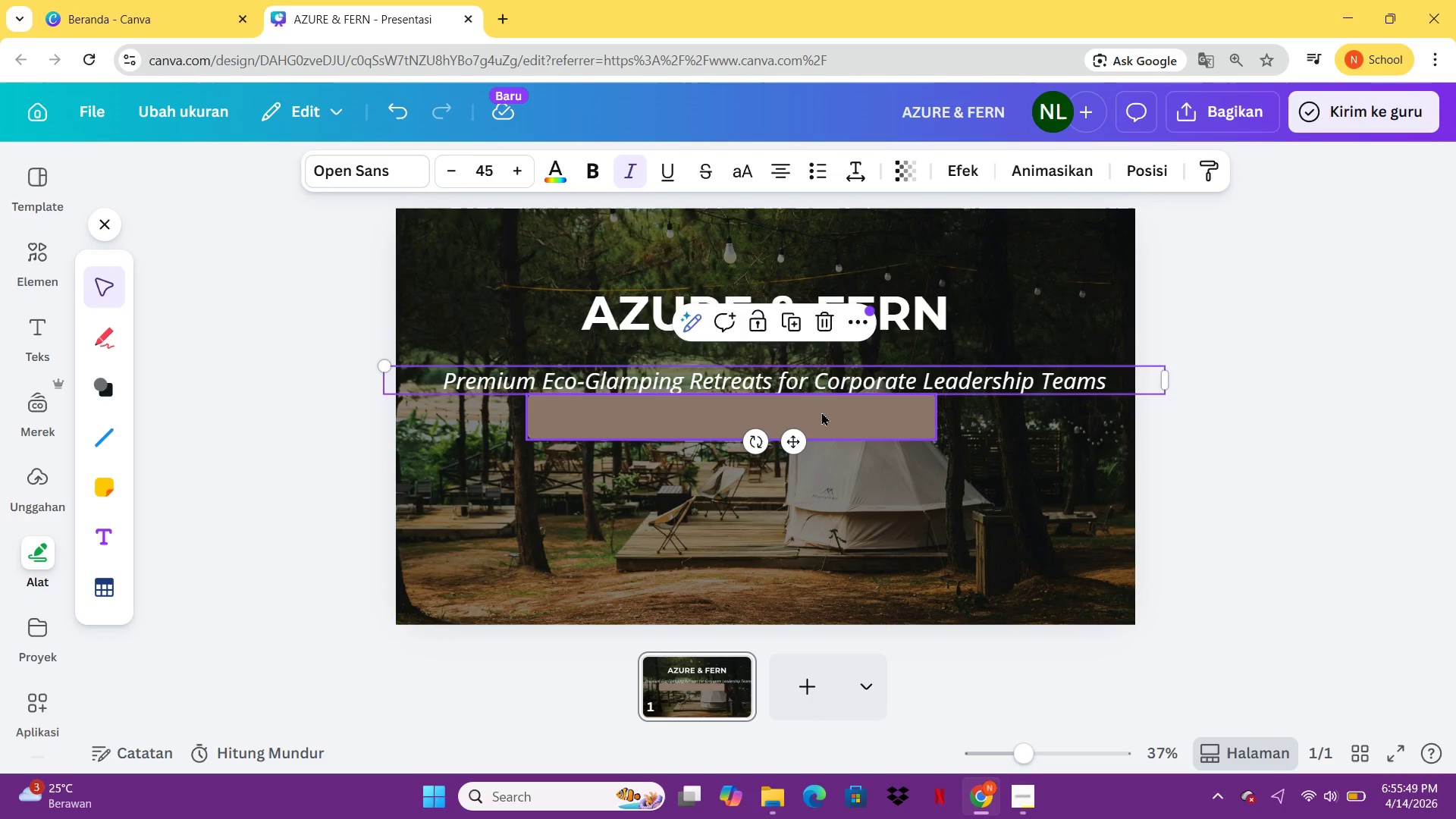 
left_click_drag(start_coordinate=[821, 413], to_coordinate=[822, 459])
 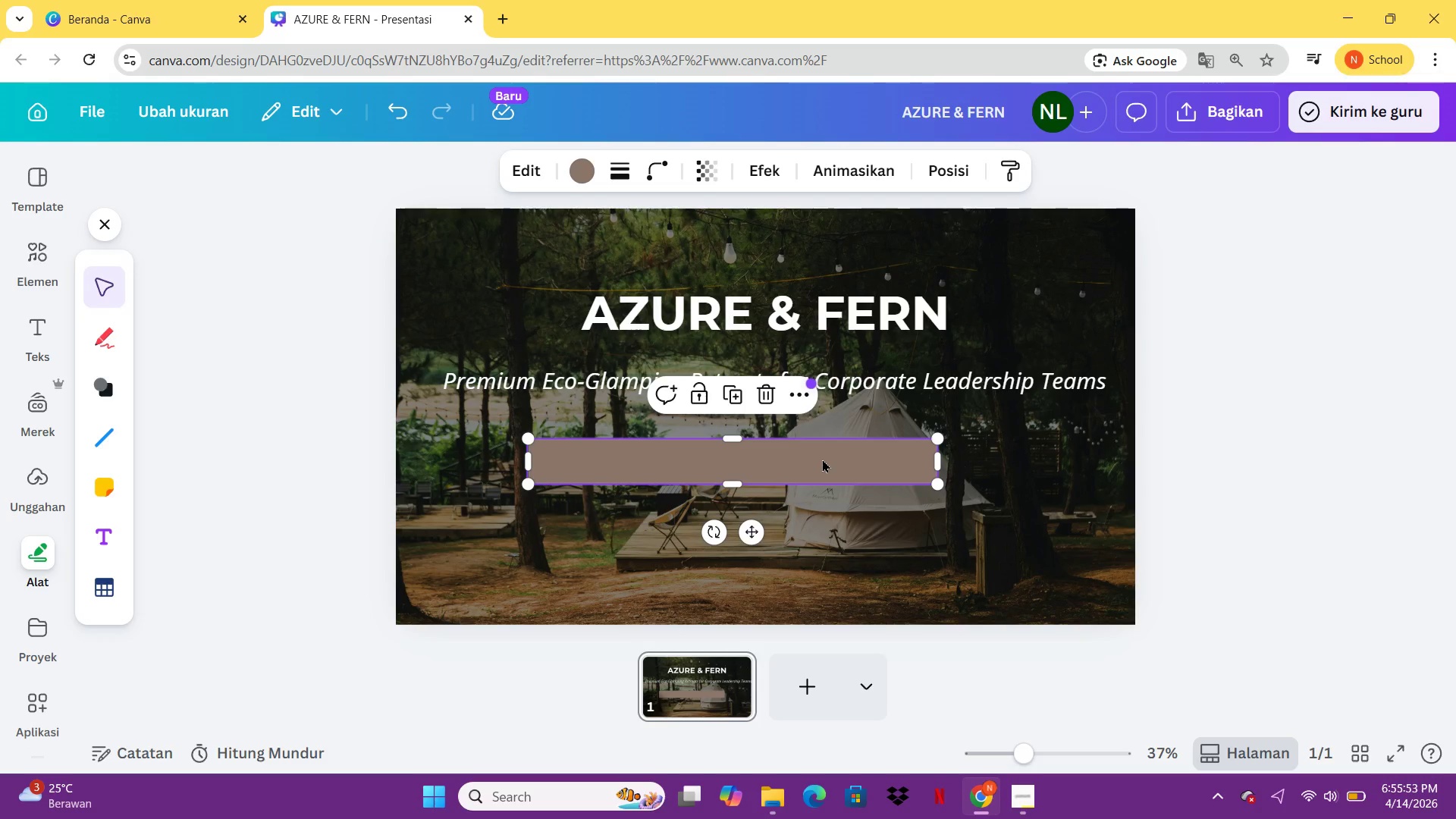 
left_click([822, 459])
 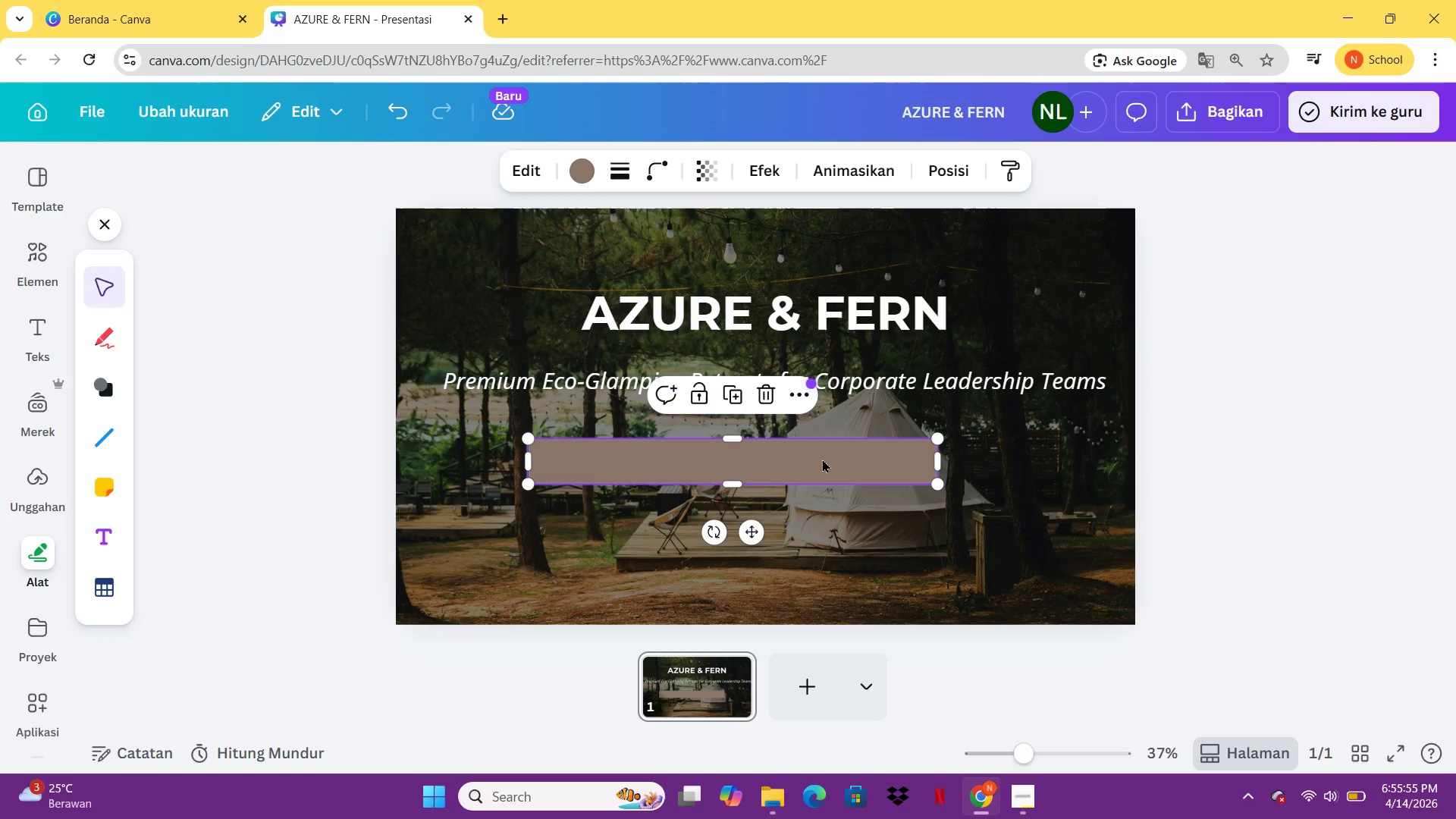 
left_click([822, 459])
 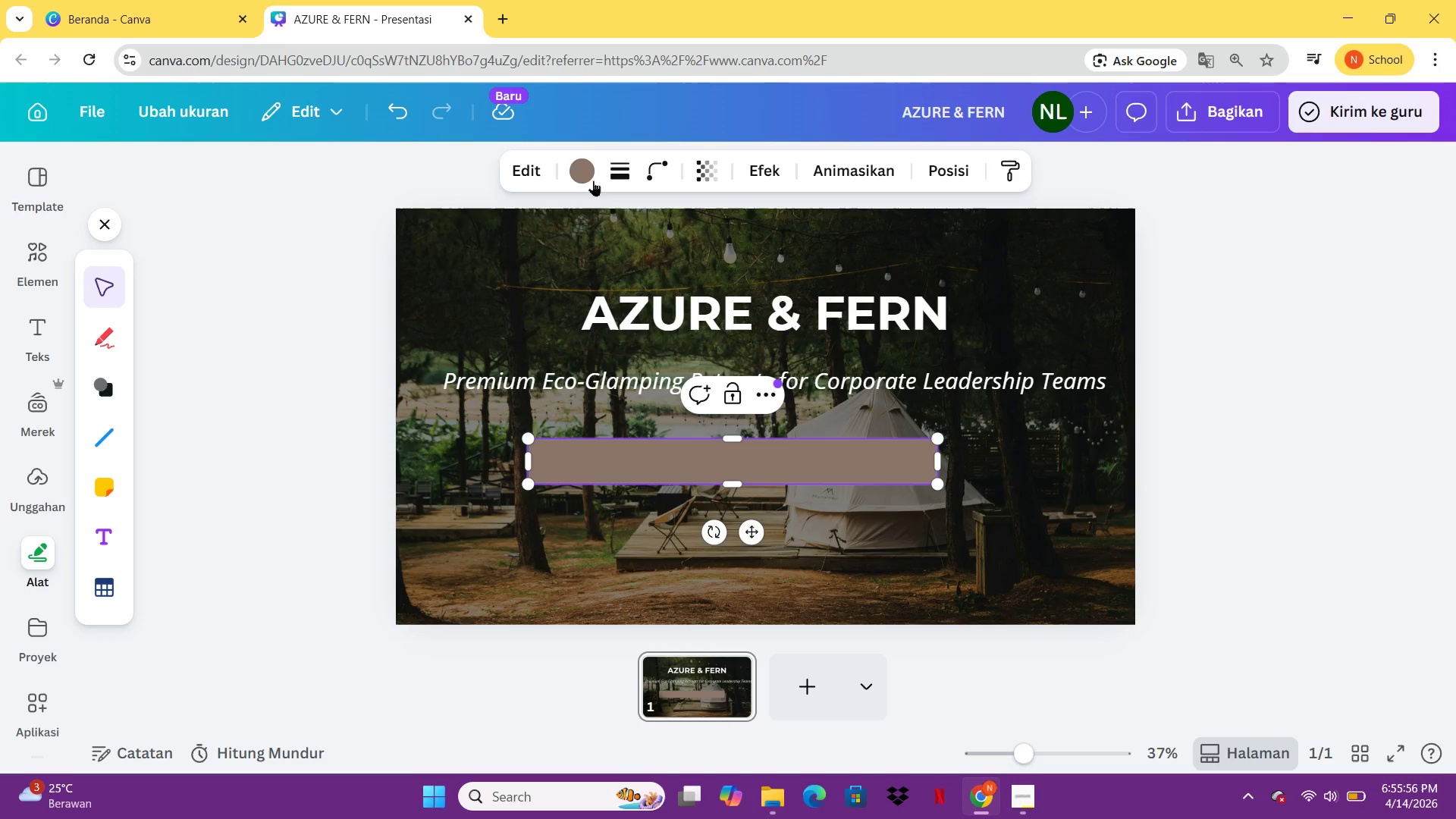 
left_click([592, 178])
 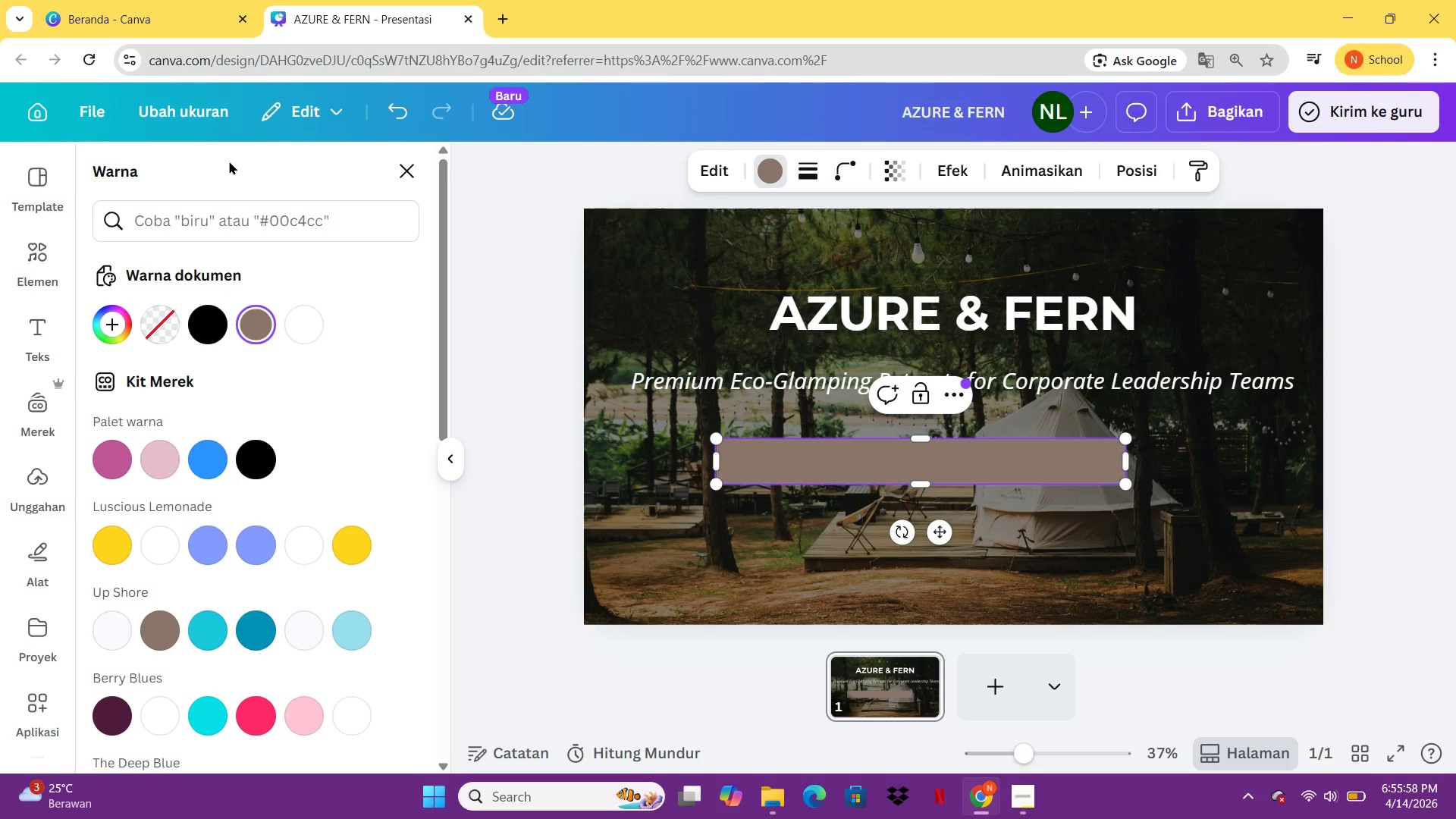 
left_click([241, 215])
 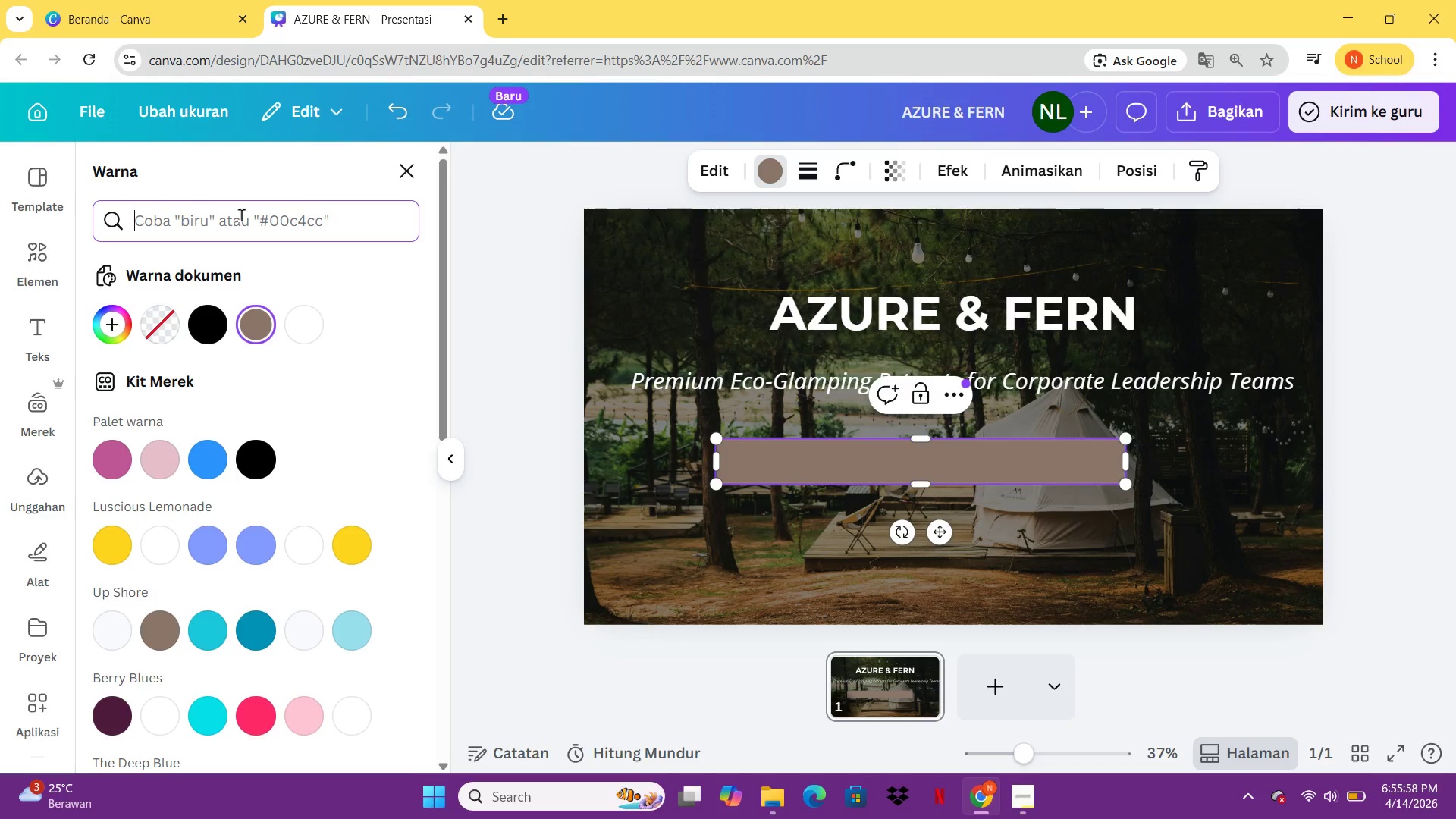 
type(c17a4c)
 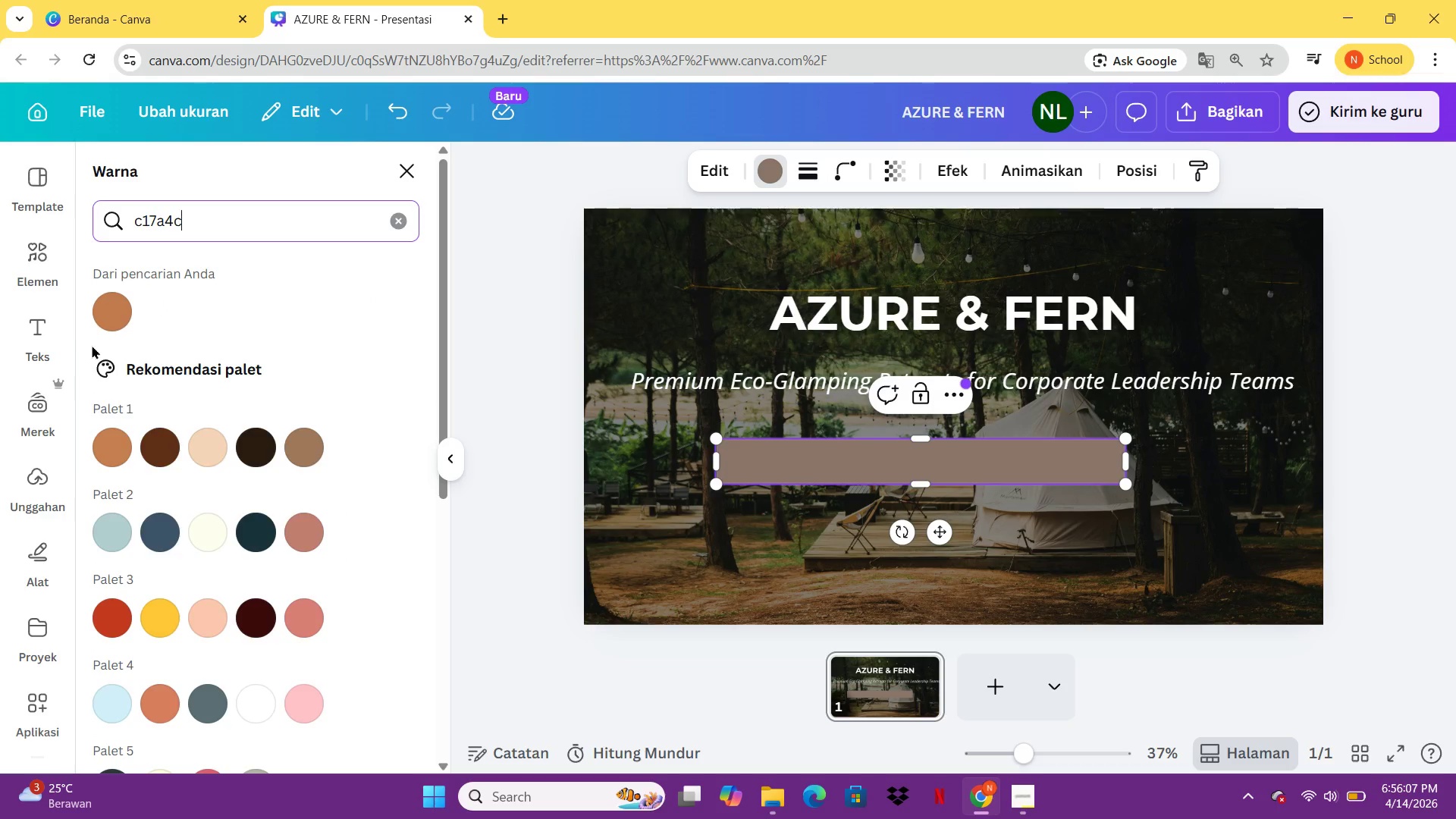 
left_click([111, 315])
 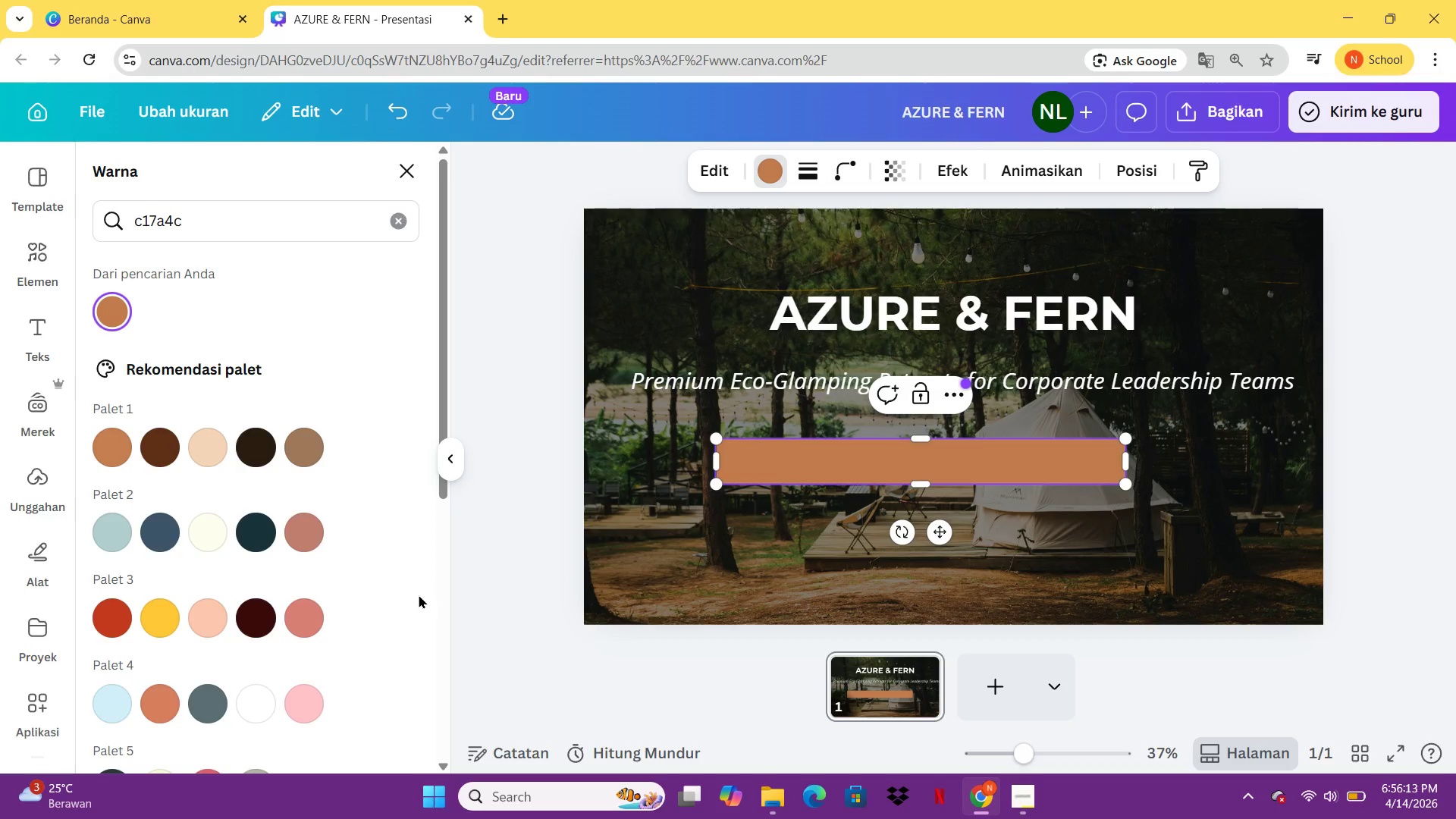 
wait(7.33)
 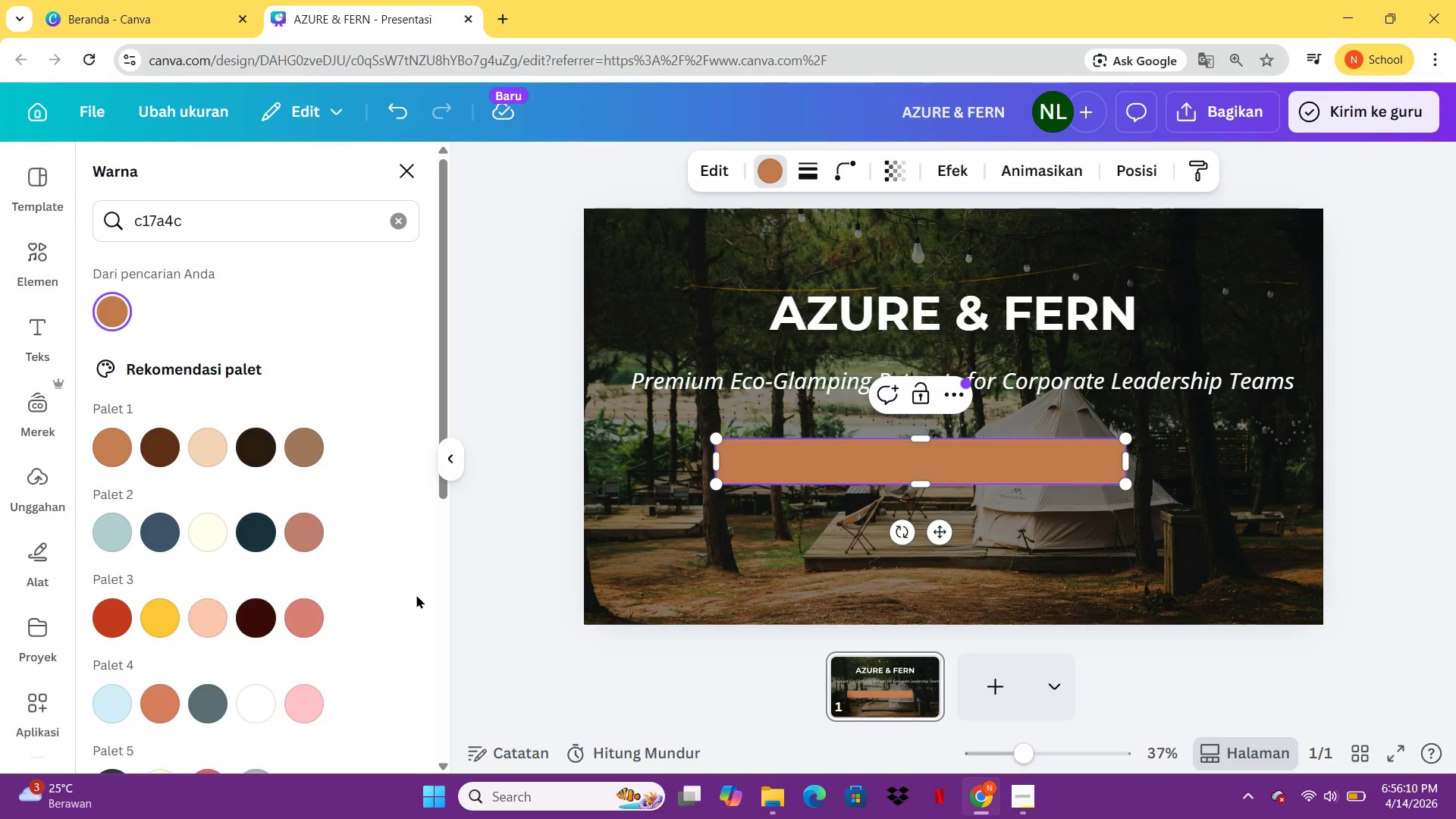 
left_click([856, 467])
 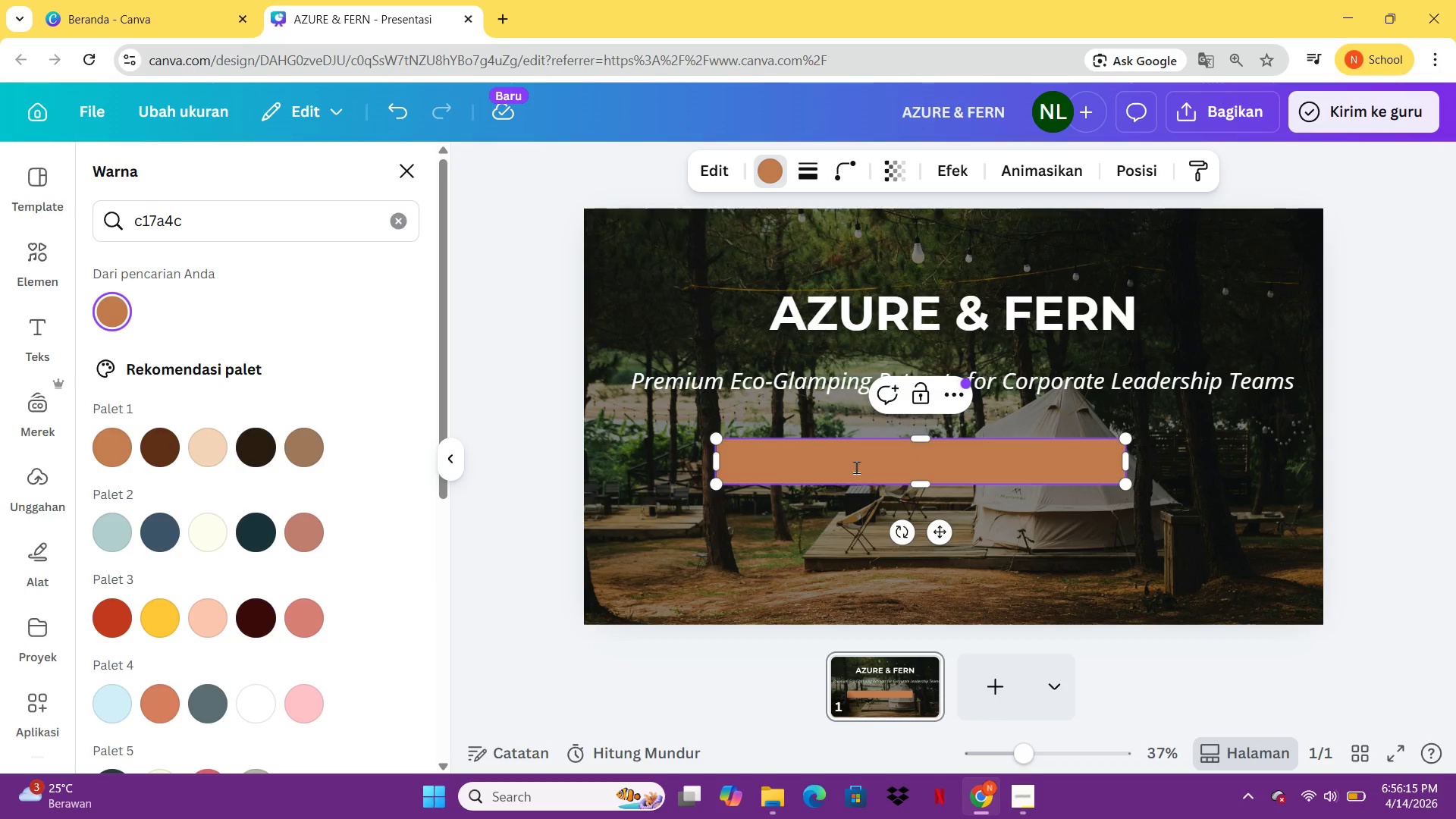 
type(E)
key(Backspace)
type(REQU)
key(Backspace)
key(Backspace)
key(Backspace)
key(Tab)
type(E)
key(Backspace)
 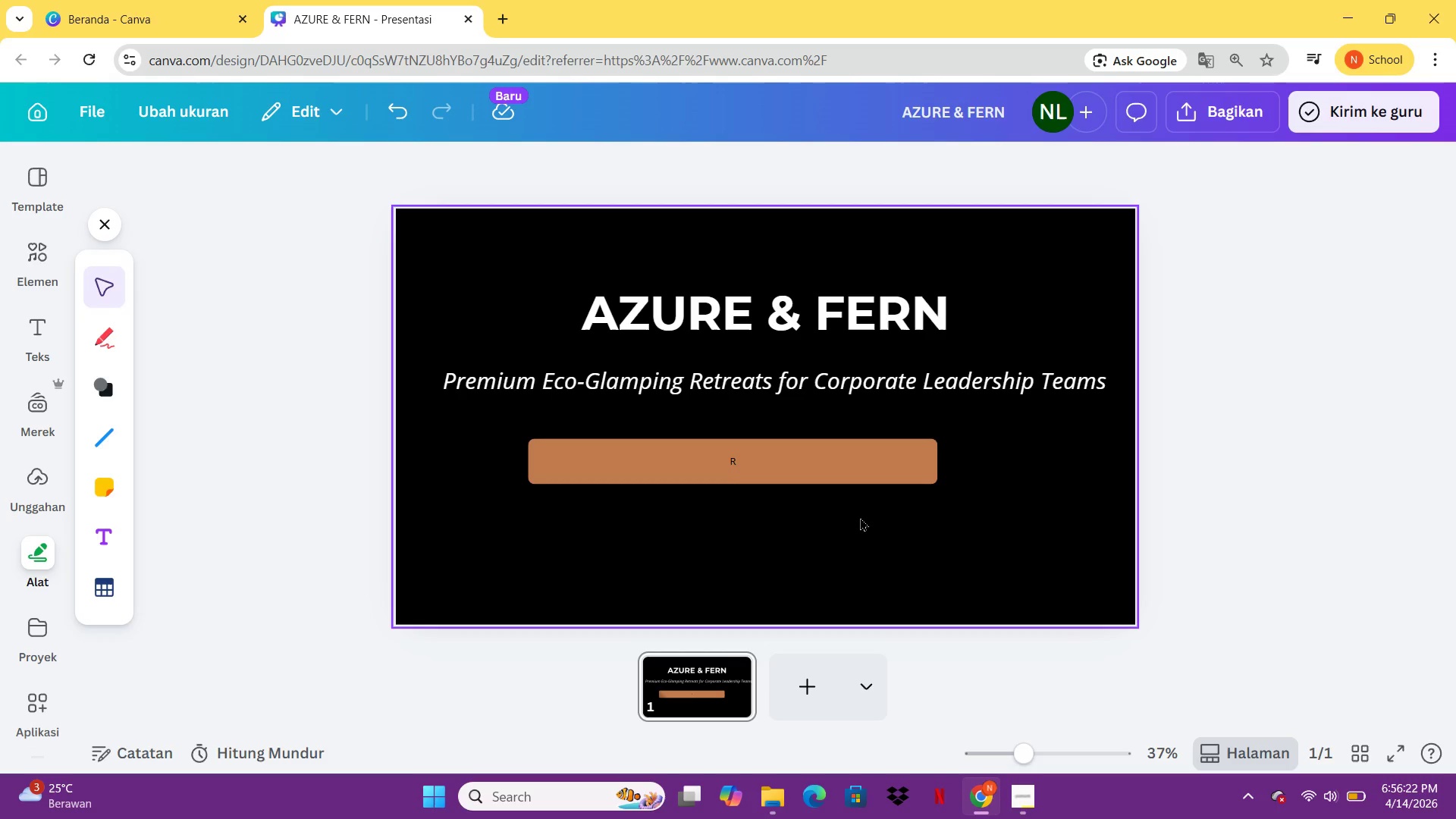 
key(Control+ControlLeft)
 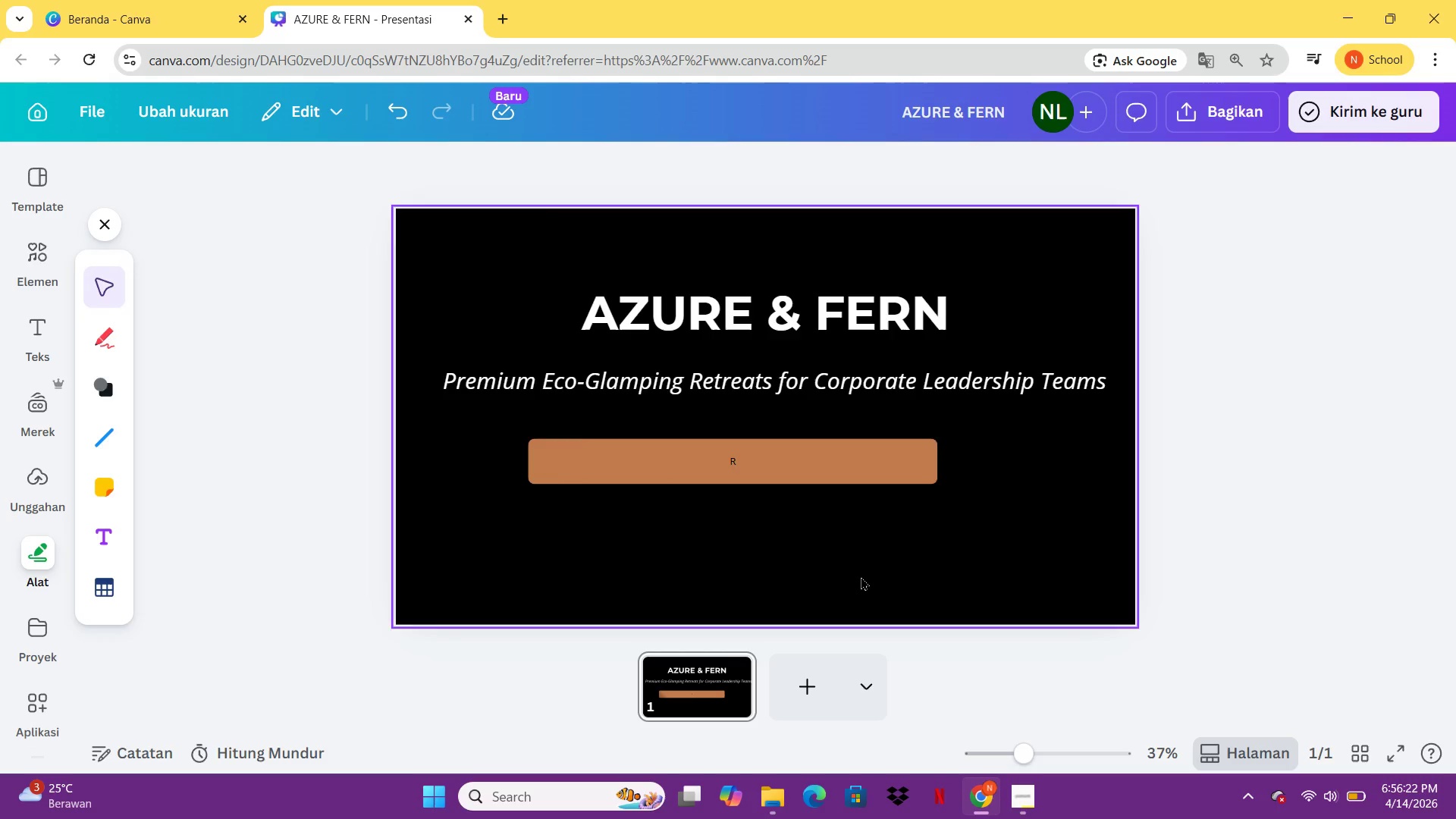 
key(Control+Z)
 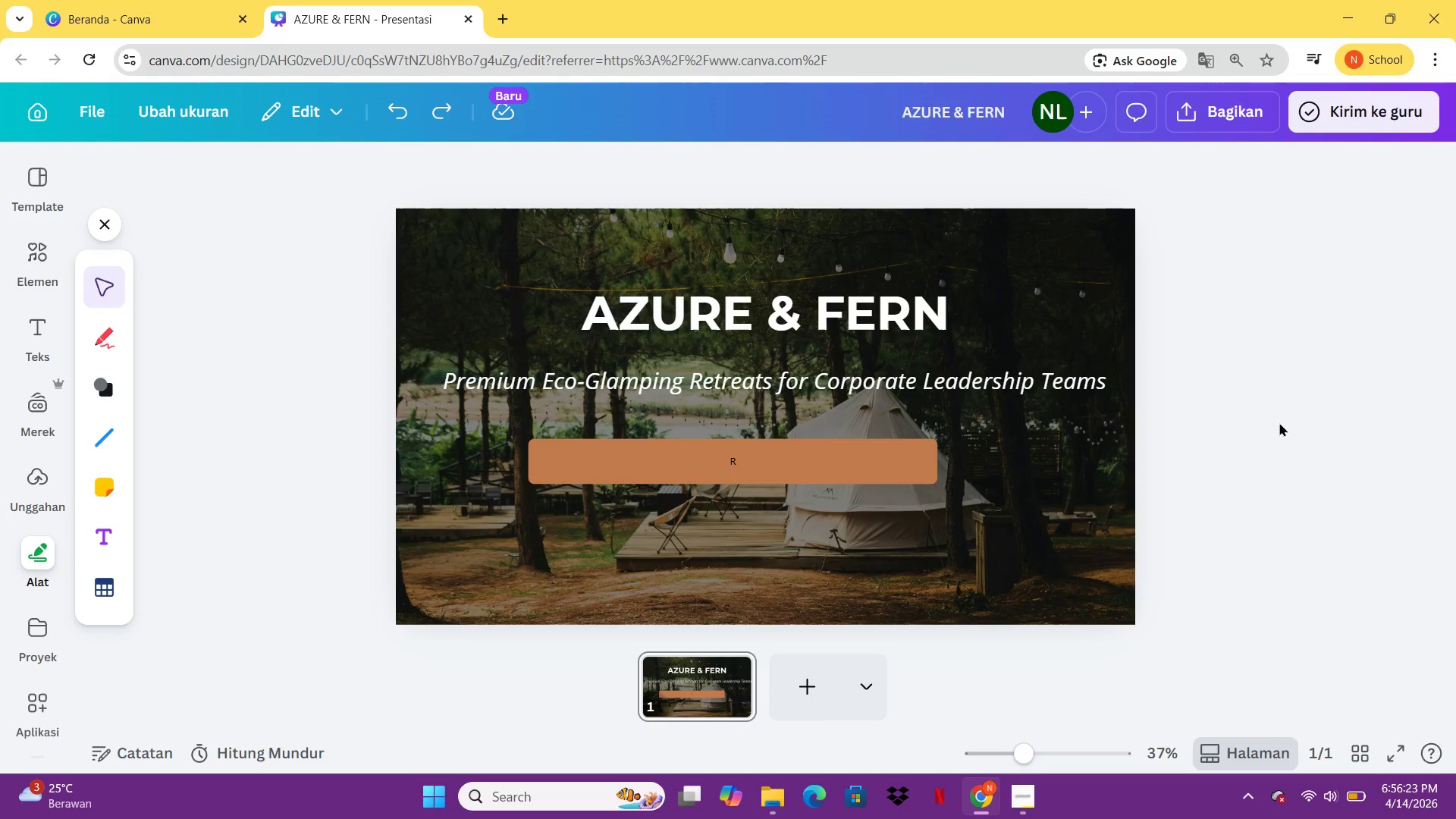 
left_click([1294, 416])
 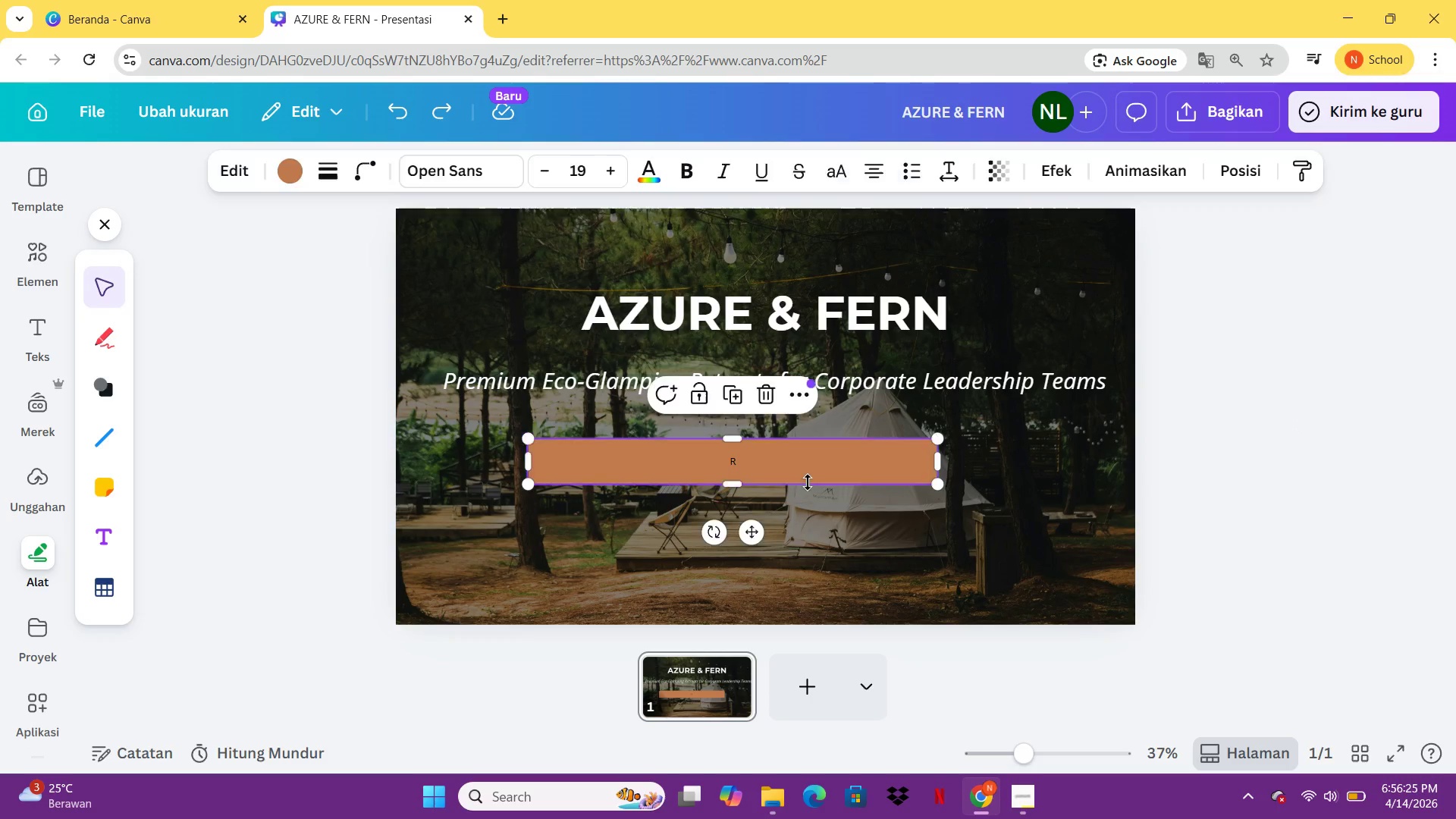 
double_click([808, 482])
 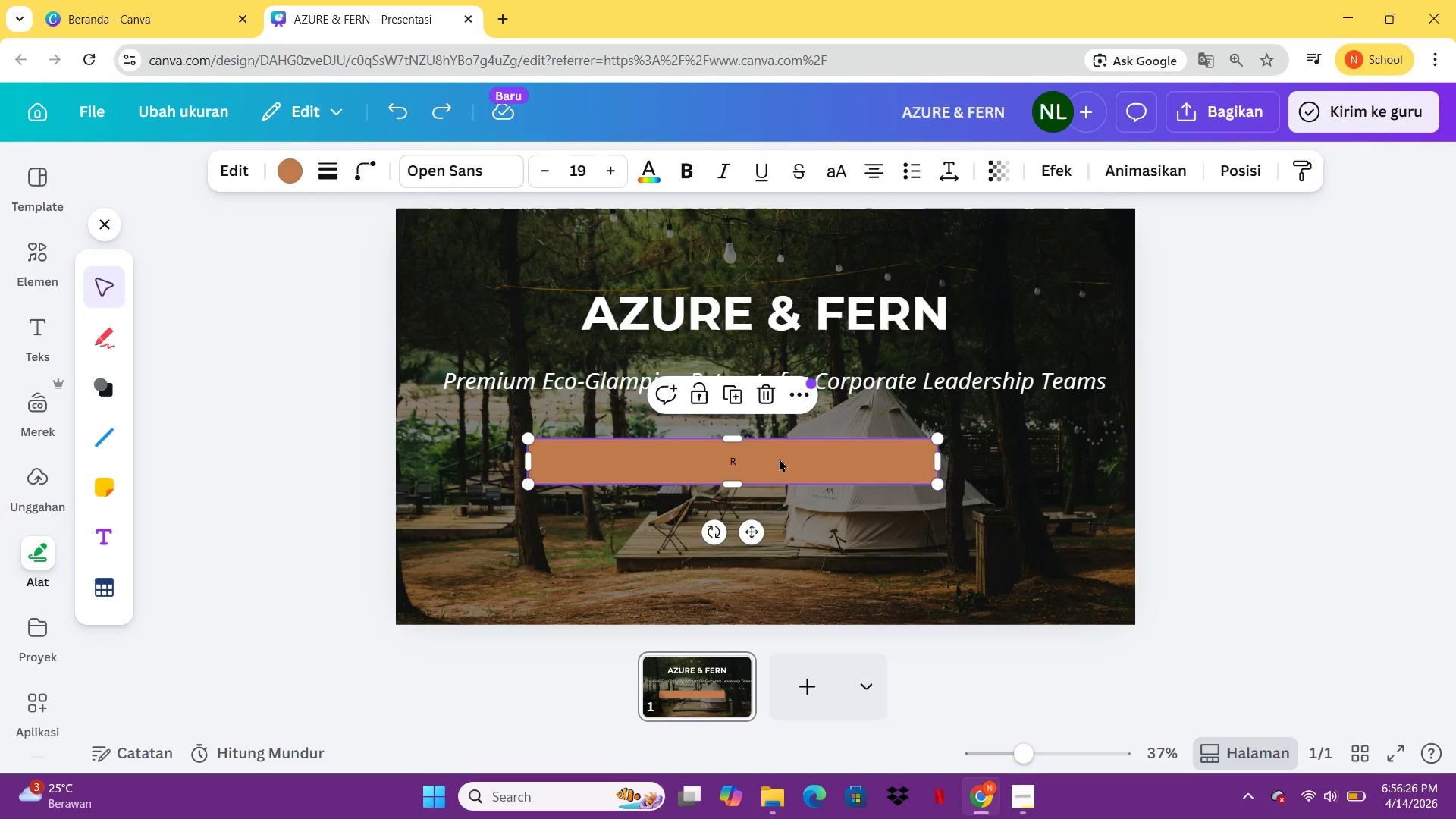 
left_click([779, 458])
 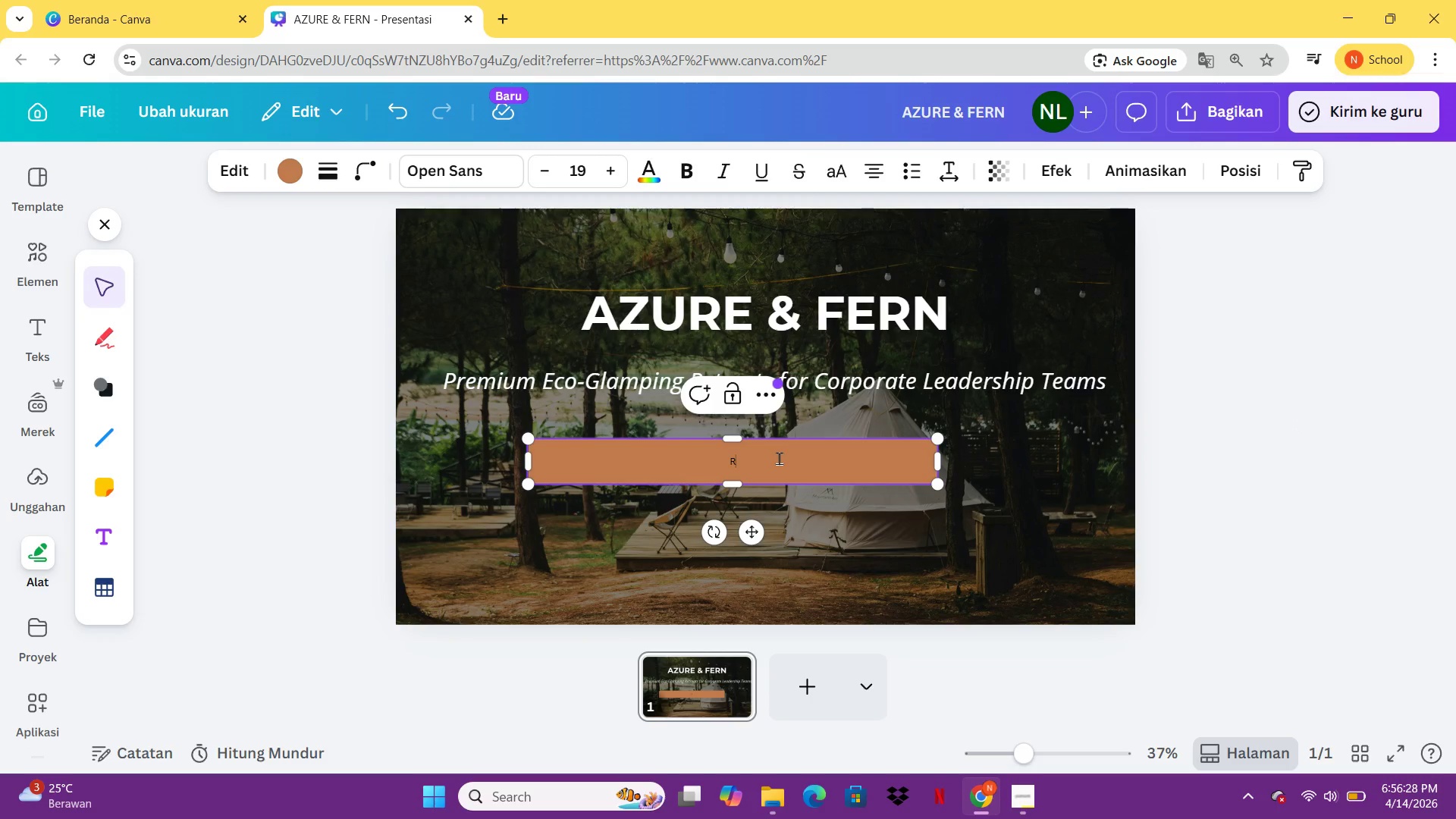 
type(equest Proposal)
 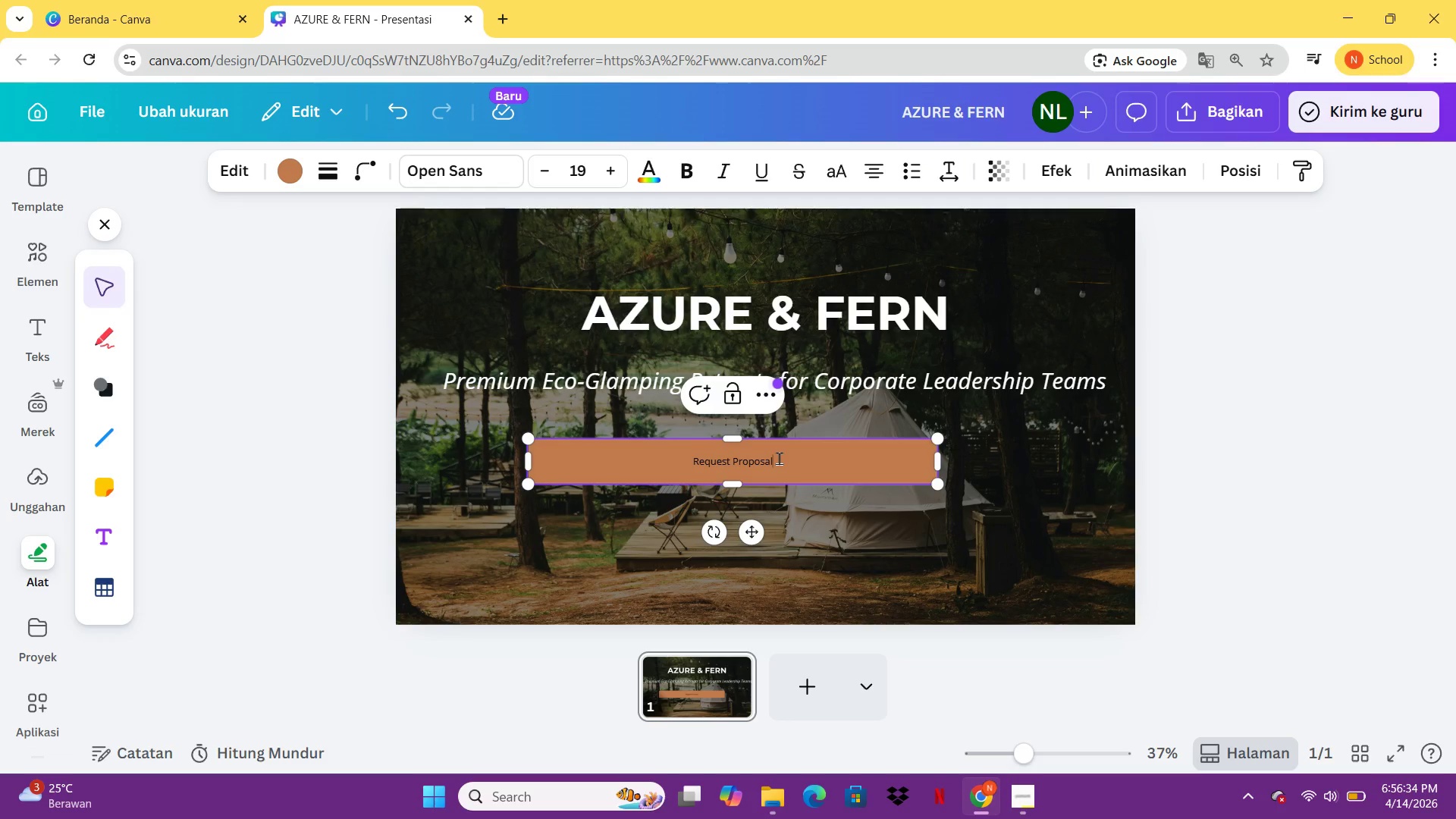 
key(Control+A)
 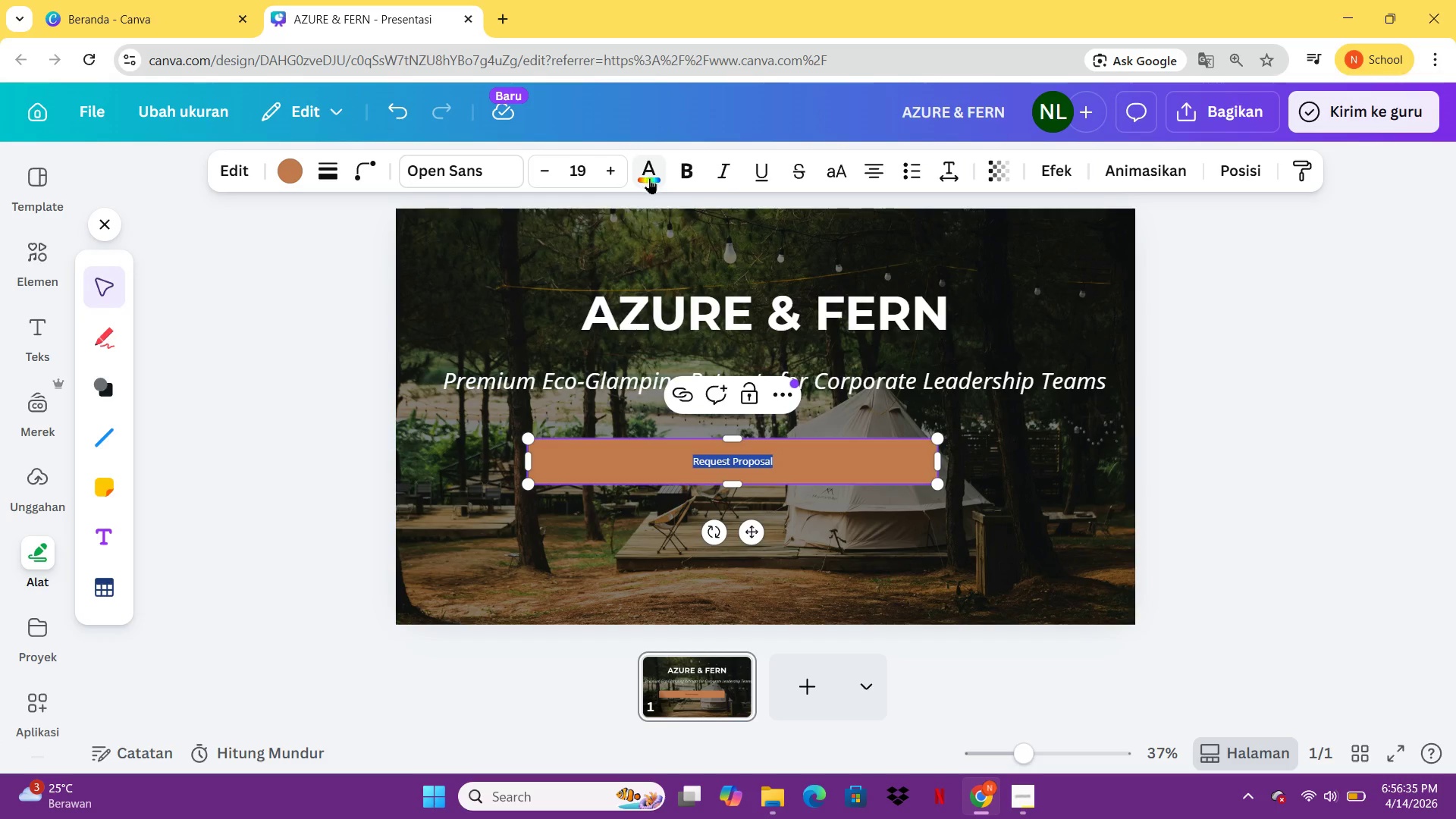 
double_click([649, 178])
 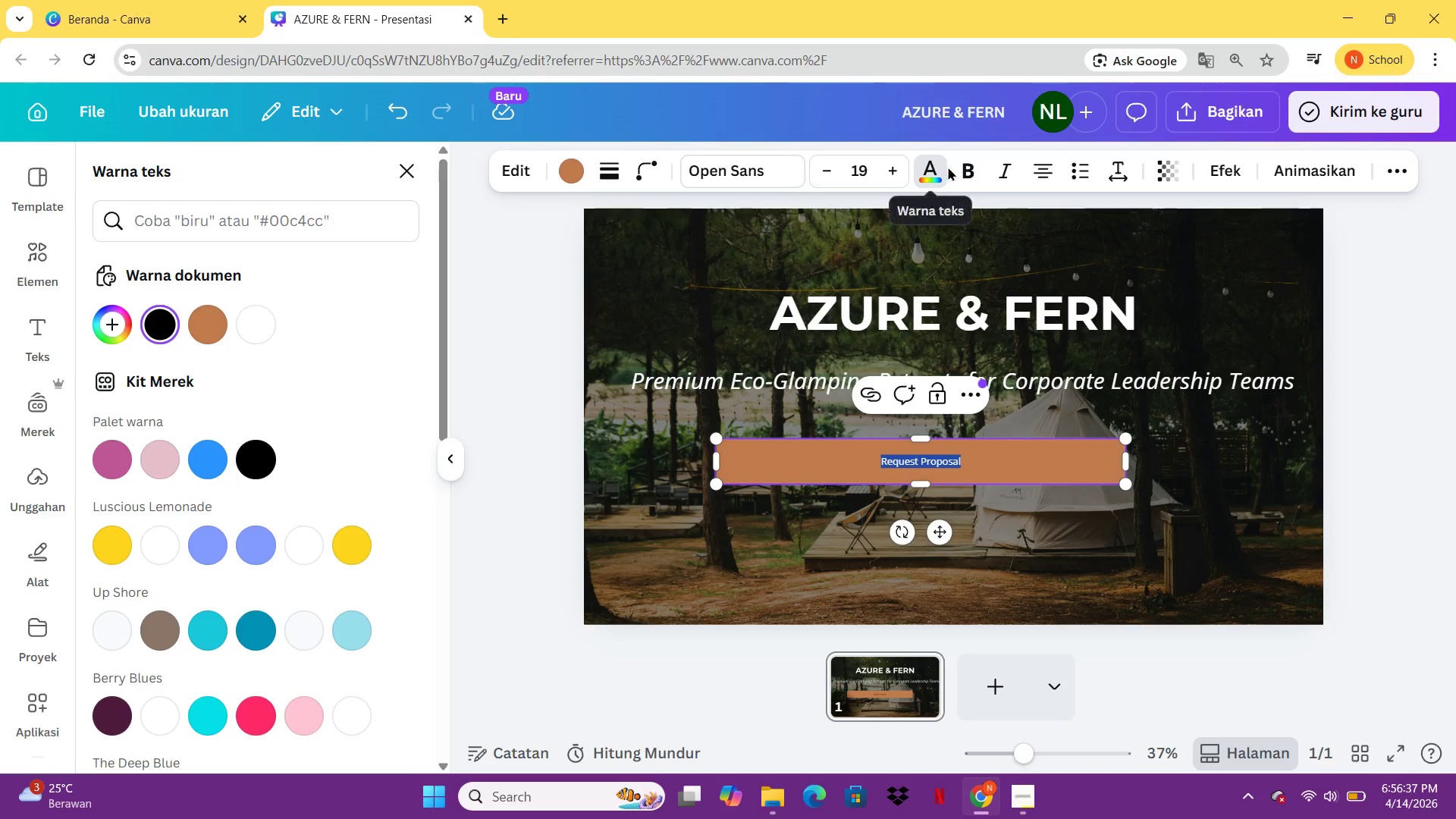 
left_click([961, 171])
 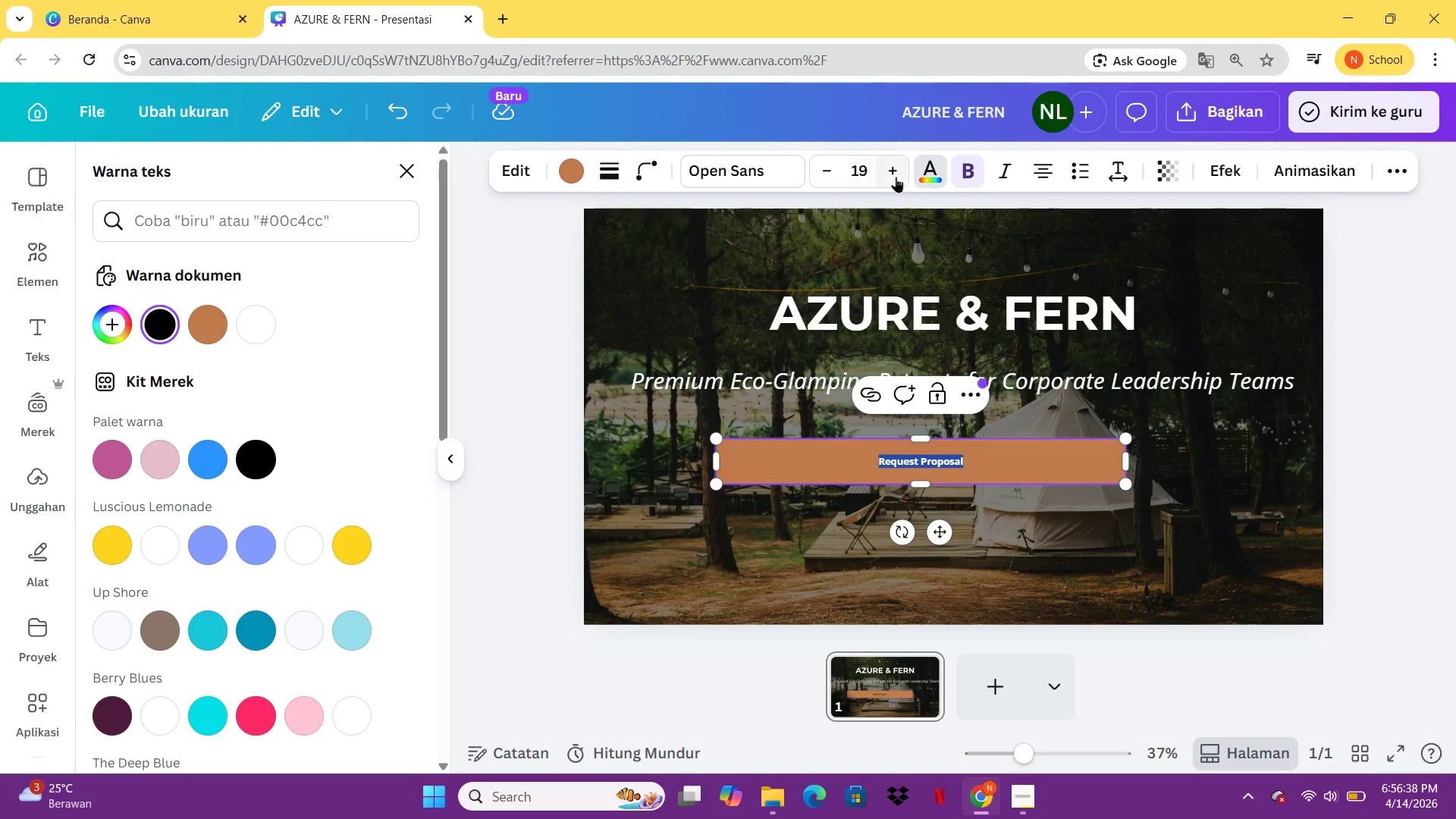 
double_click([896, 177])
 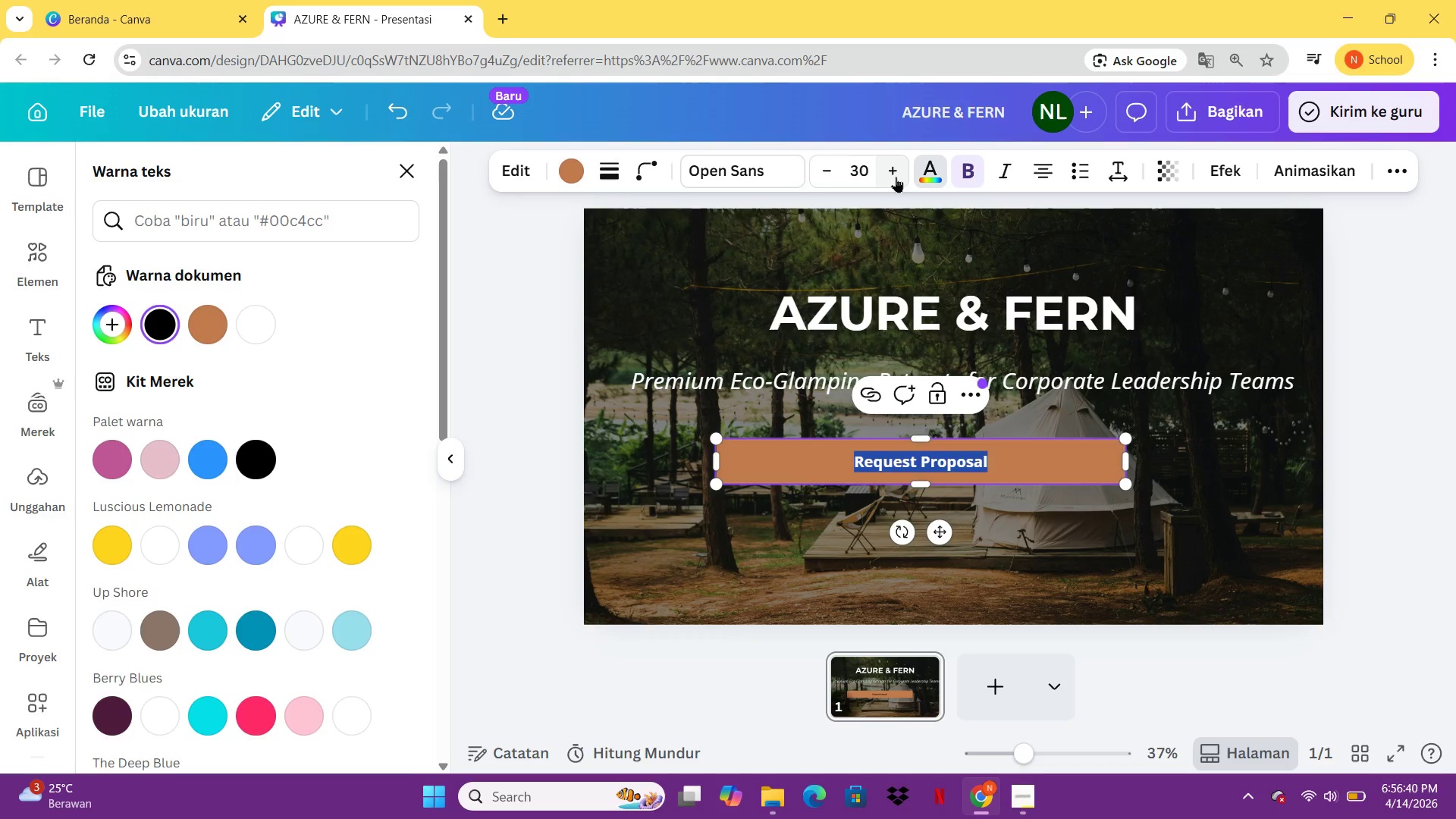 
triple_click([896, 177])
 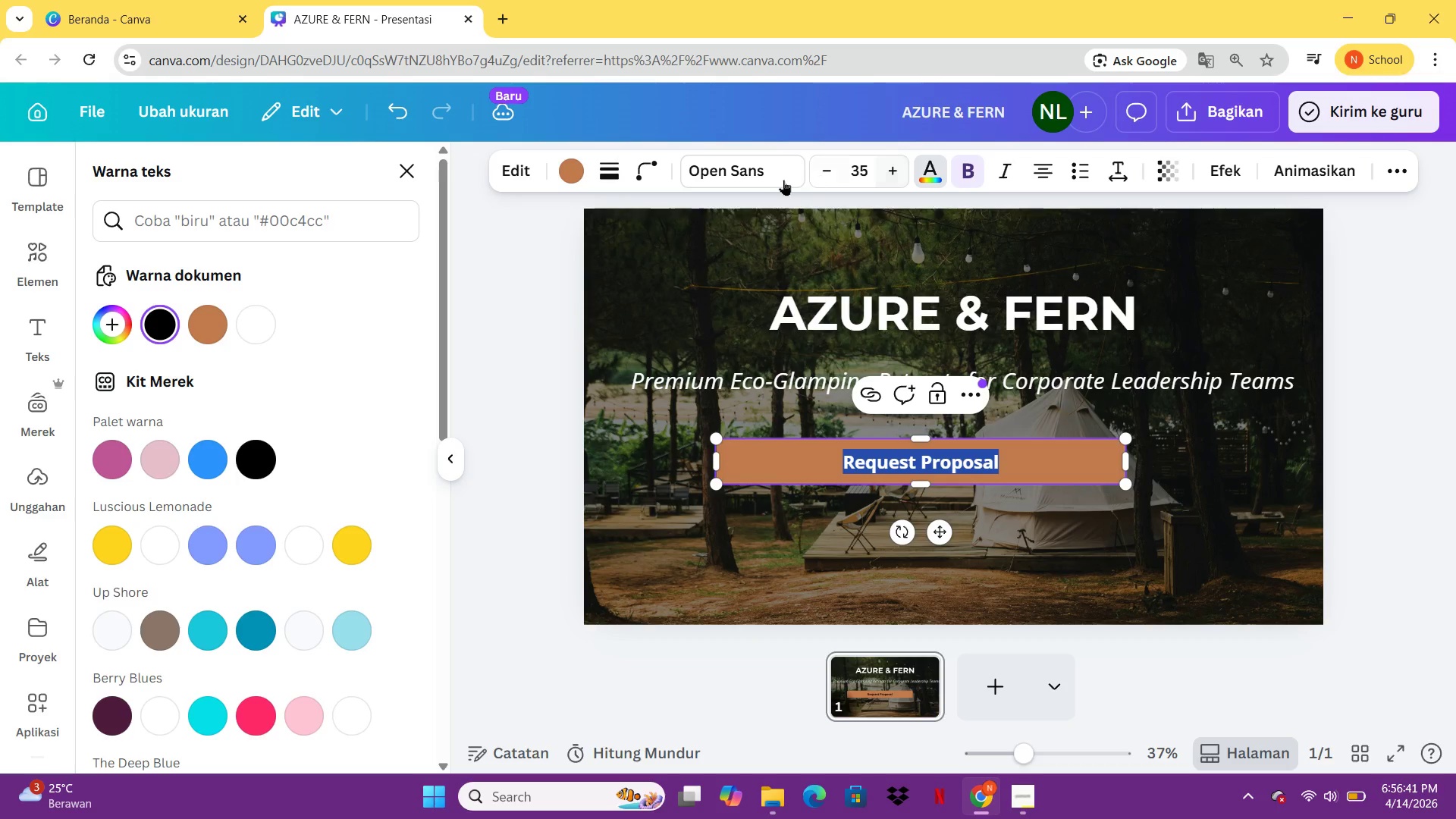 
left_click([761, 176])
 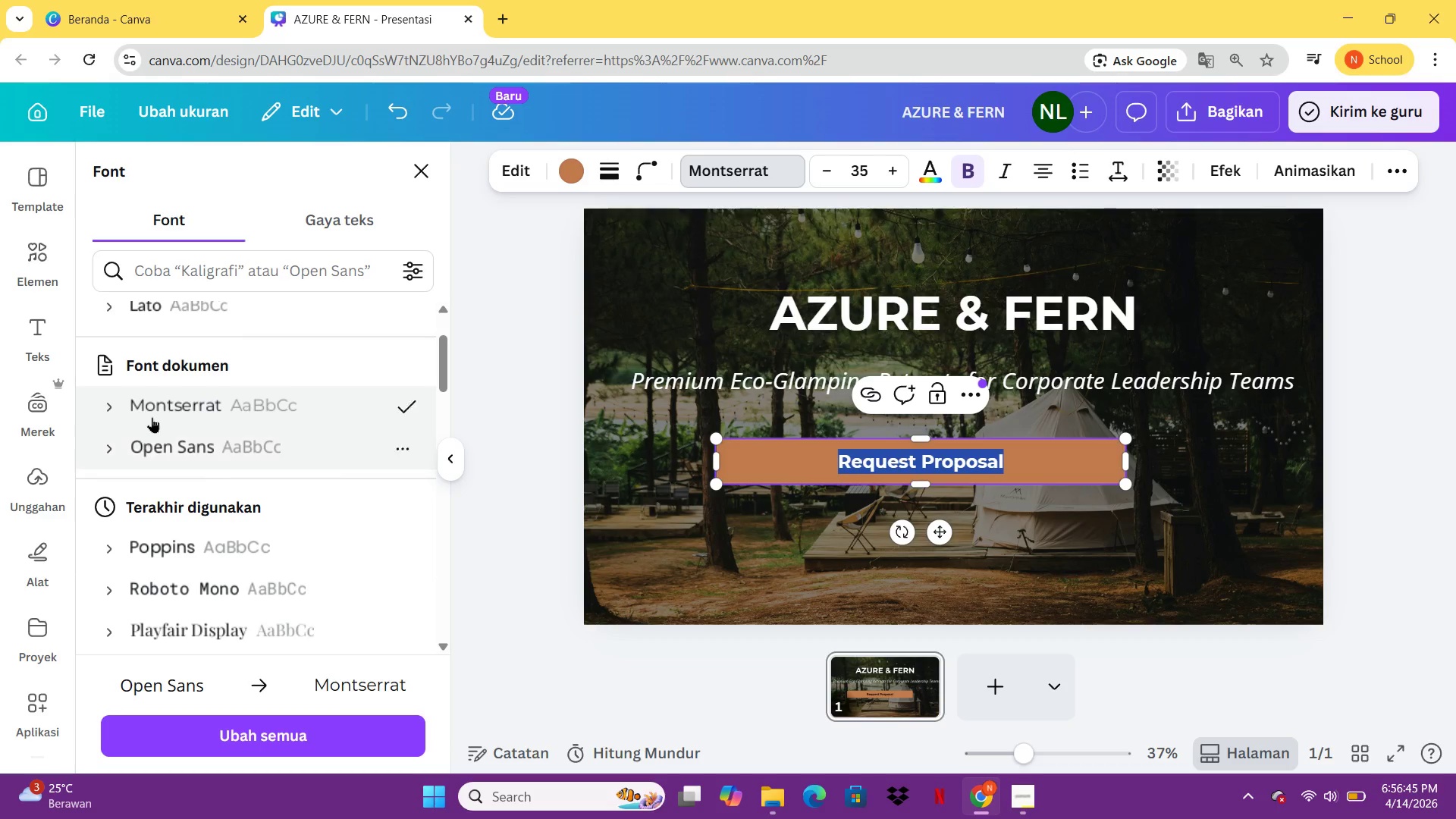 
left_click_drag(start_coordinate=[712, 460], to_coordinate=[925, 467])
 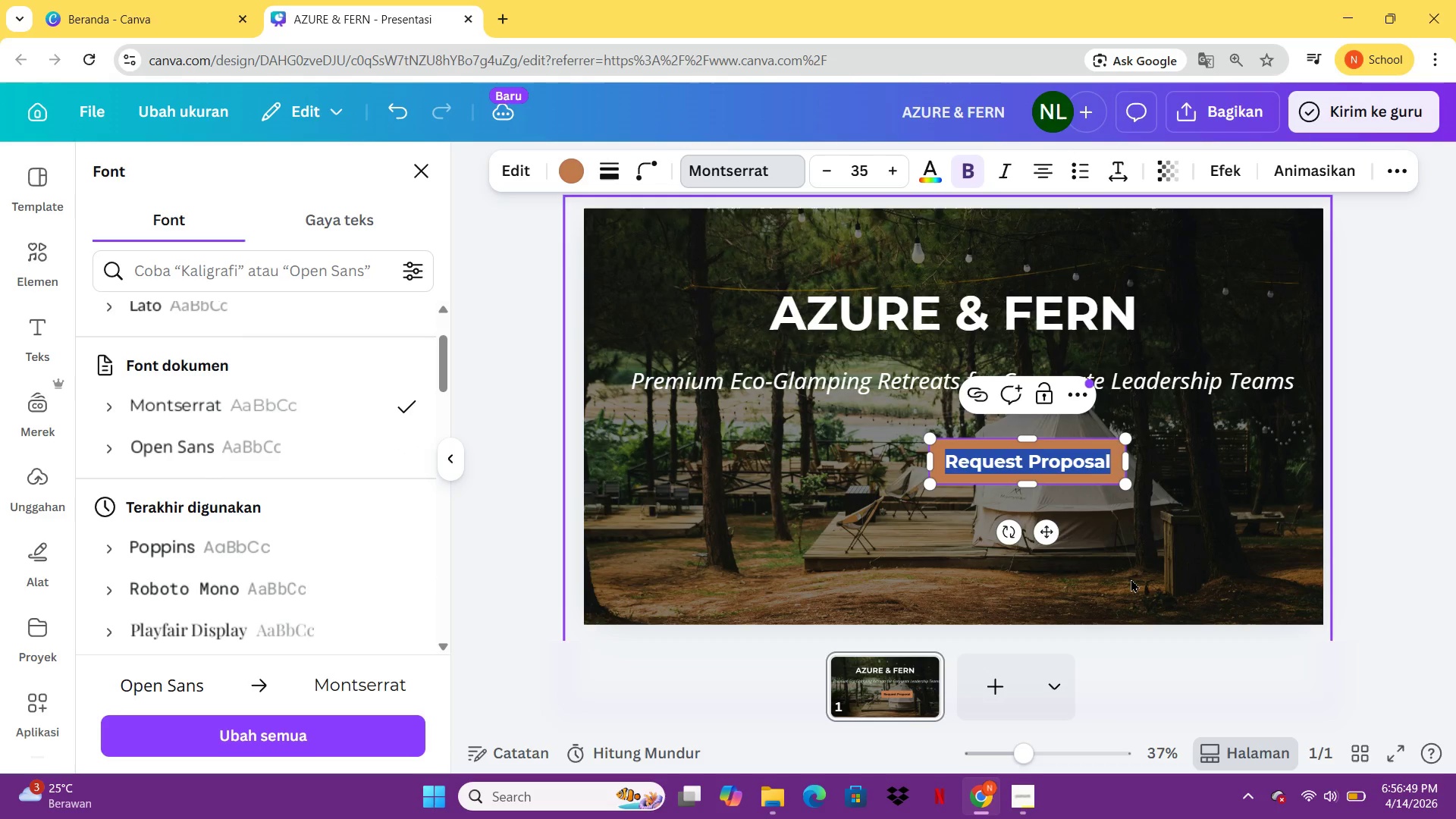 
left_click([1131, 579])
 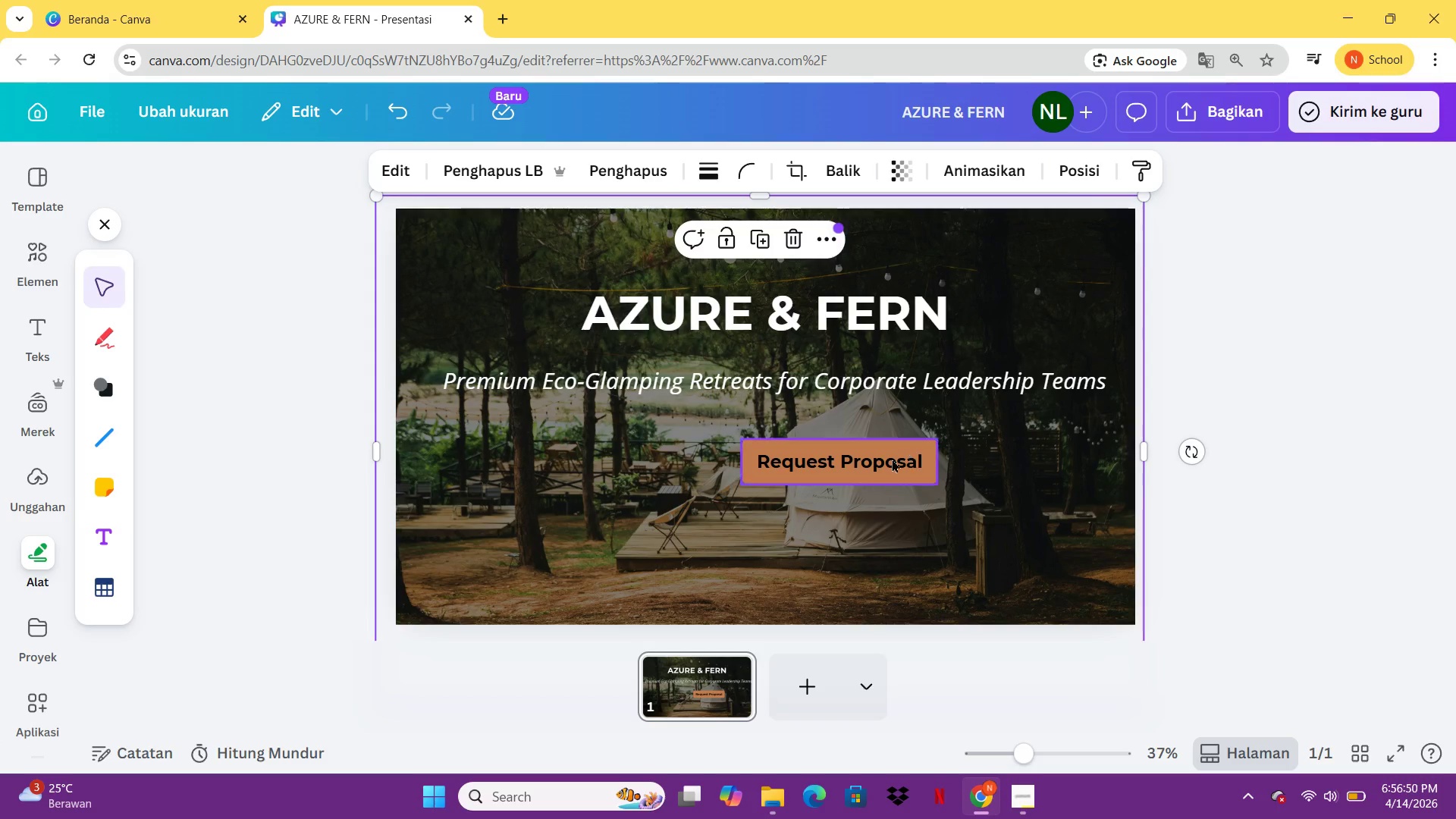 
left_click_drag(start_coordinate=[891, 460], to_coordinate=[808, 469])
 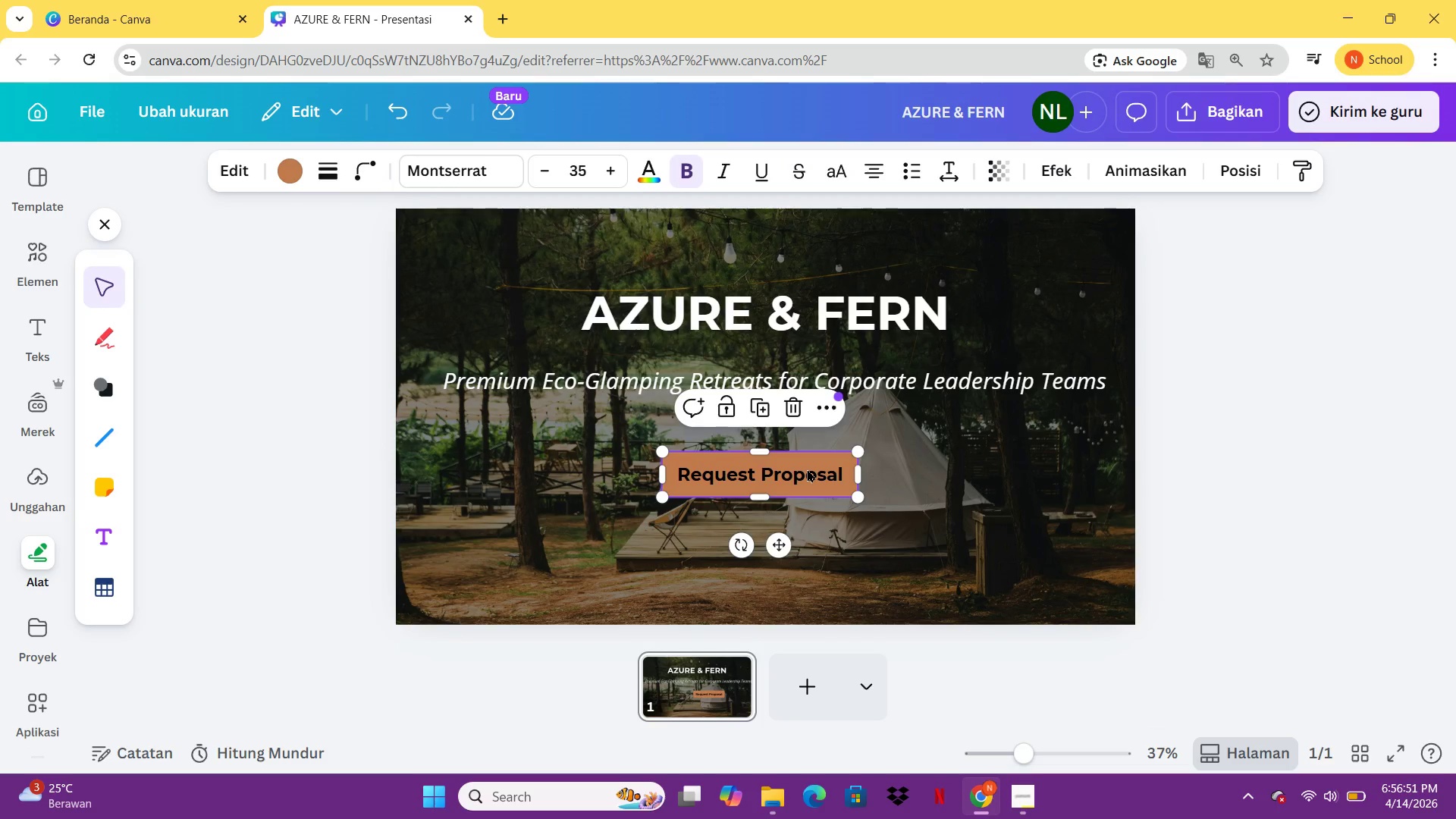 
left_click([807, 469])
 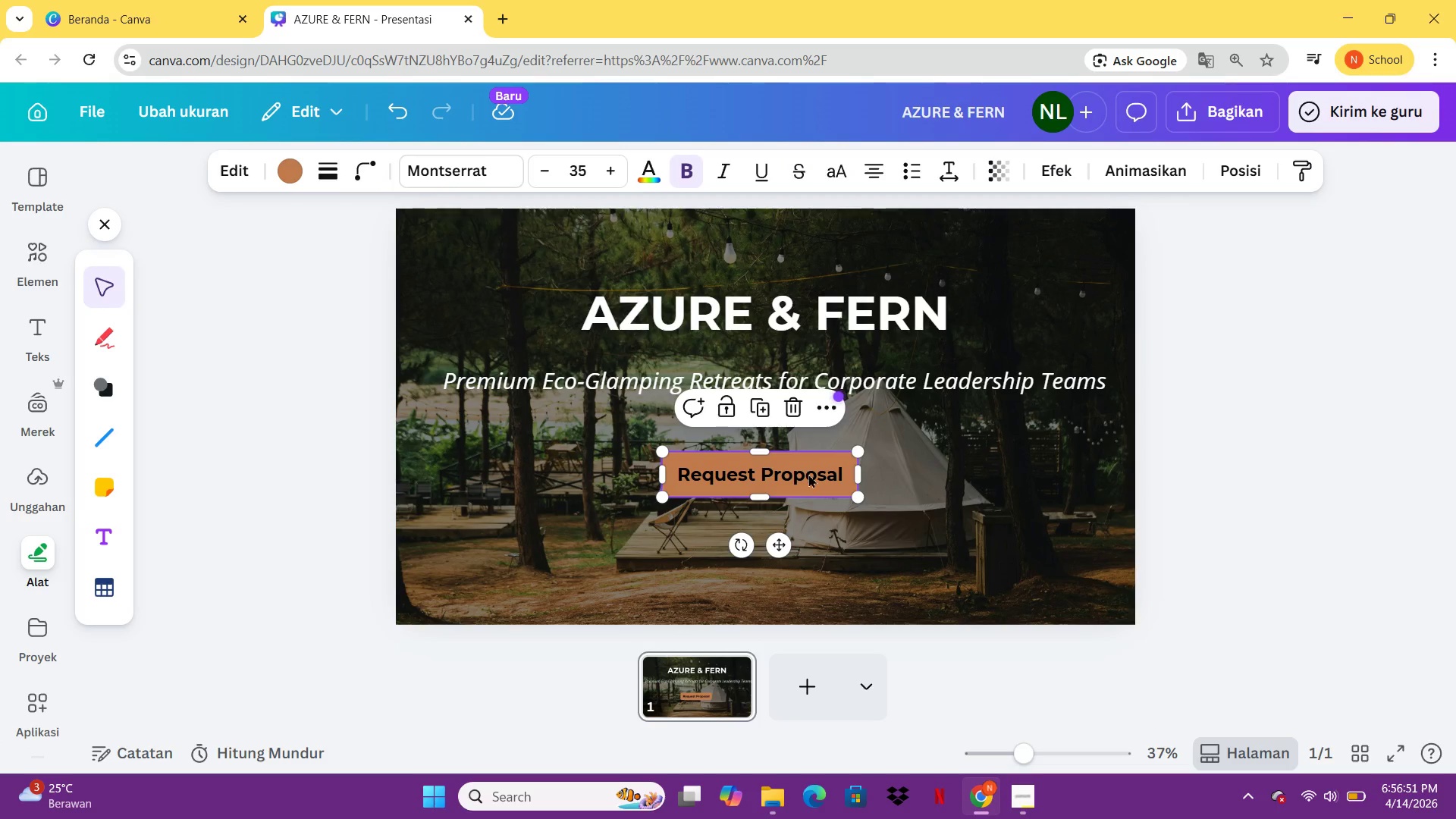 
left_click([810, 479])
 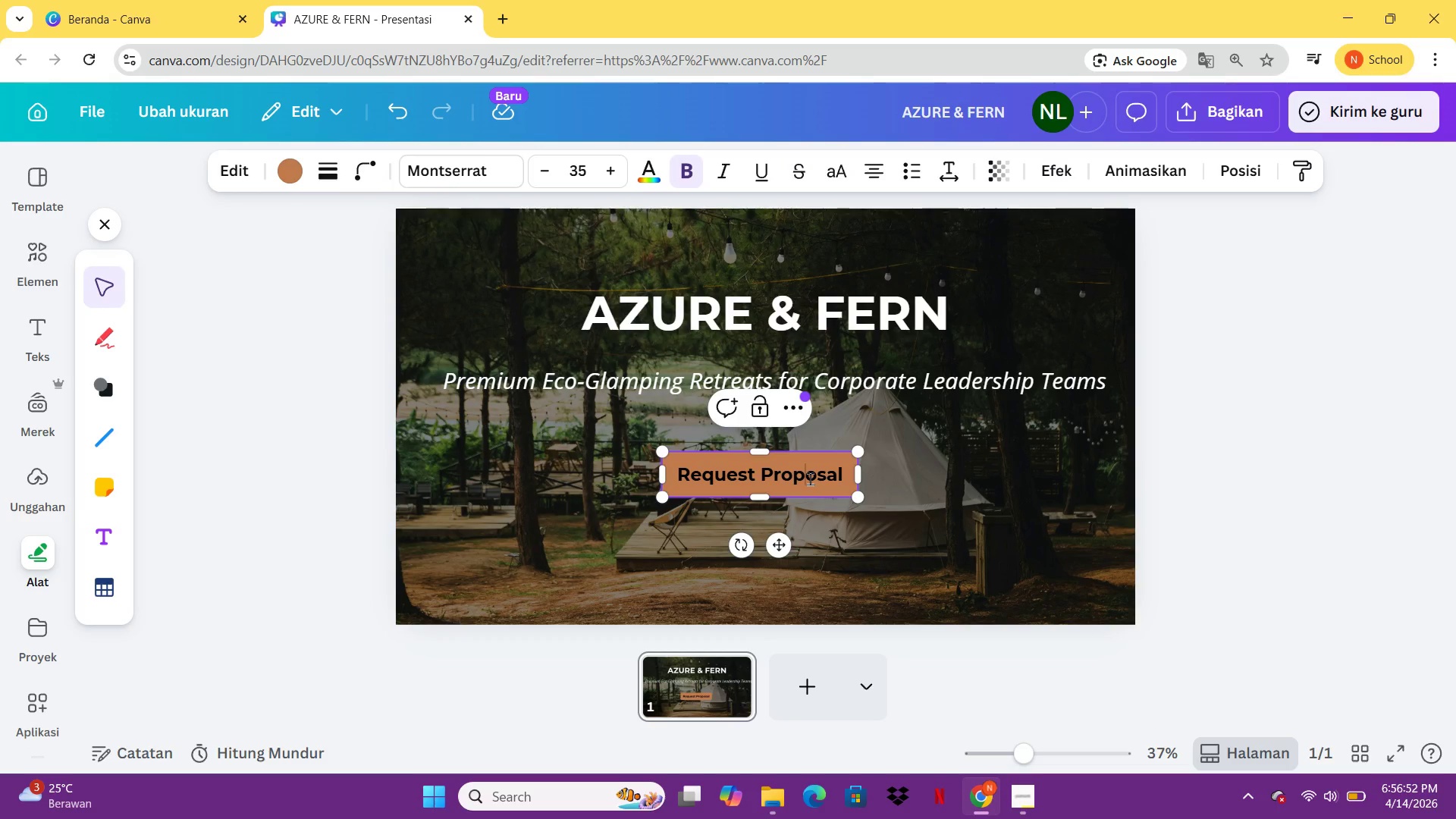 
key(Control+A)
 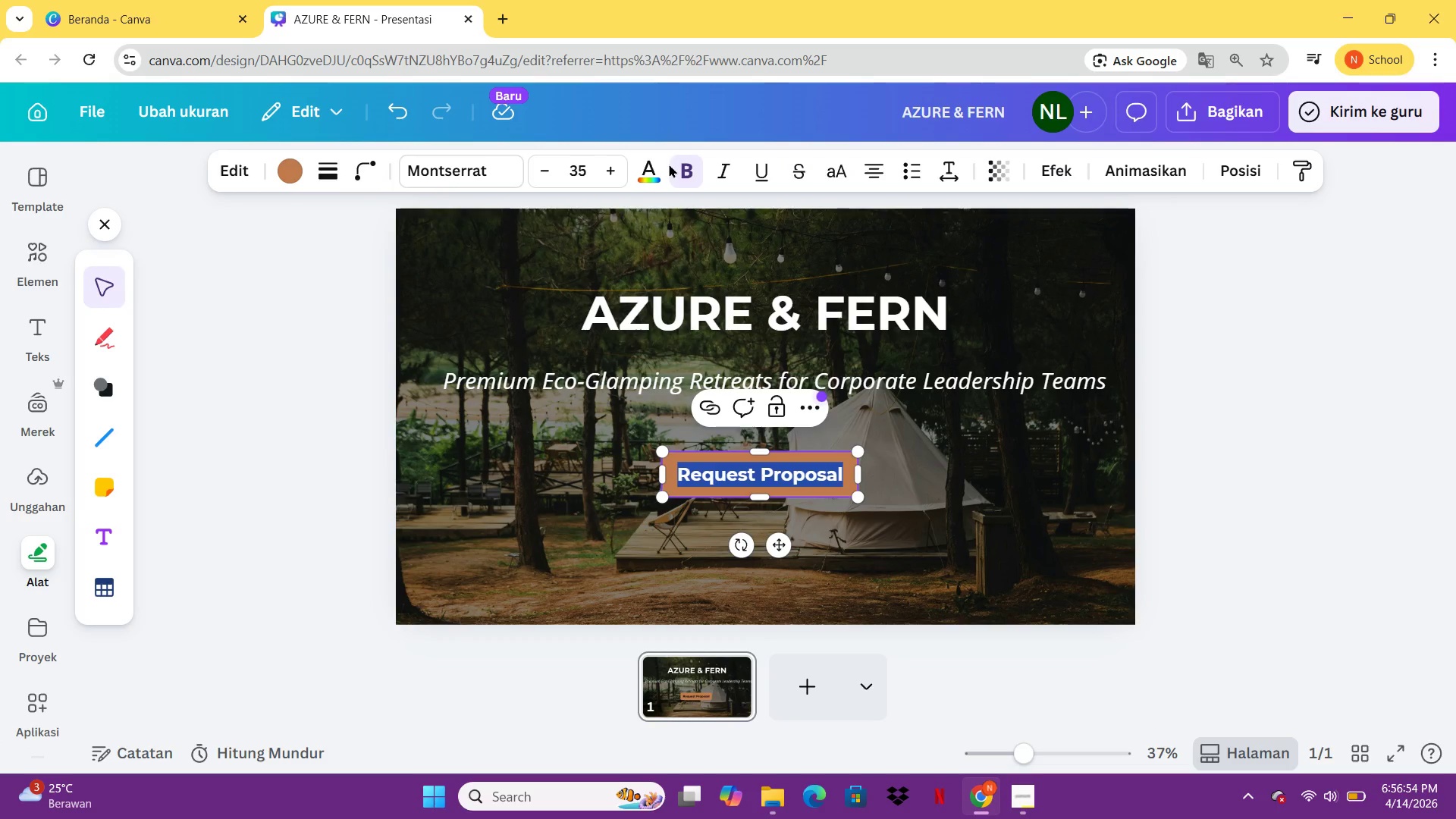 
left_click([657, 167])
 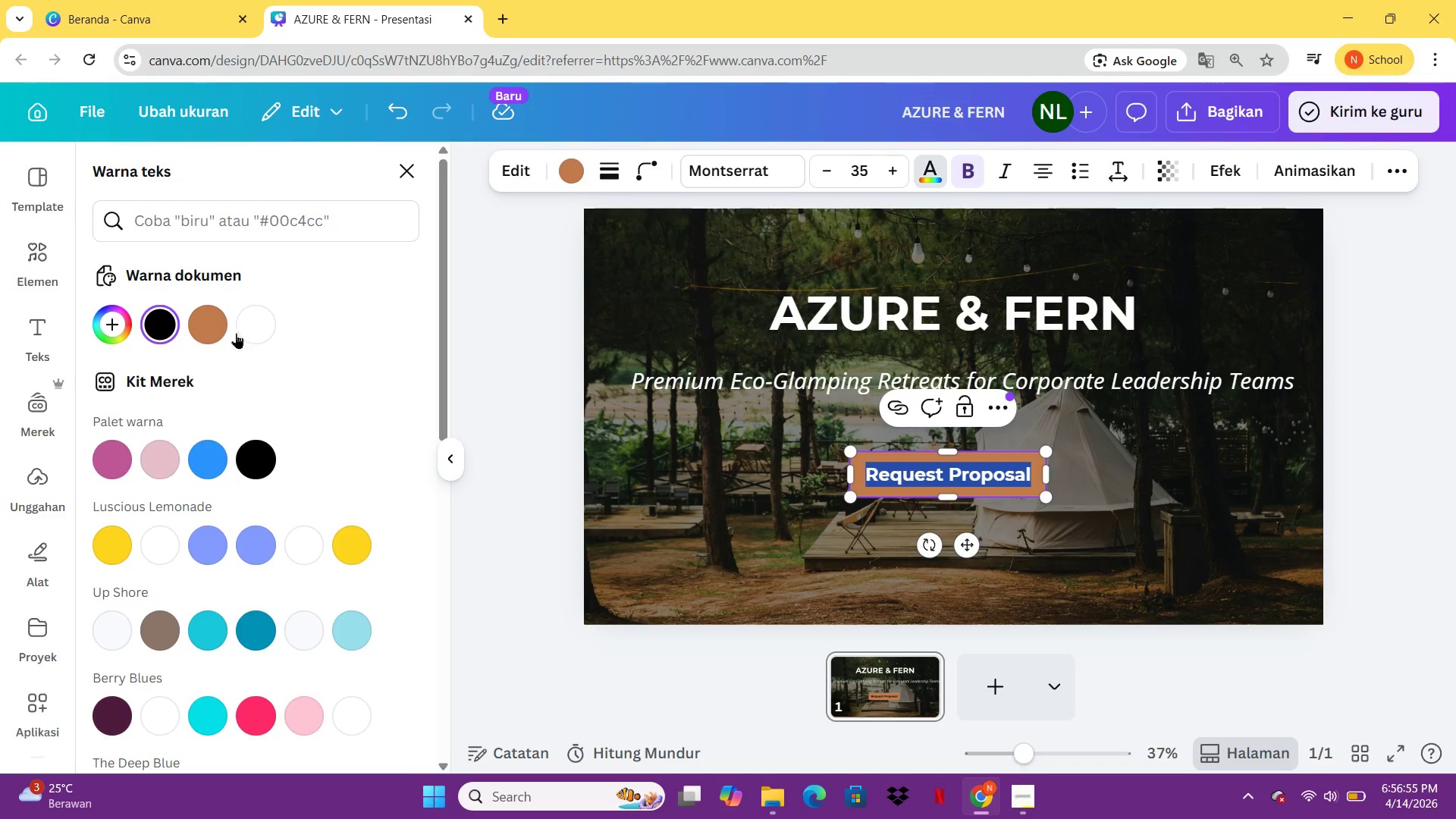 
left_click([259, 324])
 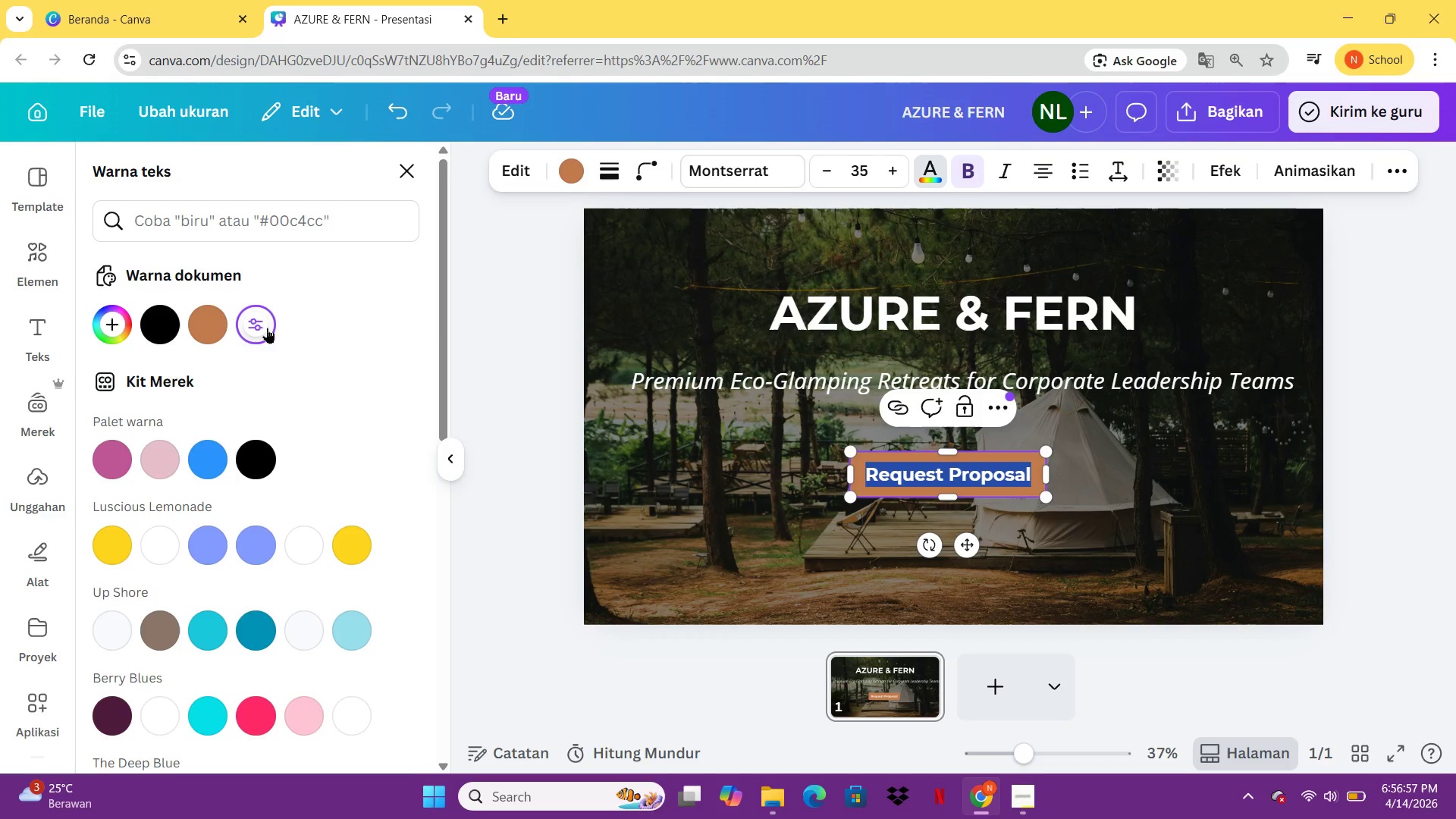 
left_click([461, 333])
 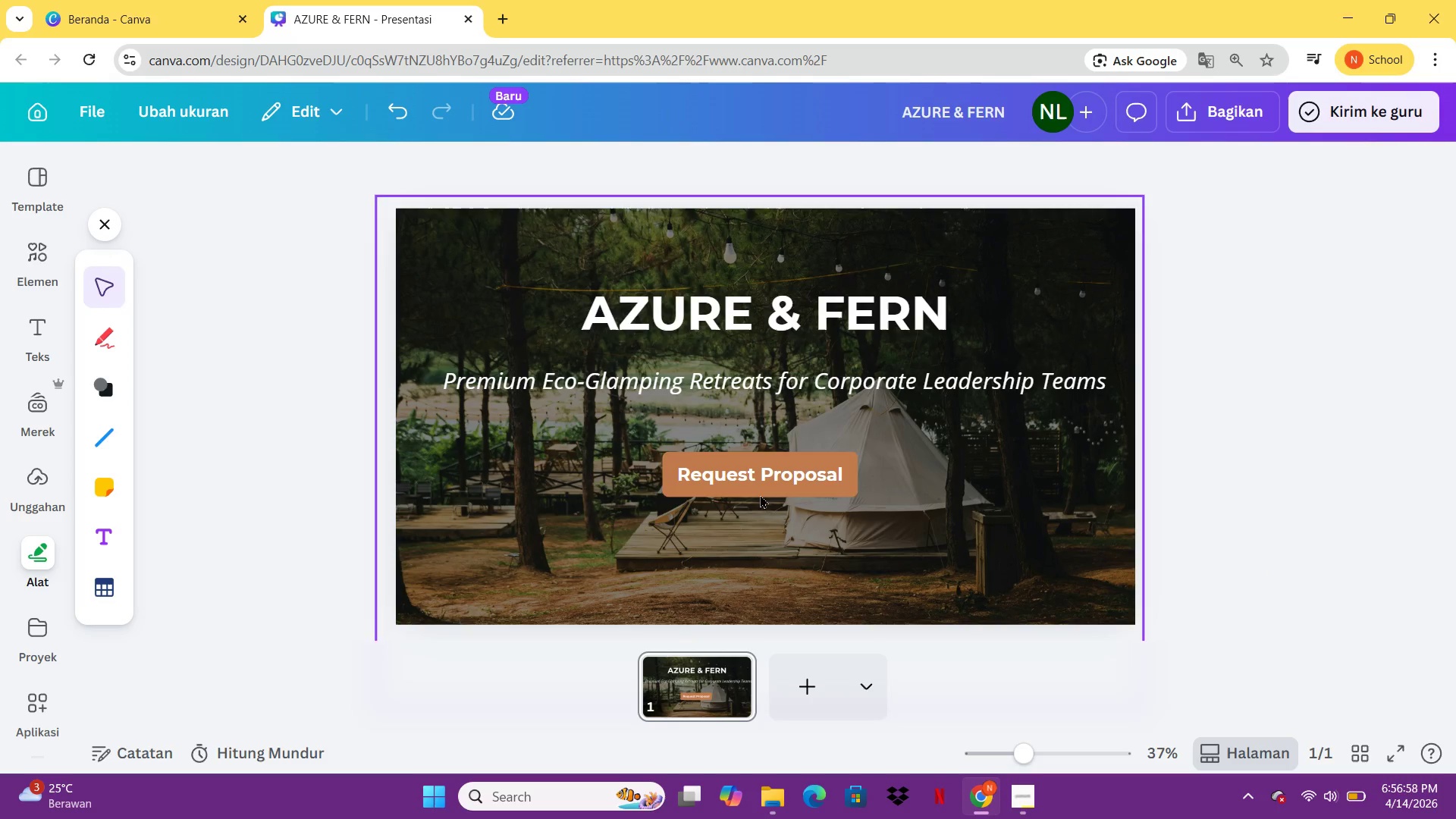 
left_click_drag(start_coordinate=[760, 487], to_coordinate=[748, 566])
 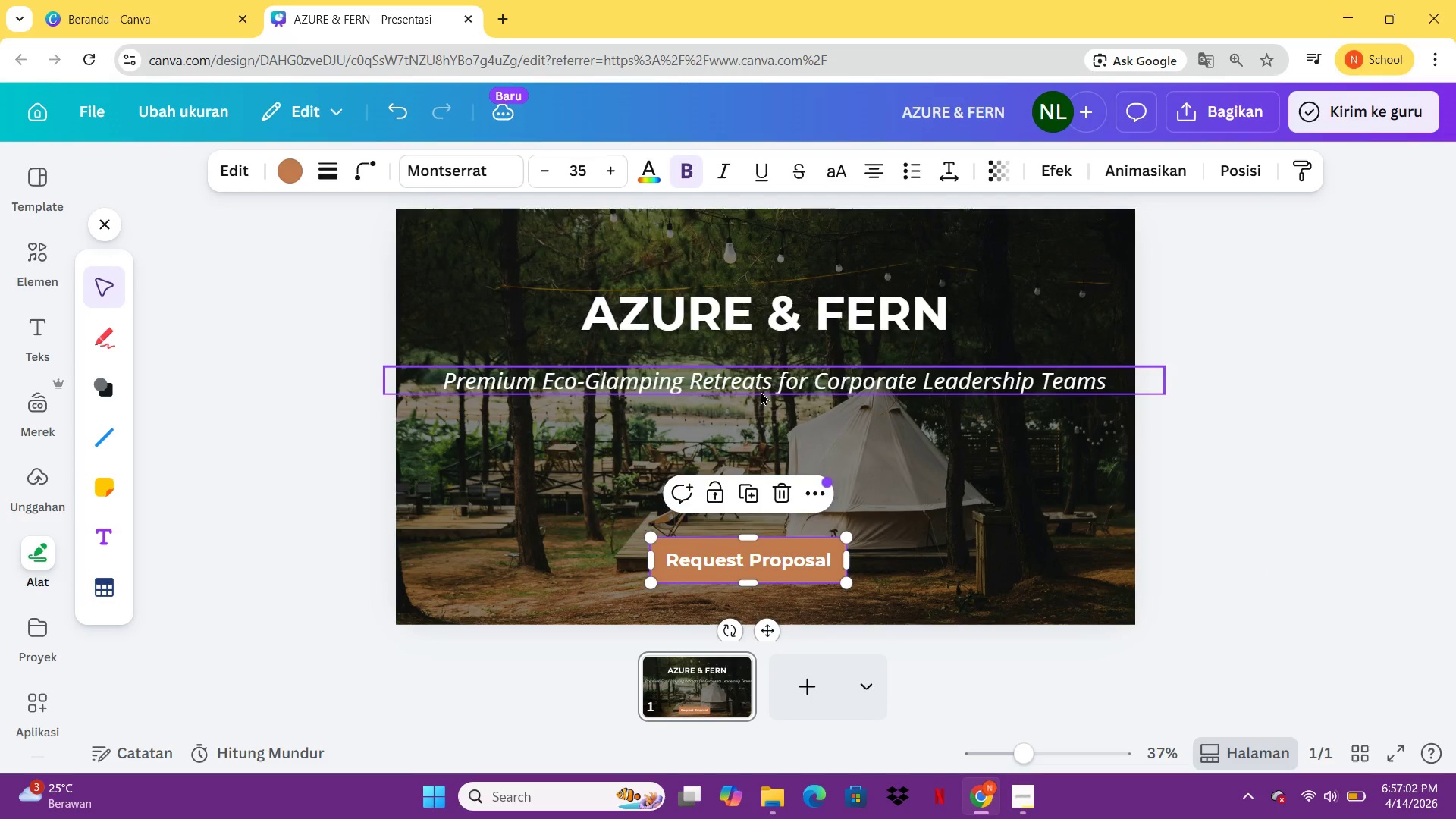 
left_click_drag(start_coordinate=[761, 391], to_coordinate=[764, 466])
 